 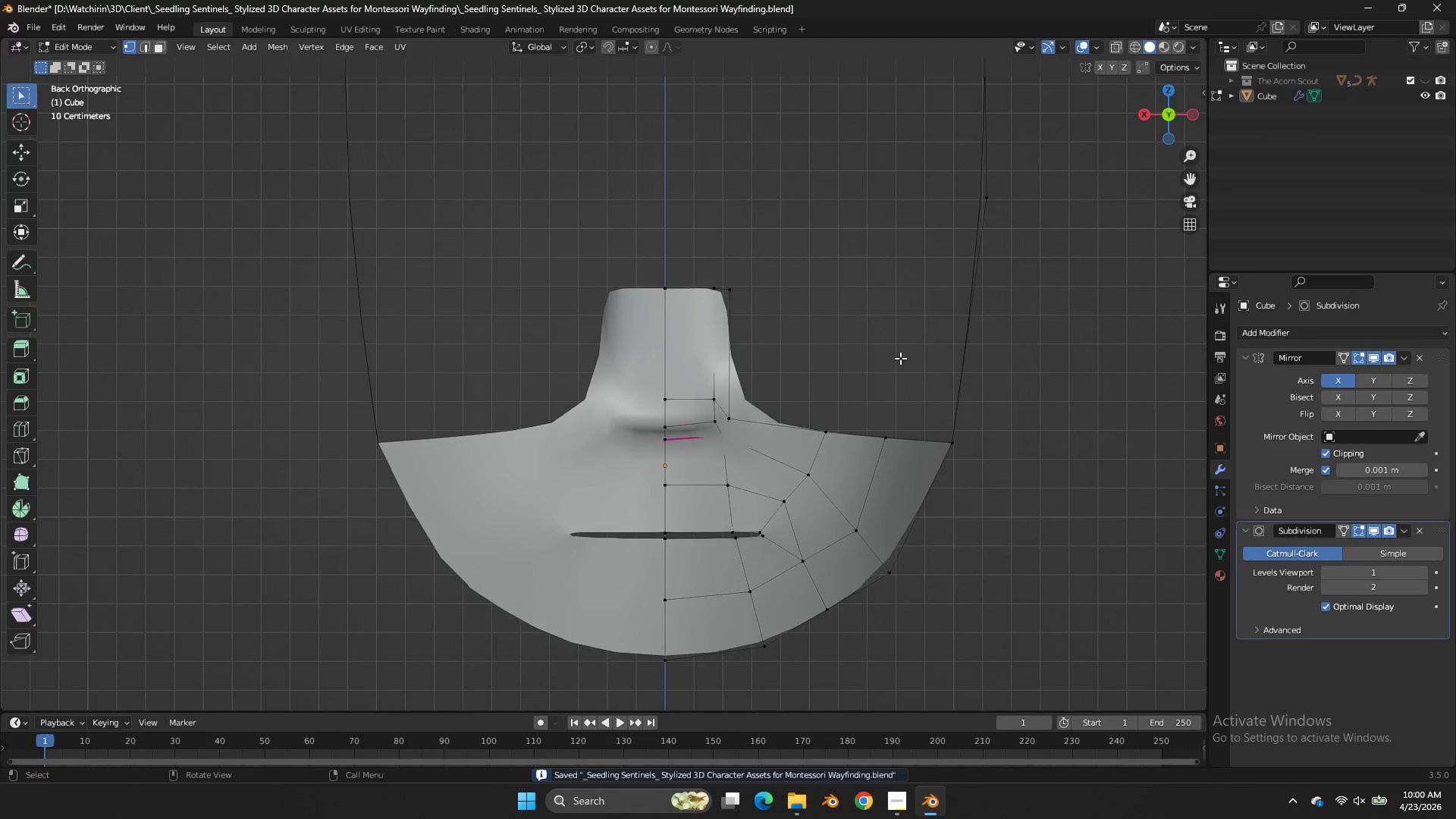 
left_click_drag(start_coordinate=[1169, 118], to_coordinate=[1092, 148])
 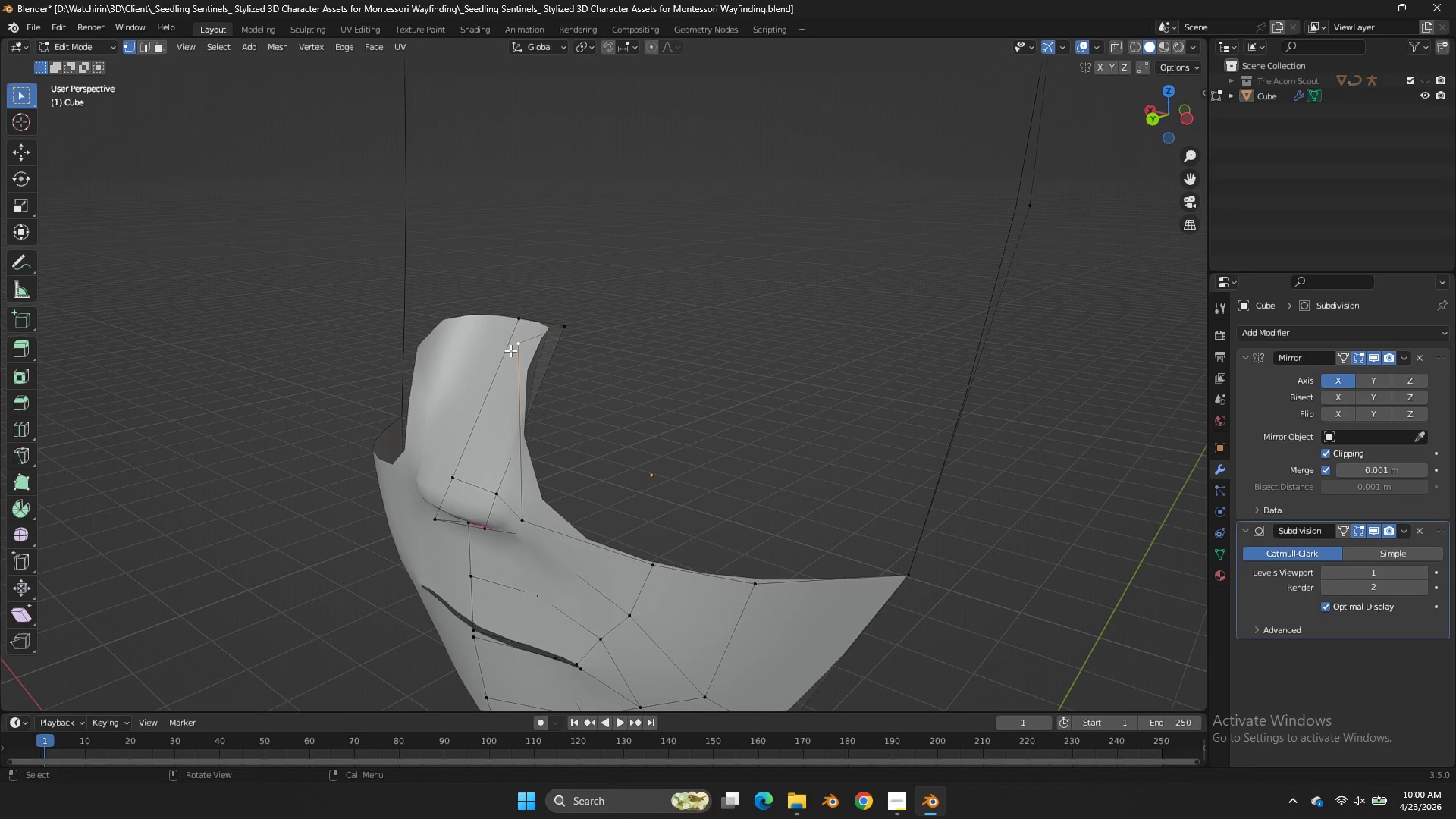 
left_click([510, 350])
 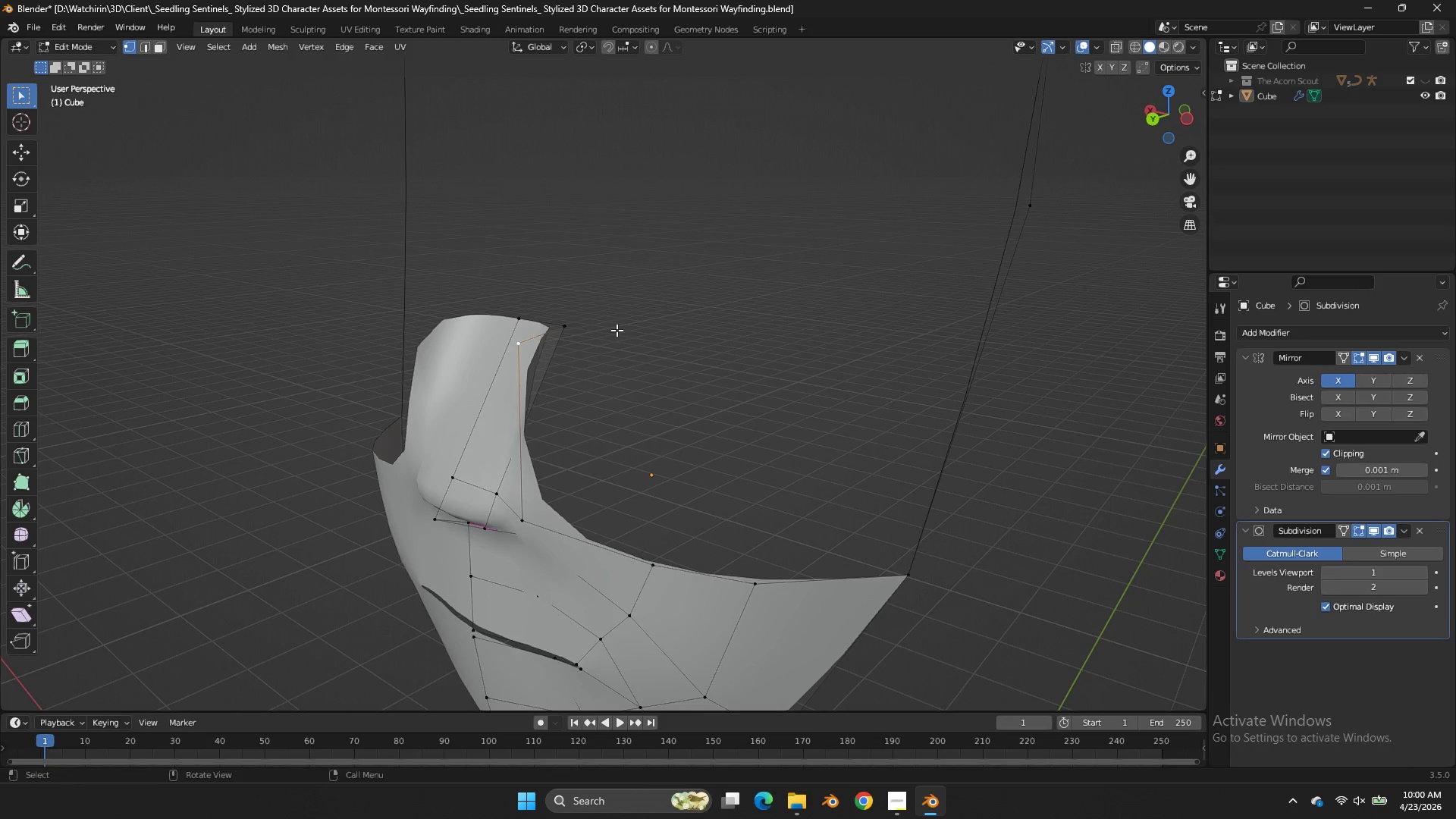 
type(gy)
 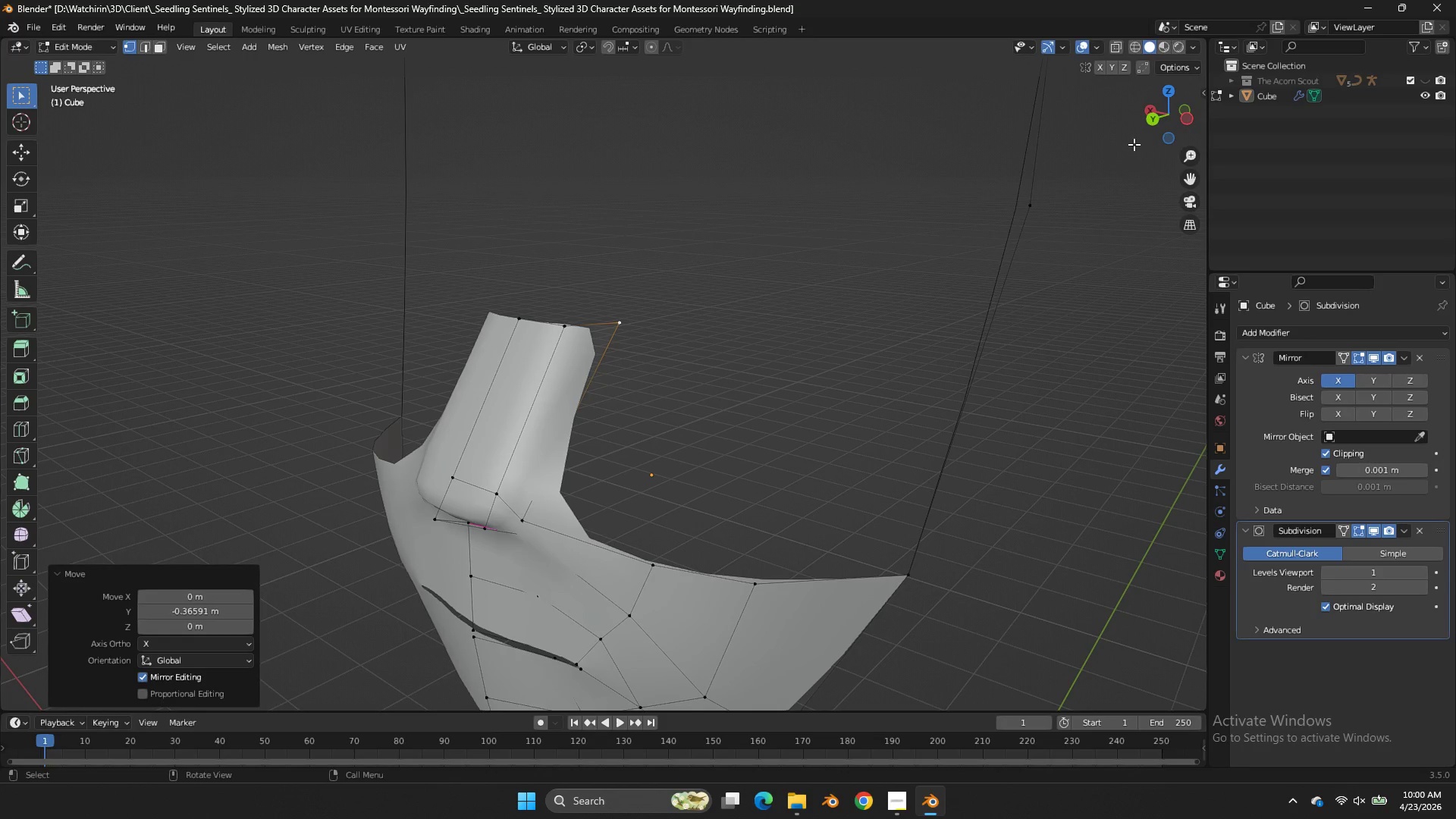 
left_click([1149, 127])
 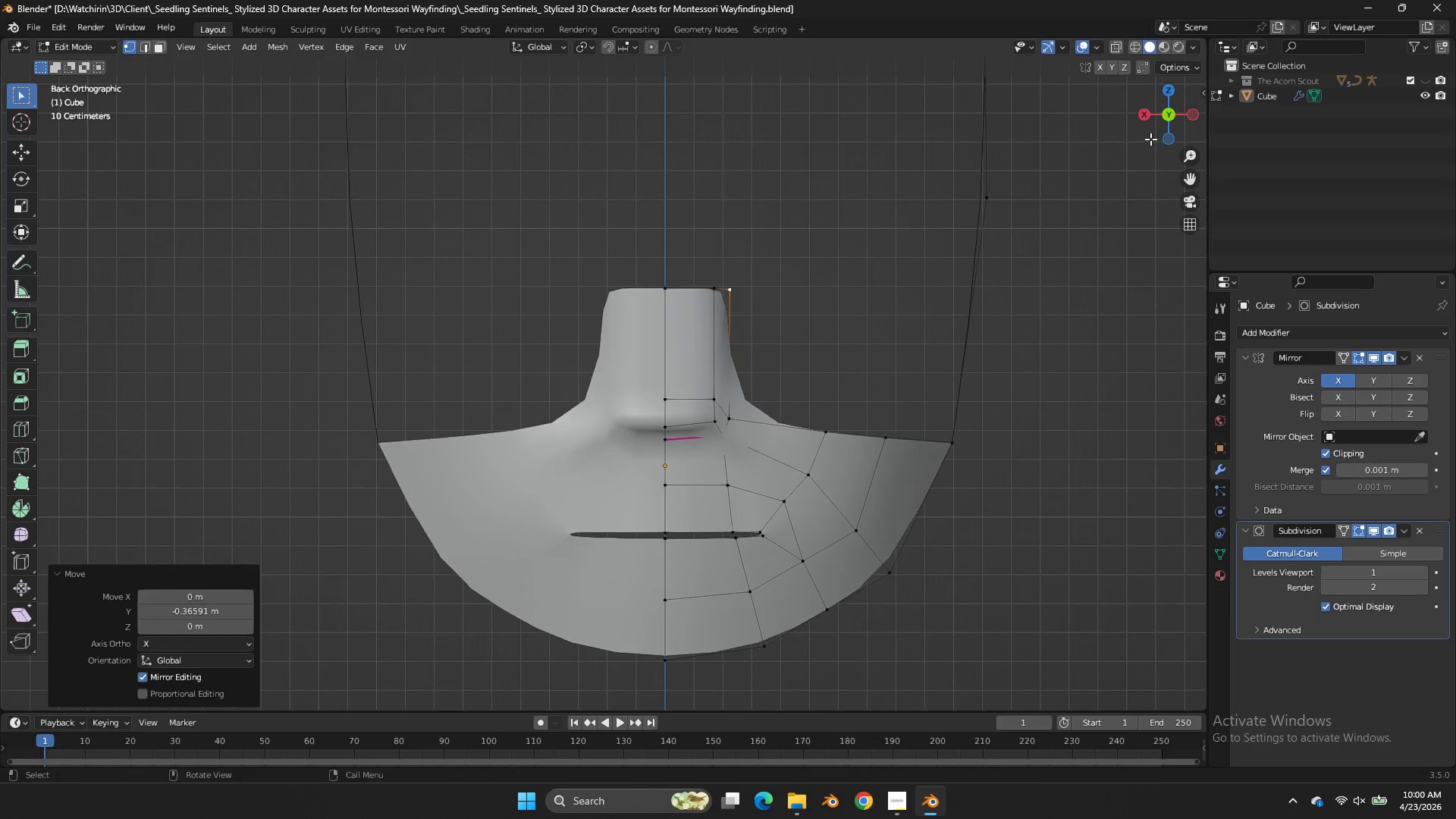 
key(G)
 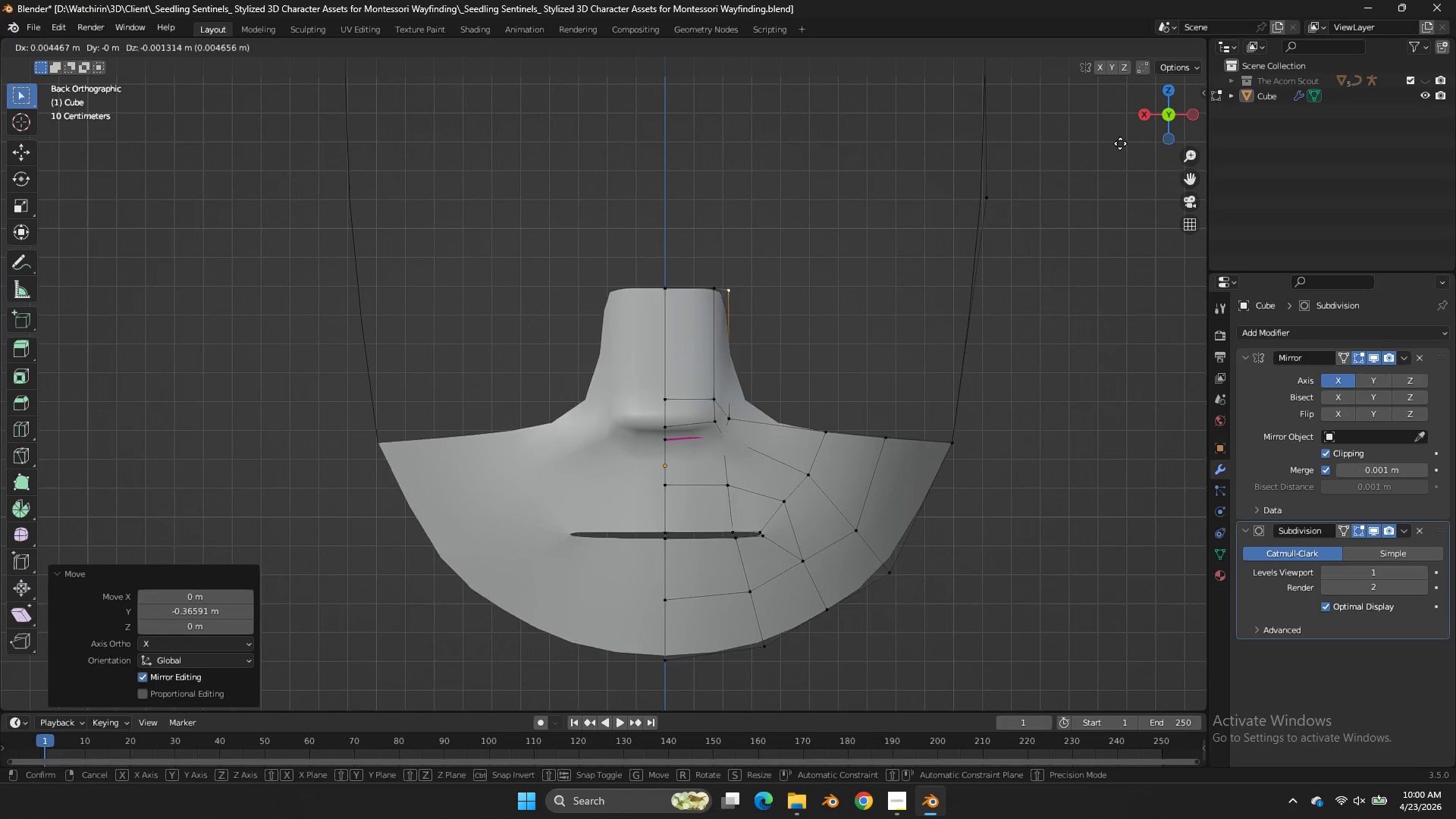 
hold_key(key=ShiftLeft, duration=1.01)
left_click([1057, 144])
 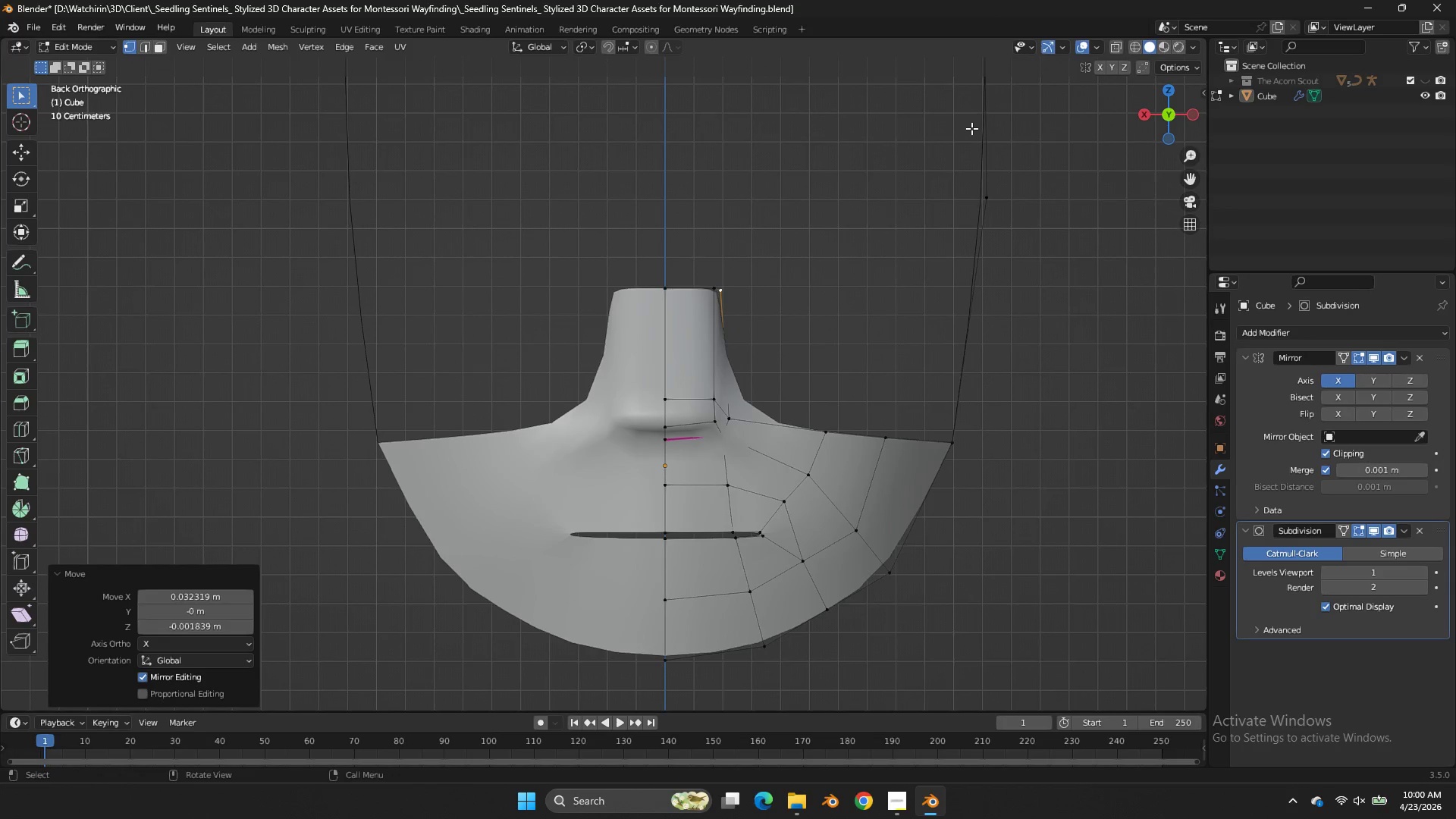 
key(Z)
 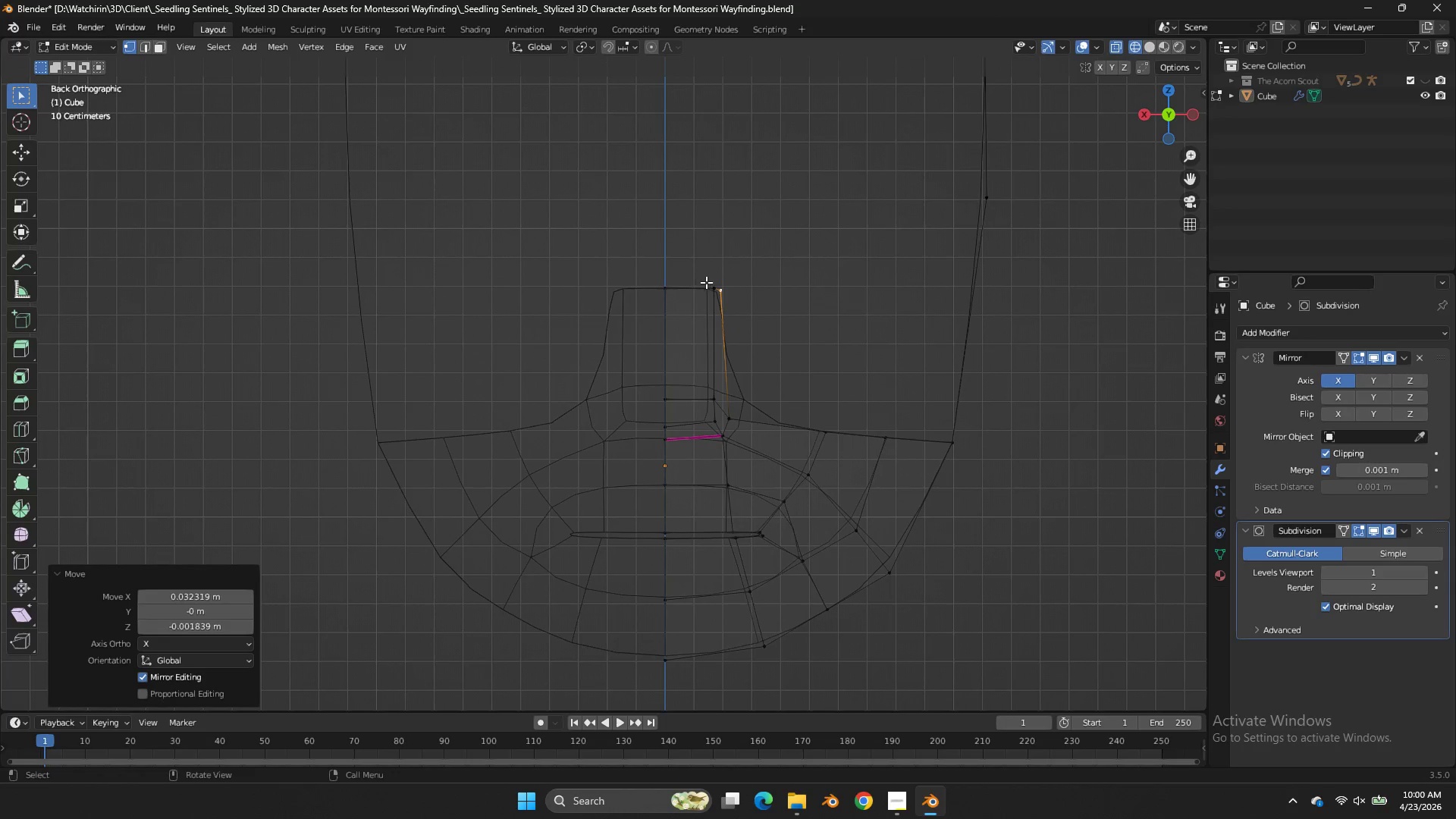 
left_click([706, 282])
 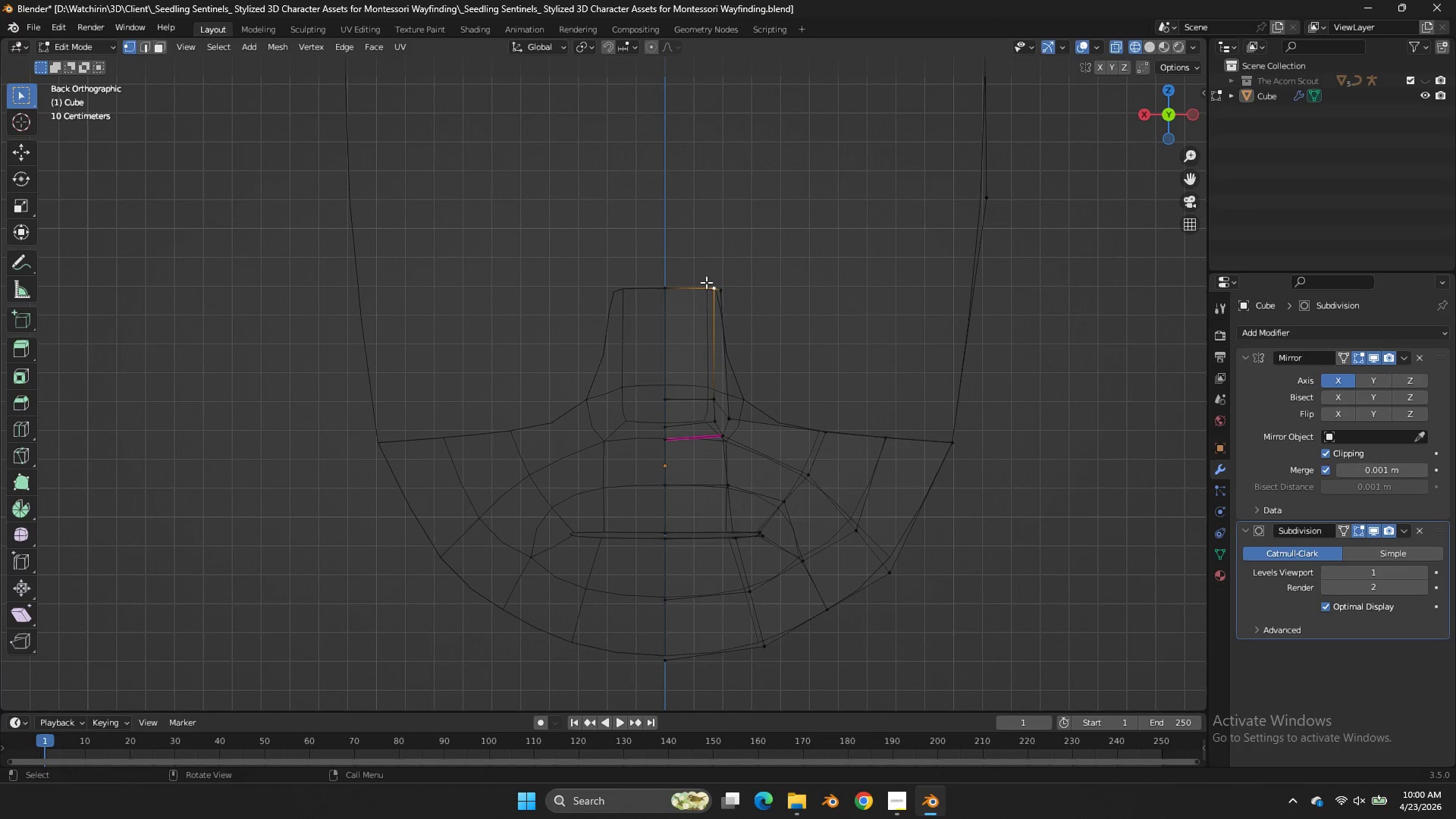 
key(G)
 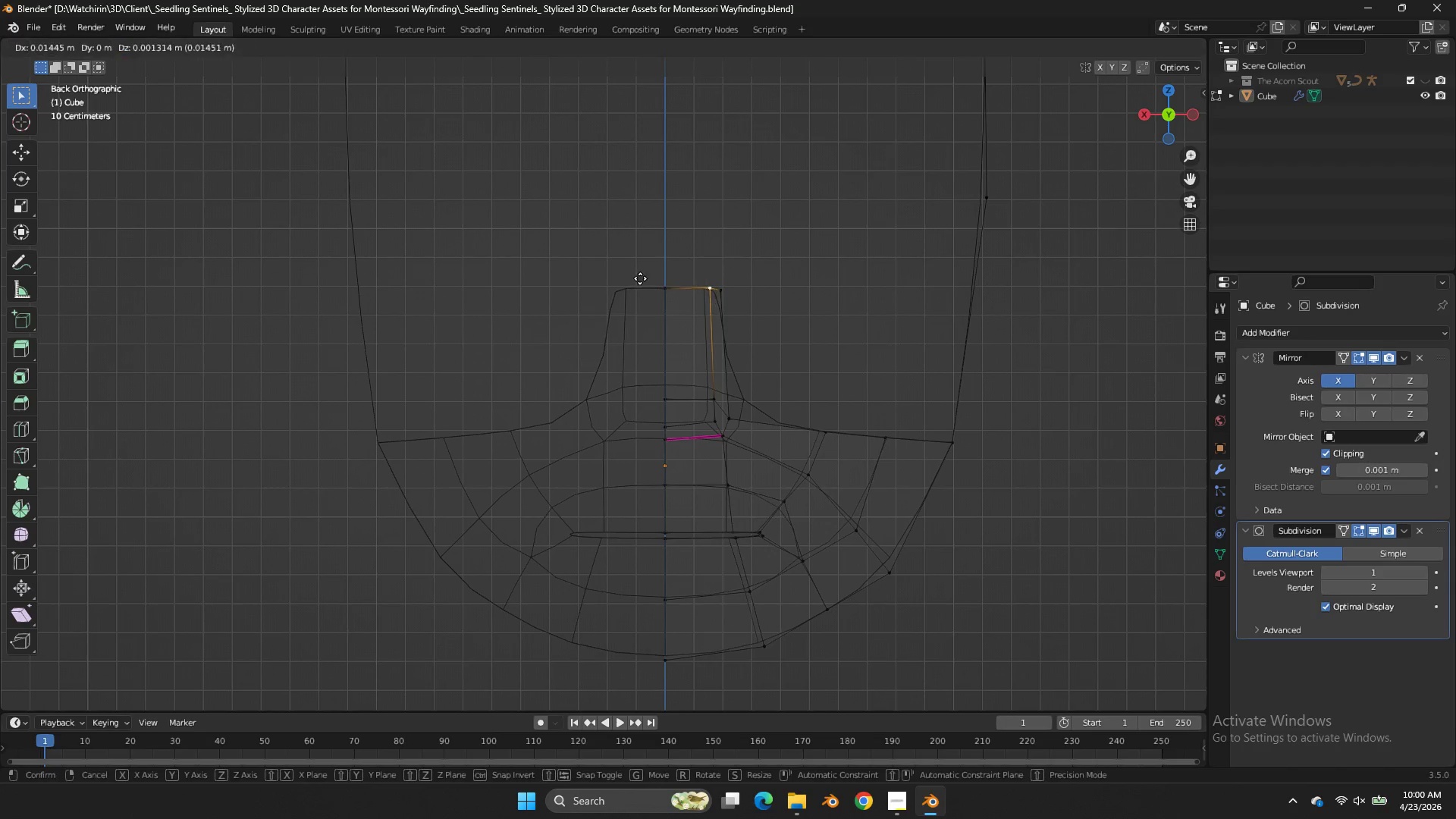 
hold_key(key=ShiftLeft, duration=0.64)
left_click([582, 278])
 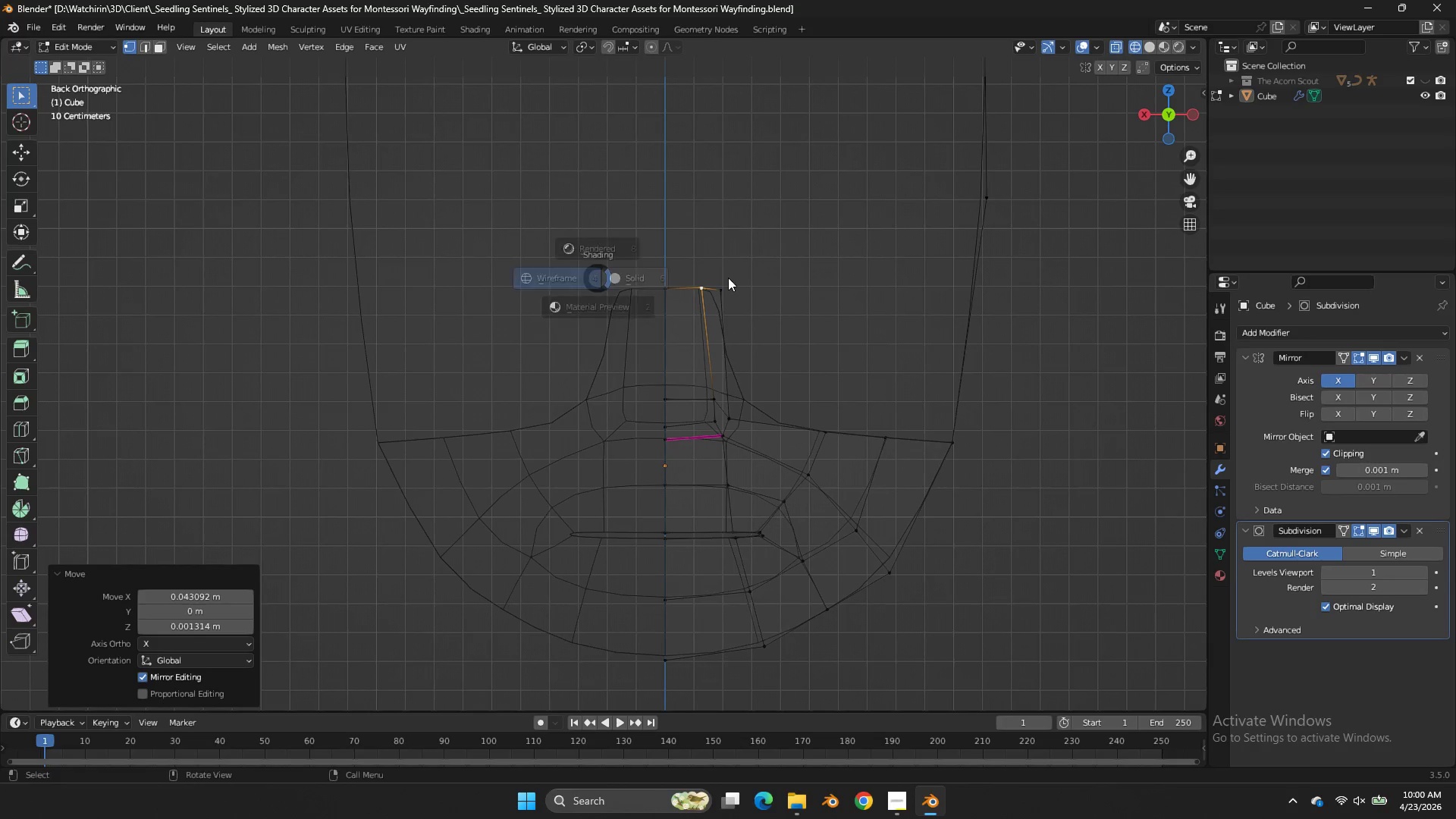 
key(Z)
 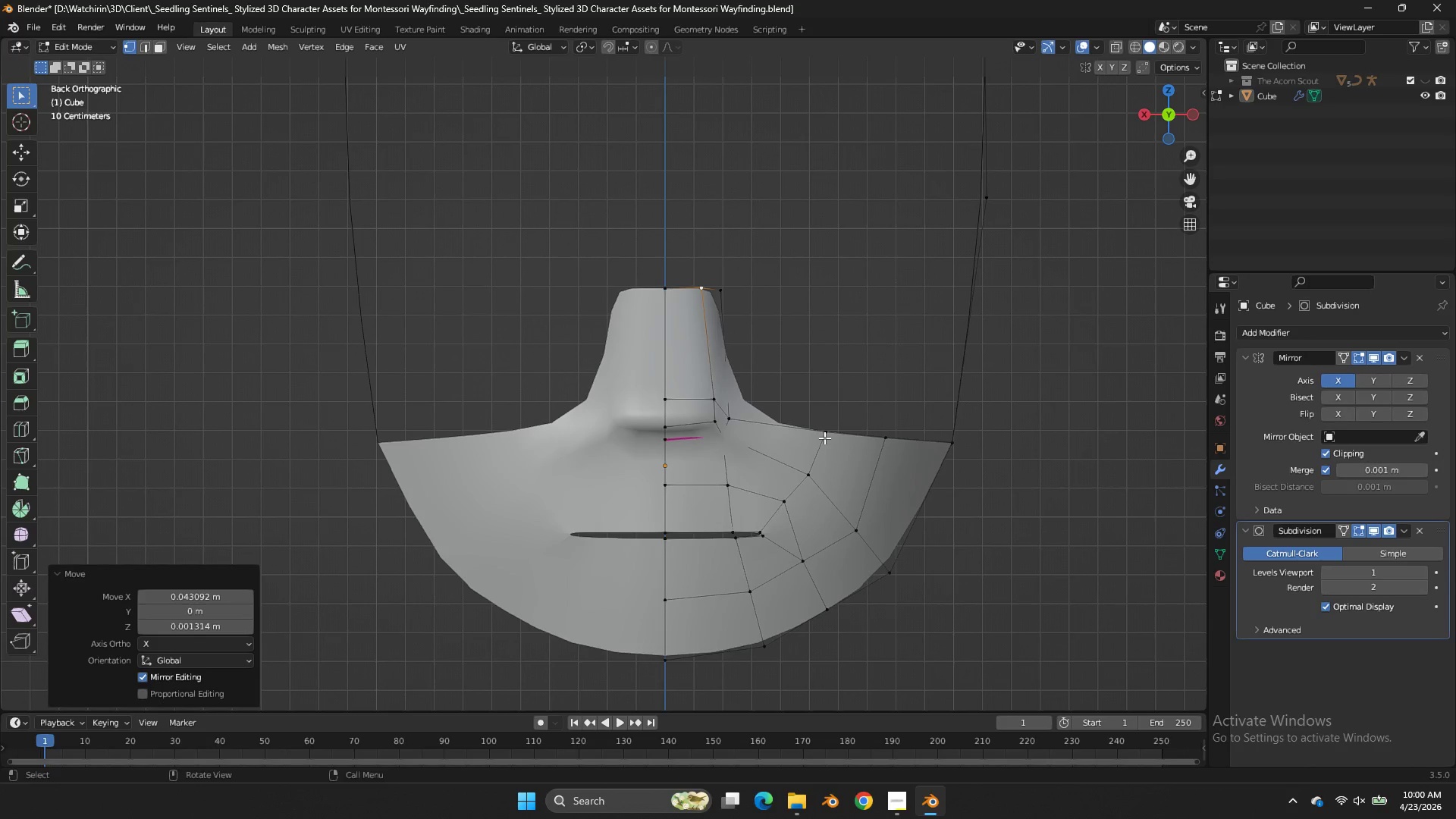 
wait(8.86)
 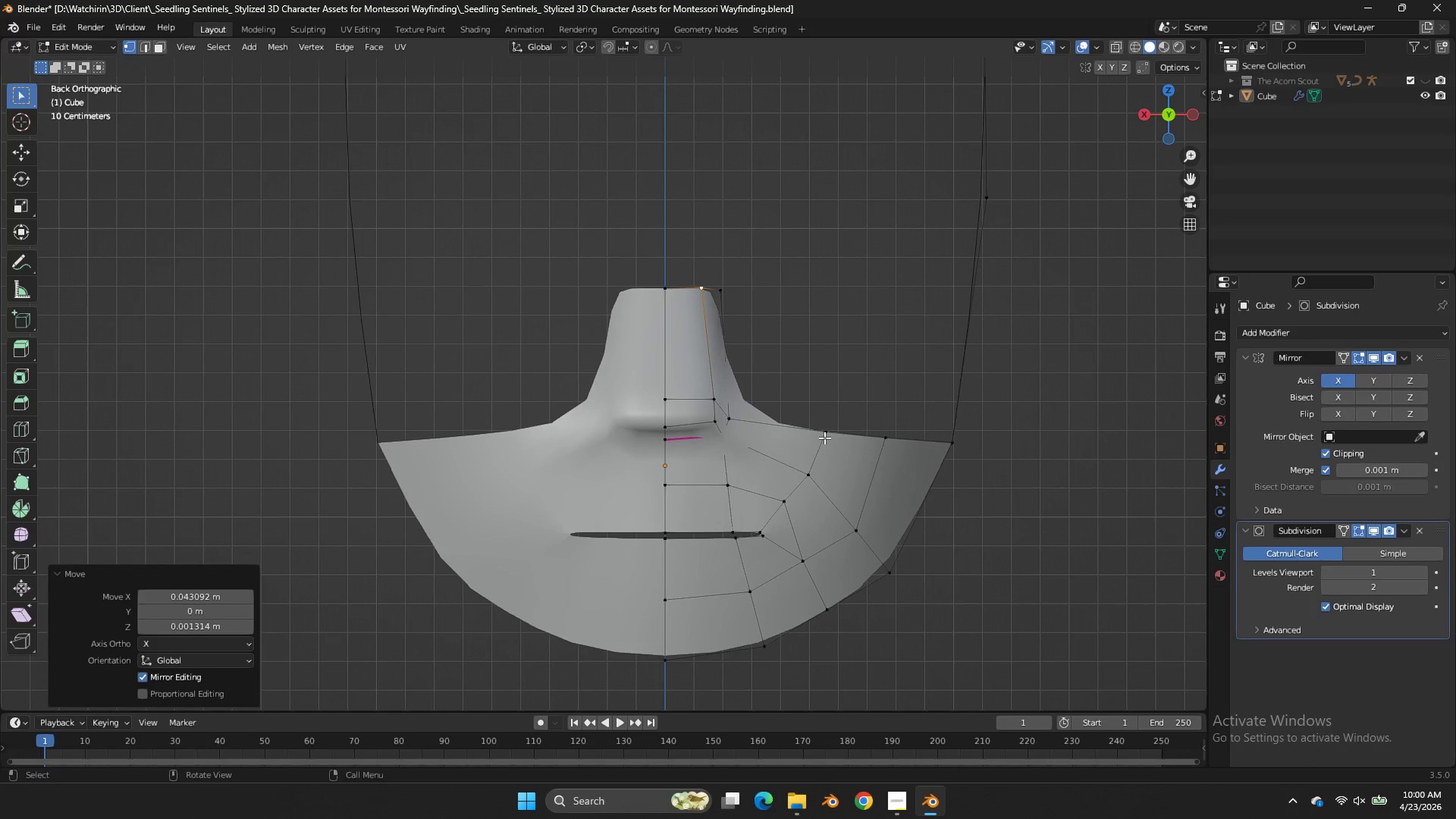 
left_click_drag(start_coordinate=[924, 391], to_coordinate=[812, 451])
 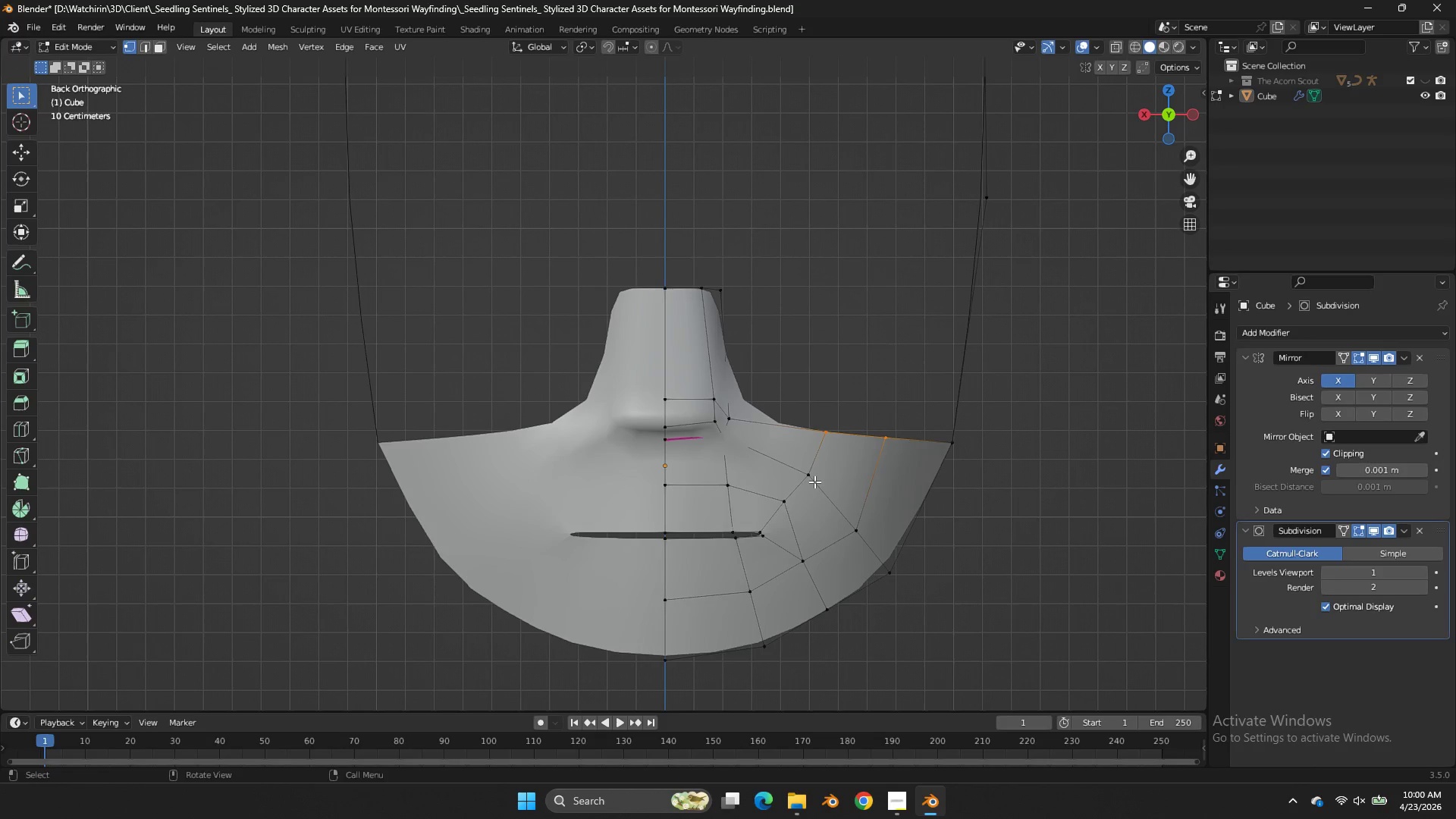 
left_click([814, 482])
 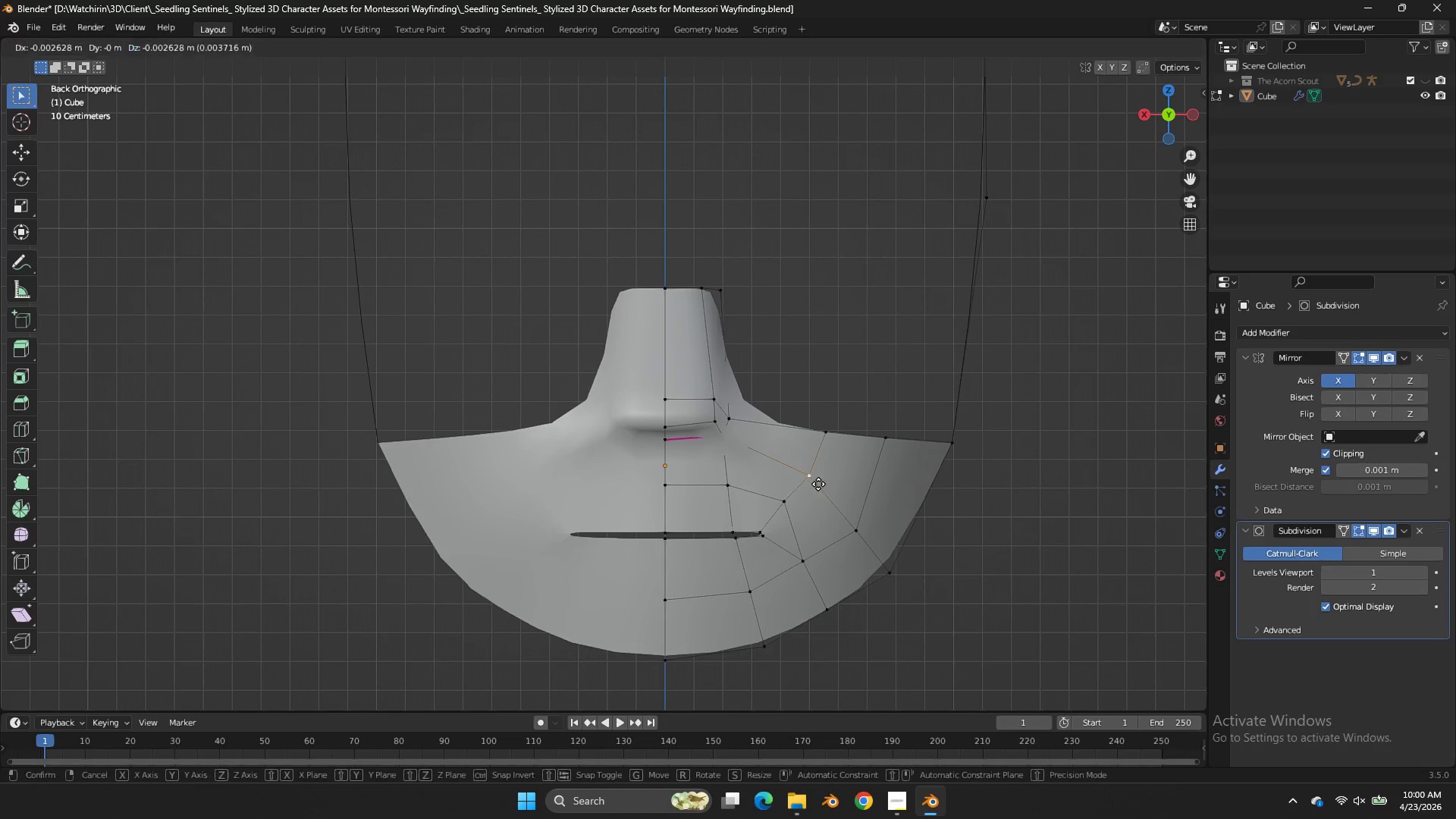 
key(G)
 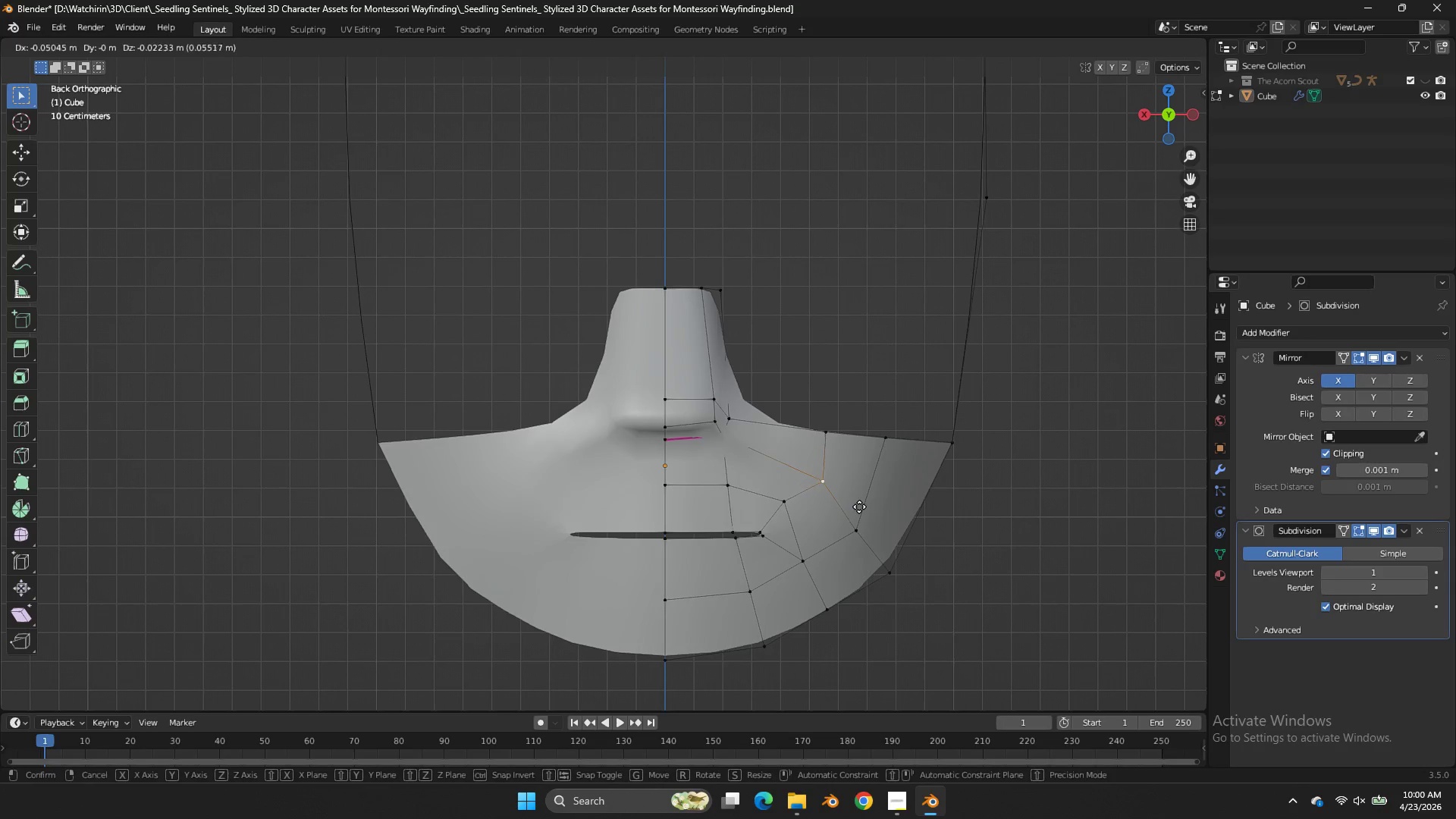 
hold_key(key=ShiftLeft, duration=0.5)
 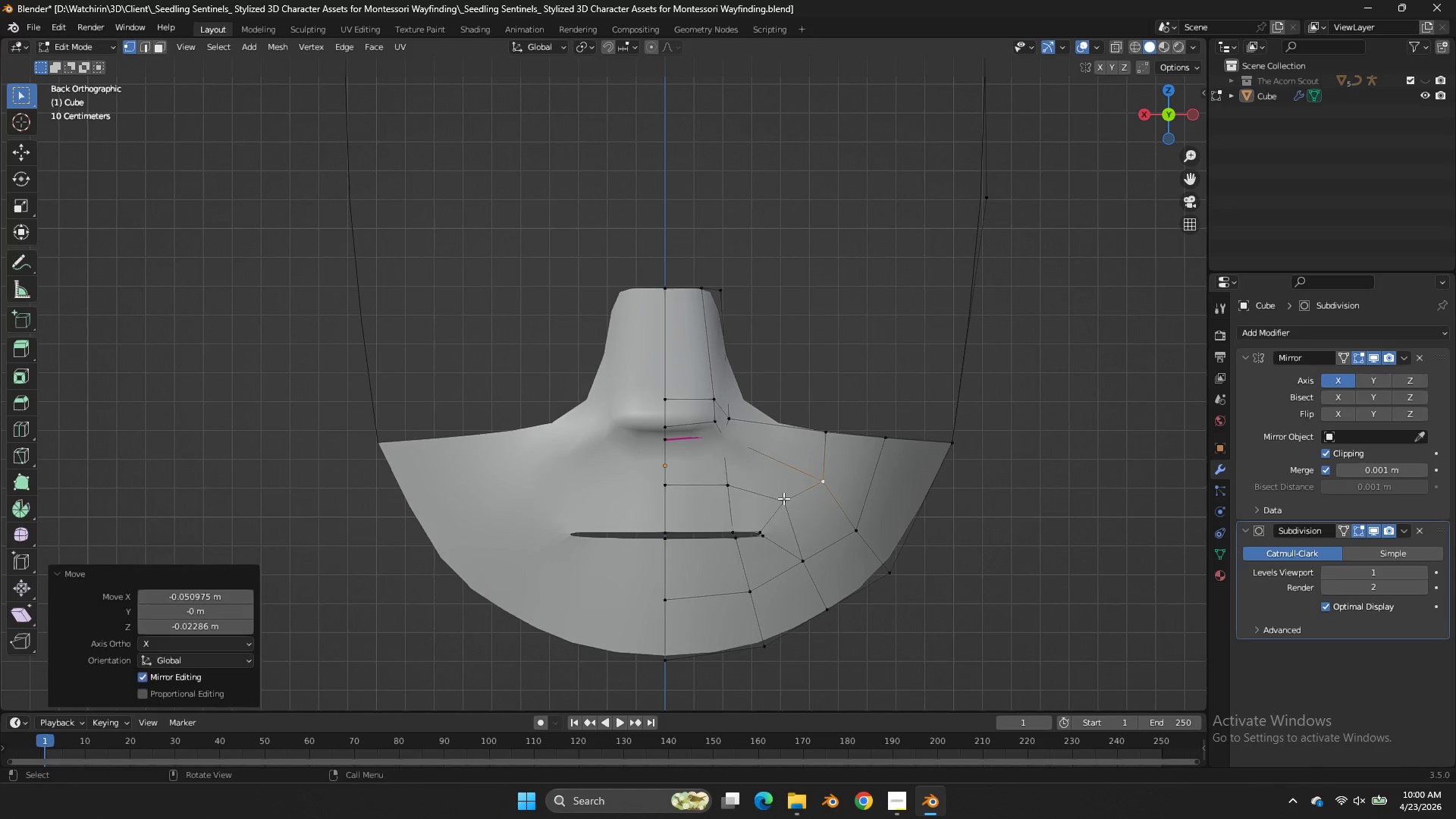 
double_click([783, 498])
 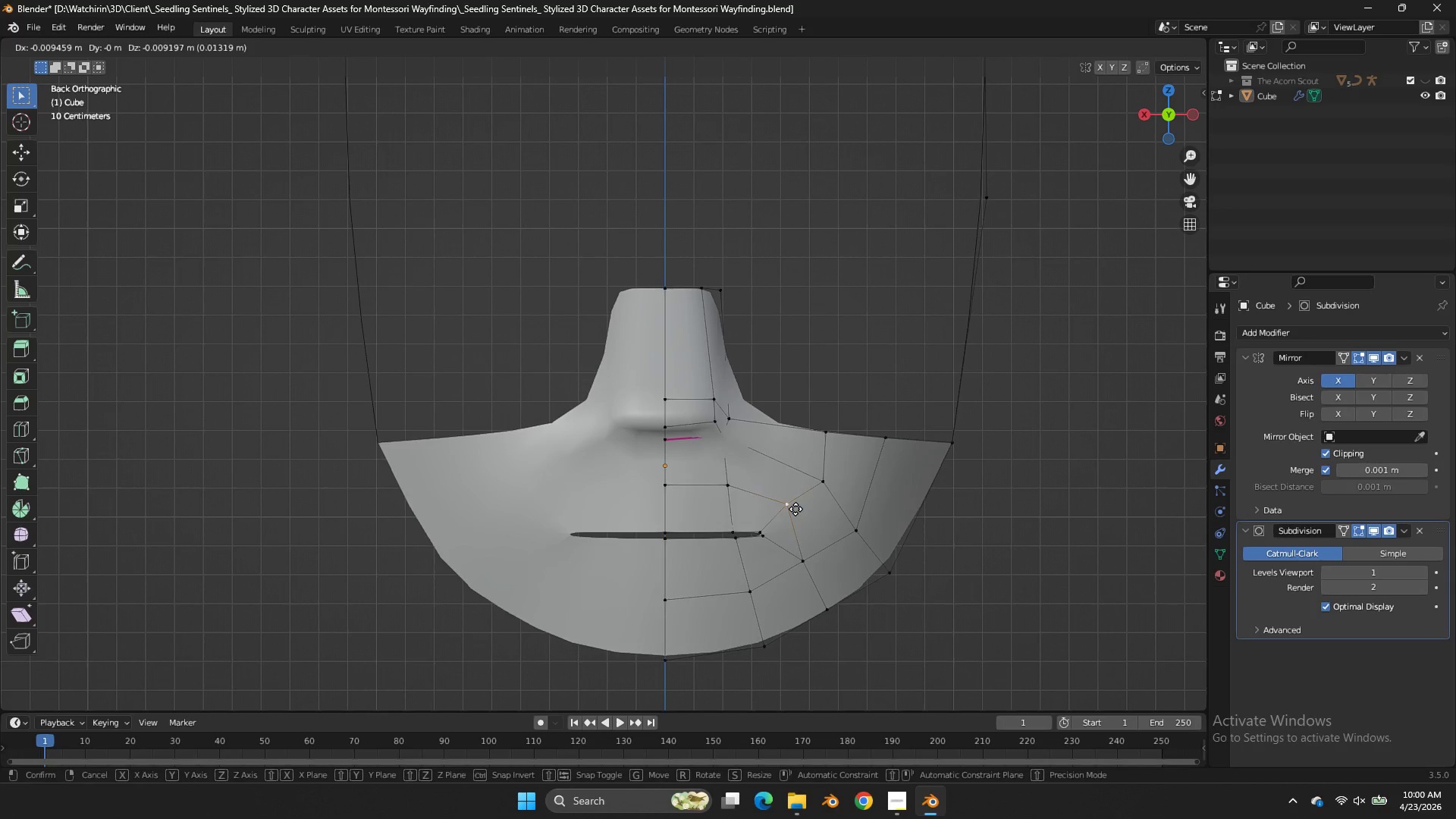 
key(G)
 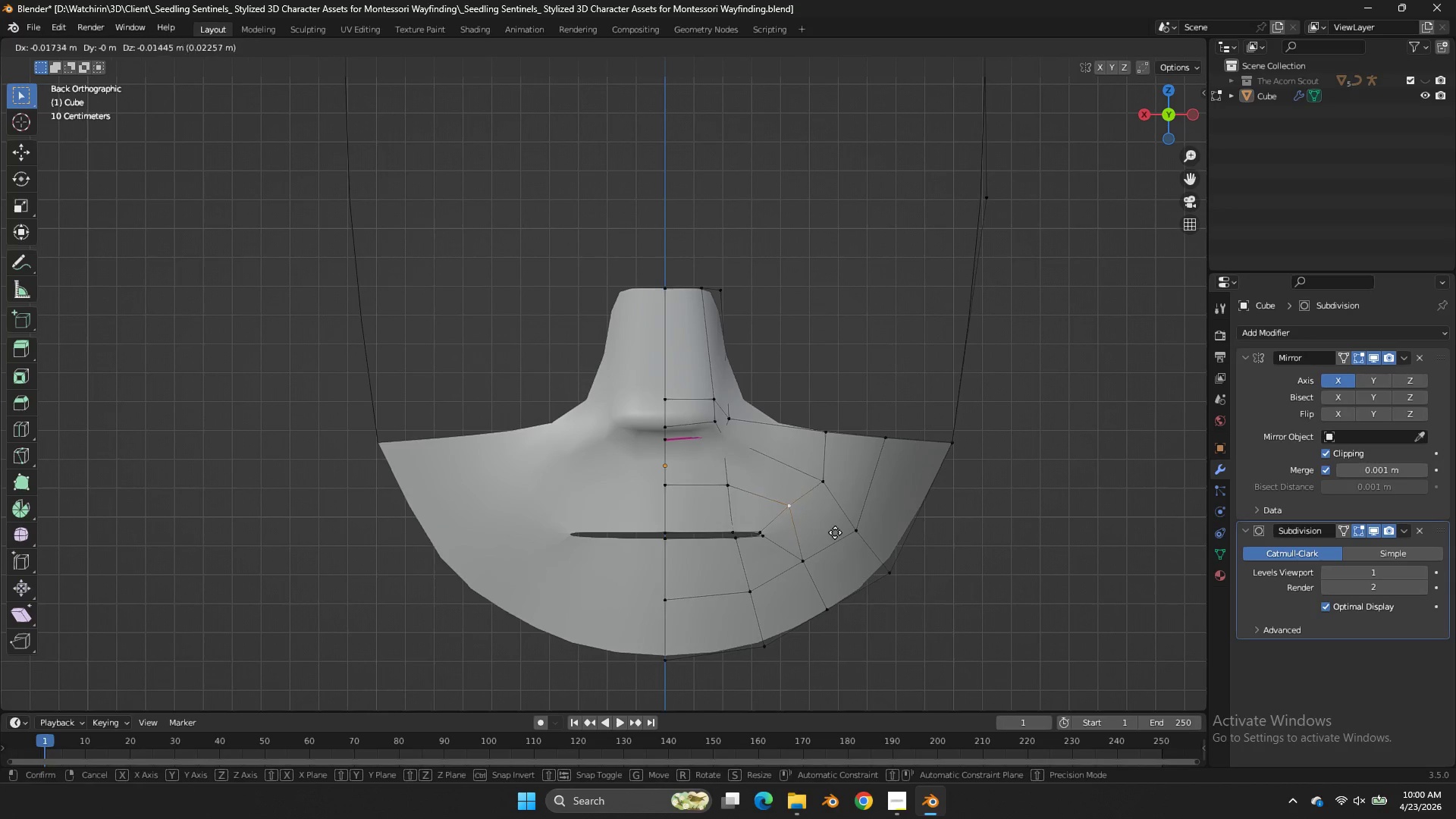 
hold_key(key=ShiftLeft, duration=0.64)
double_click([890, 571])
 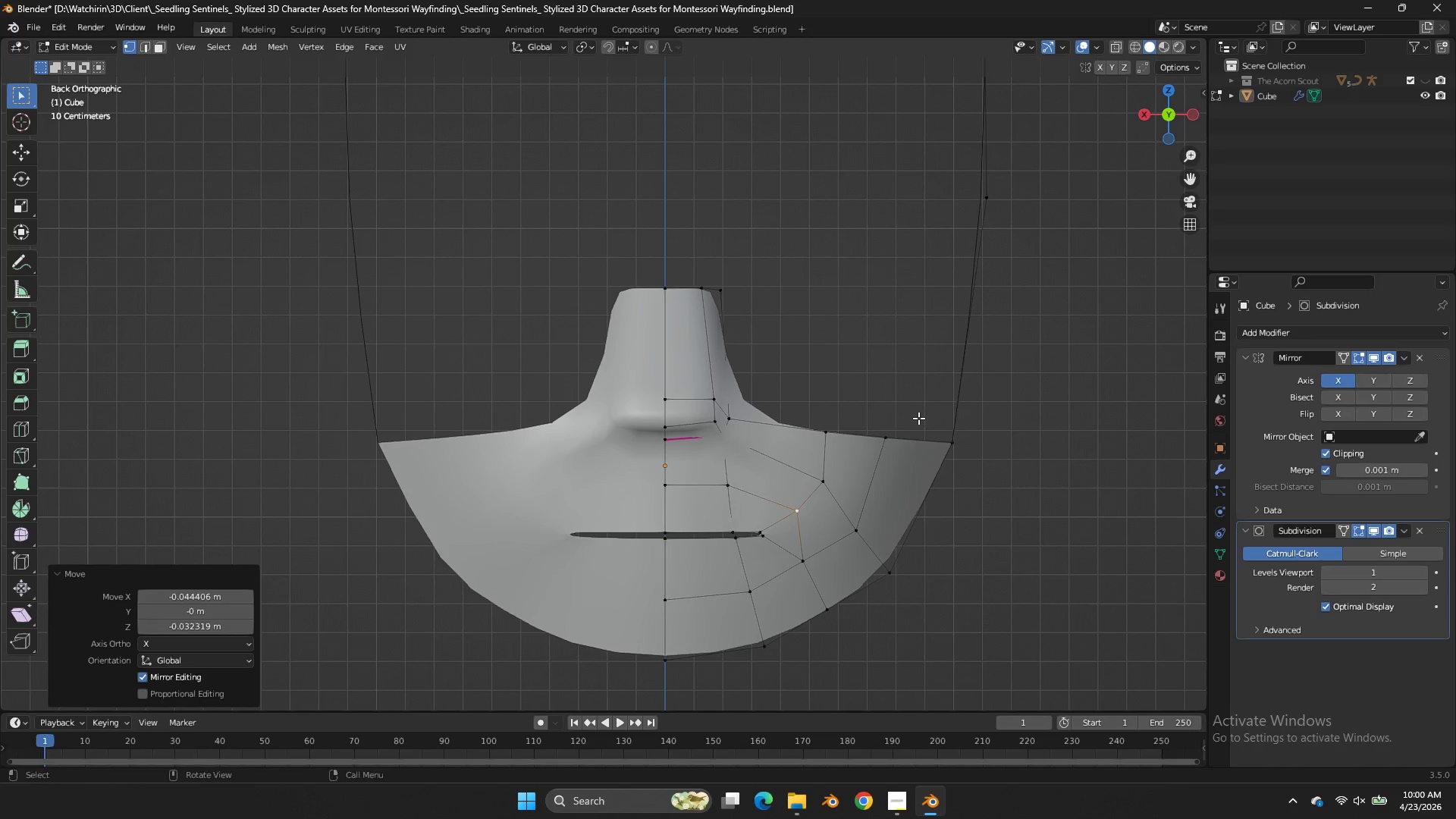 
left_click_drag(start_coordinate=[918, 418], to_coordinate=[787, 448])
 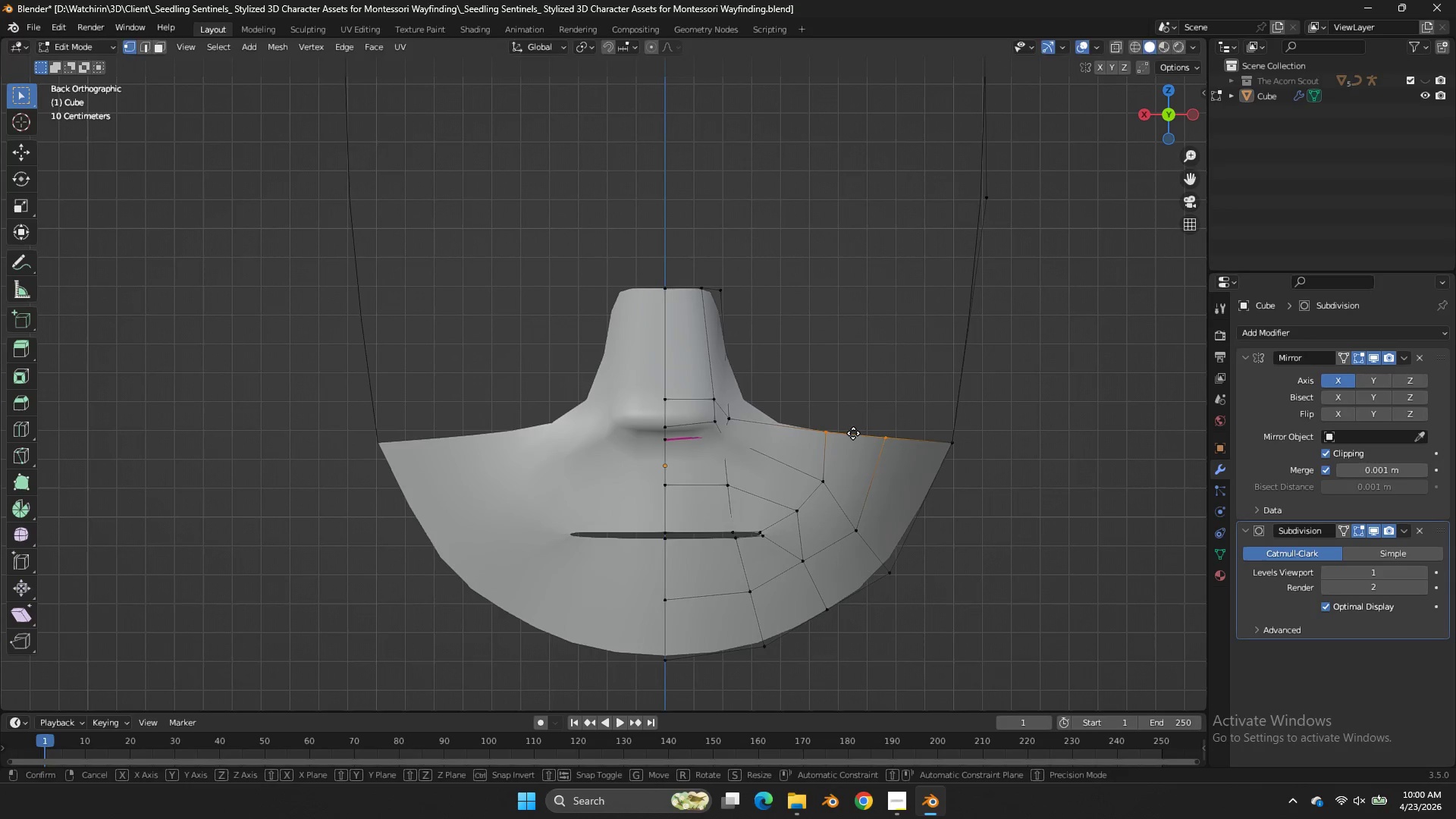 
key(G)
 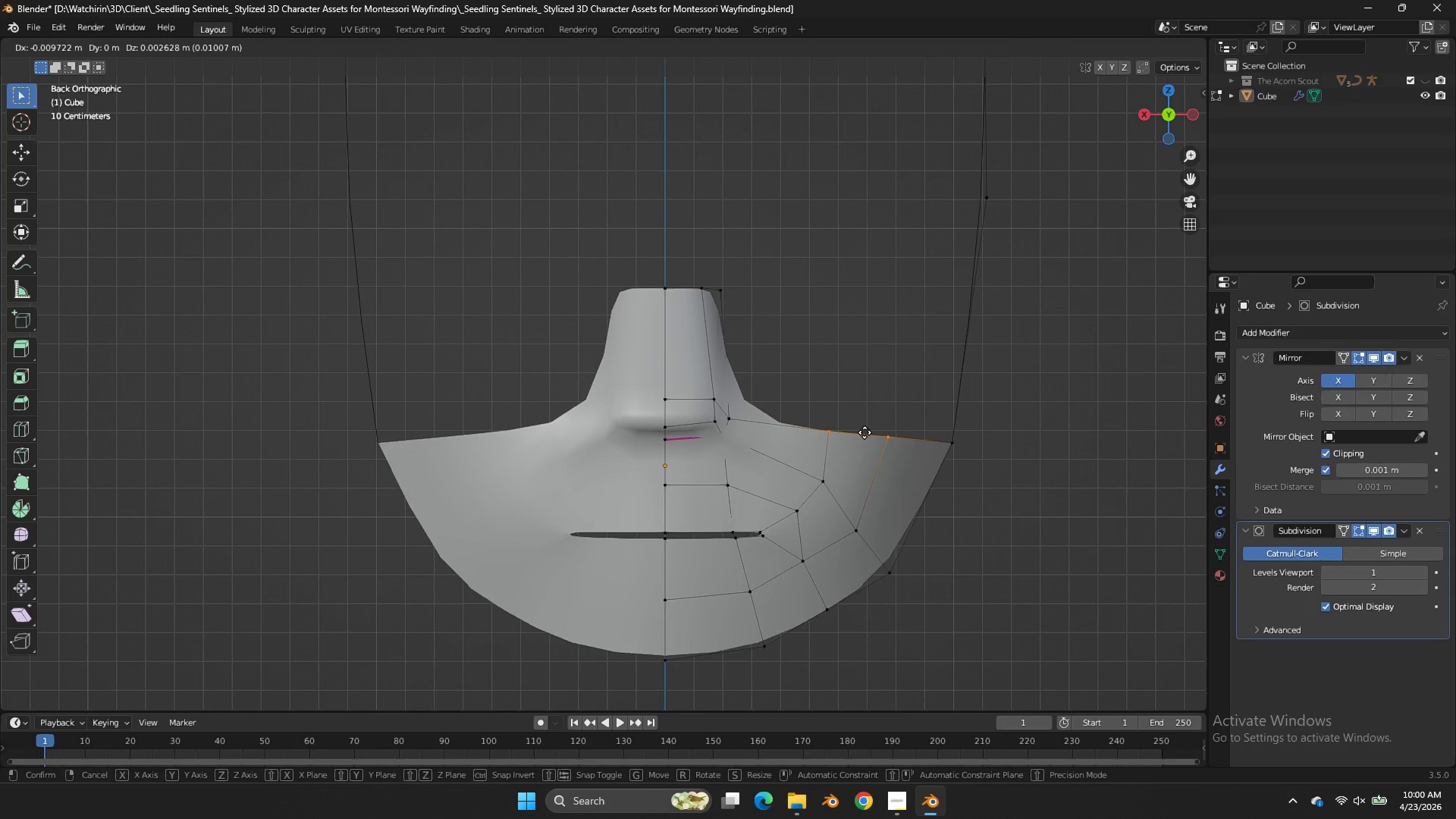 
hold_key(key=ShiftLeft, duration=0.41)
left_click([875, 435])
 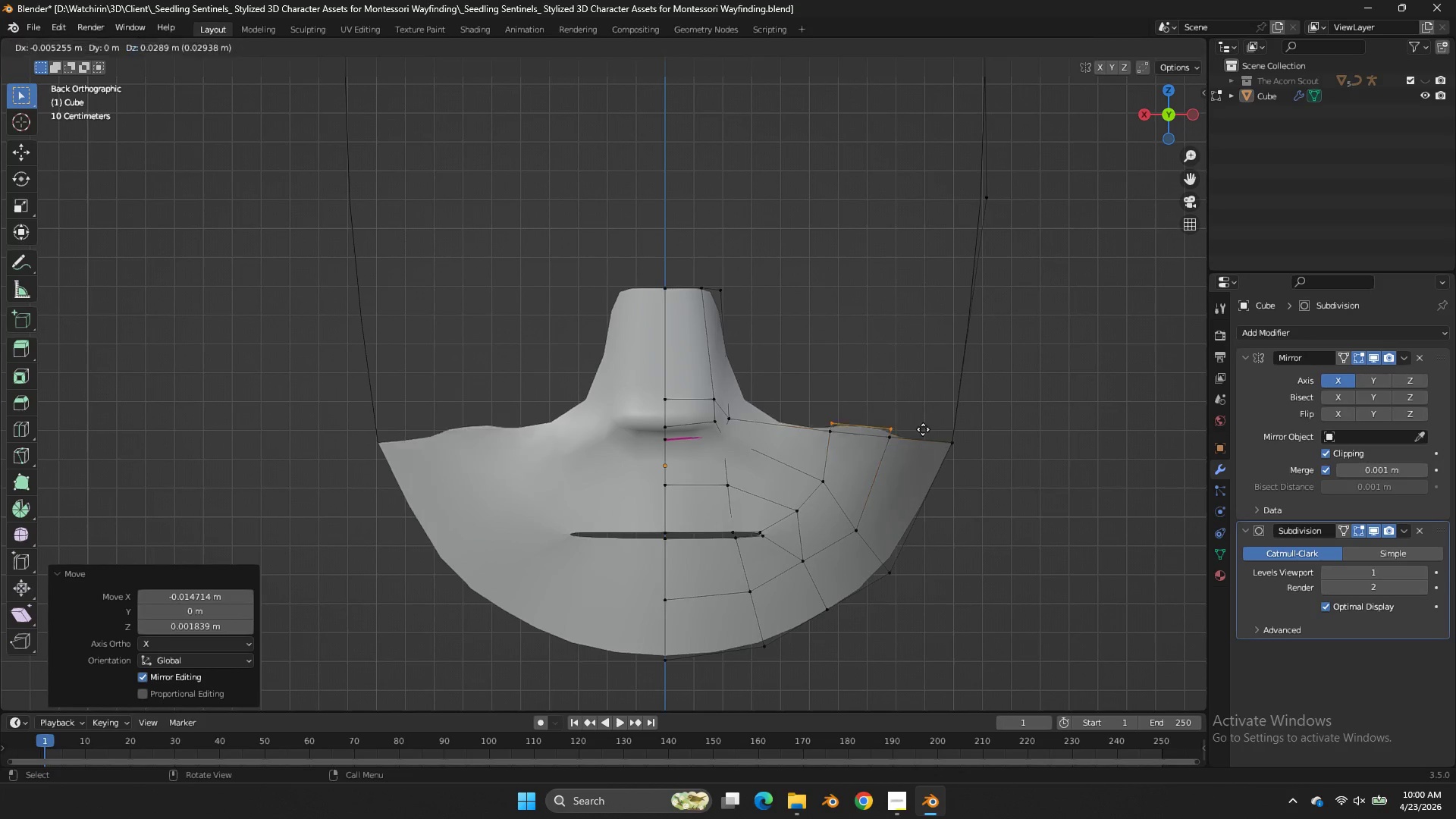 
type(ee)
 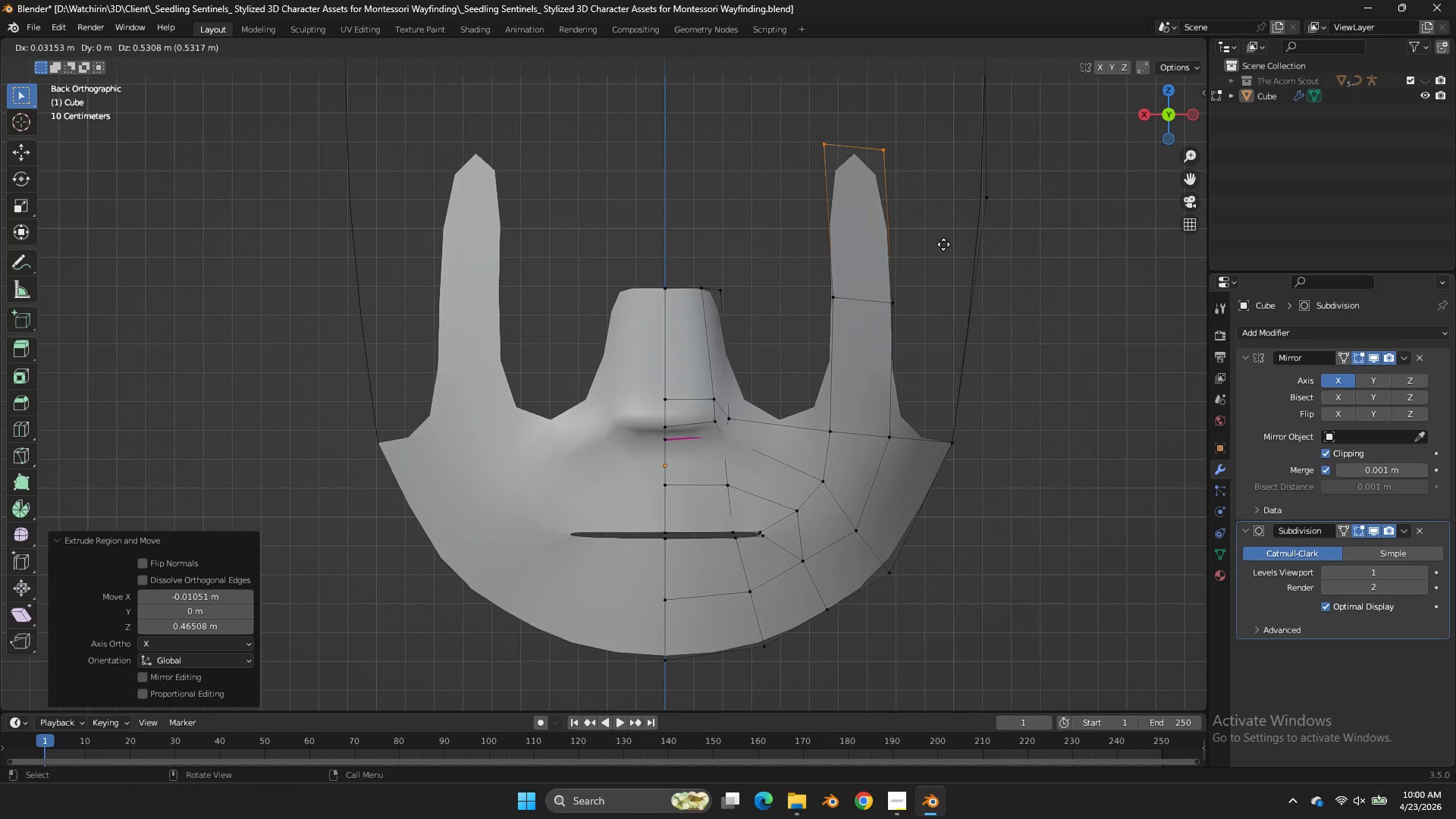 
left_click([943, 244])
 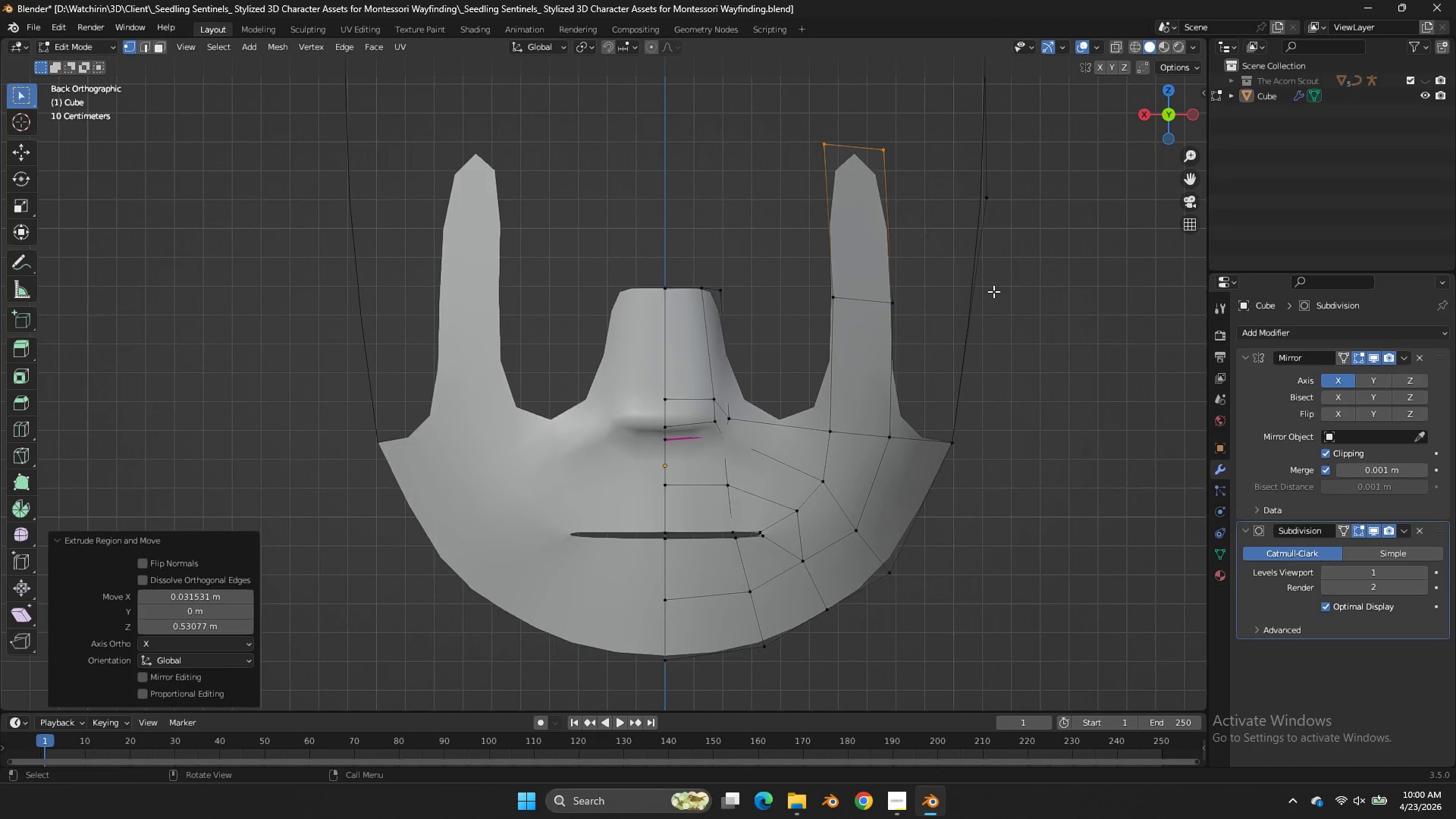 
key(Control+ControlLeft)
 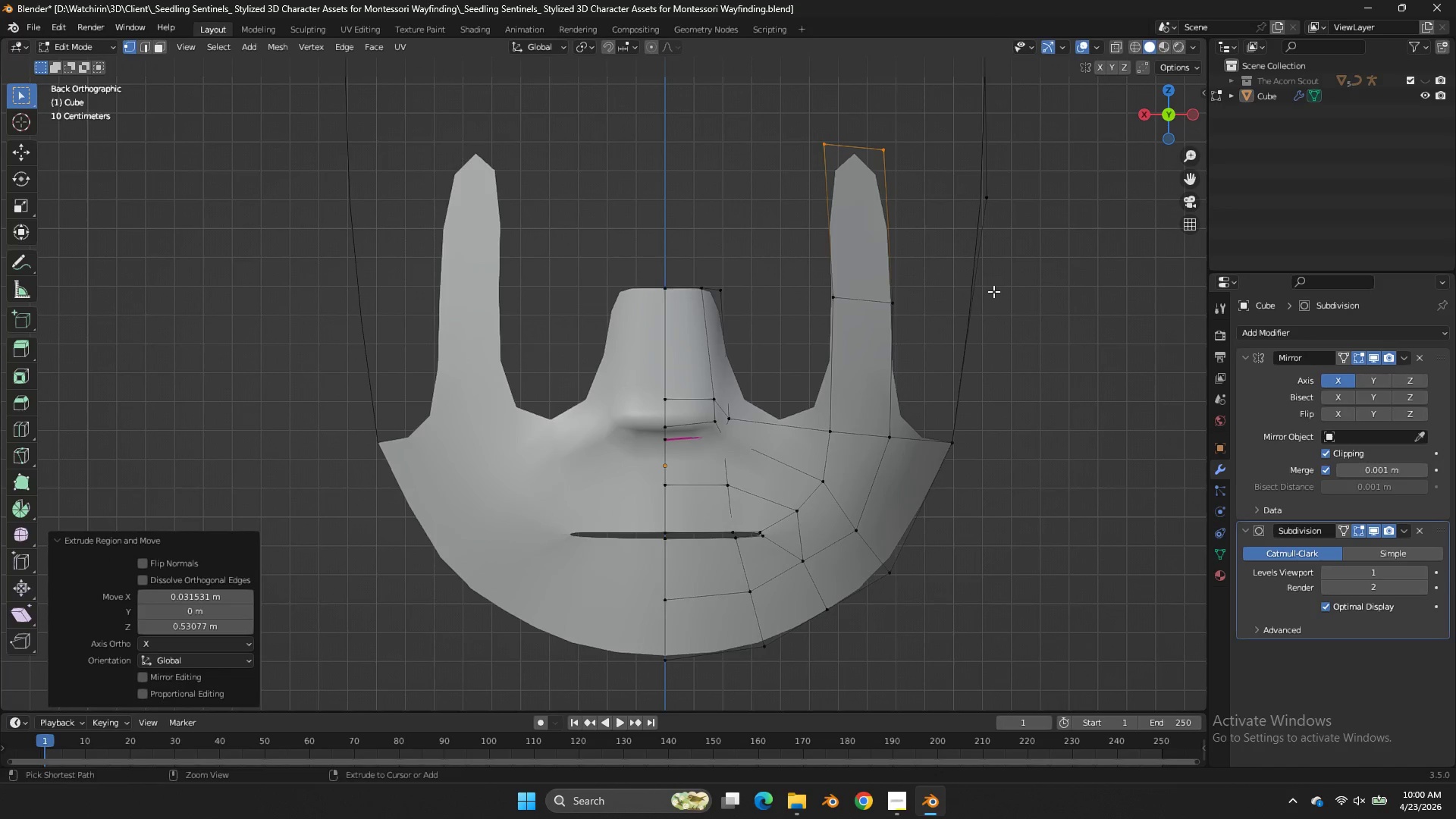 
key(Control+R)
 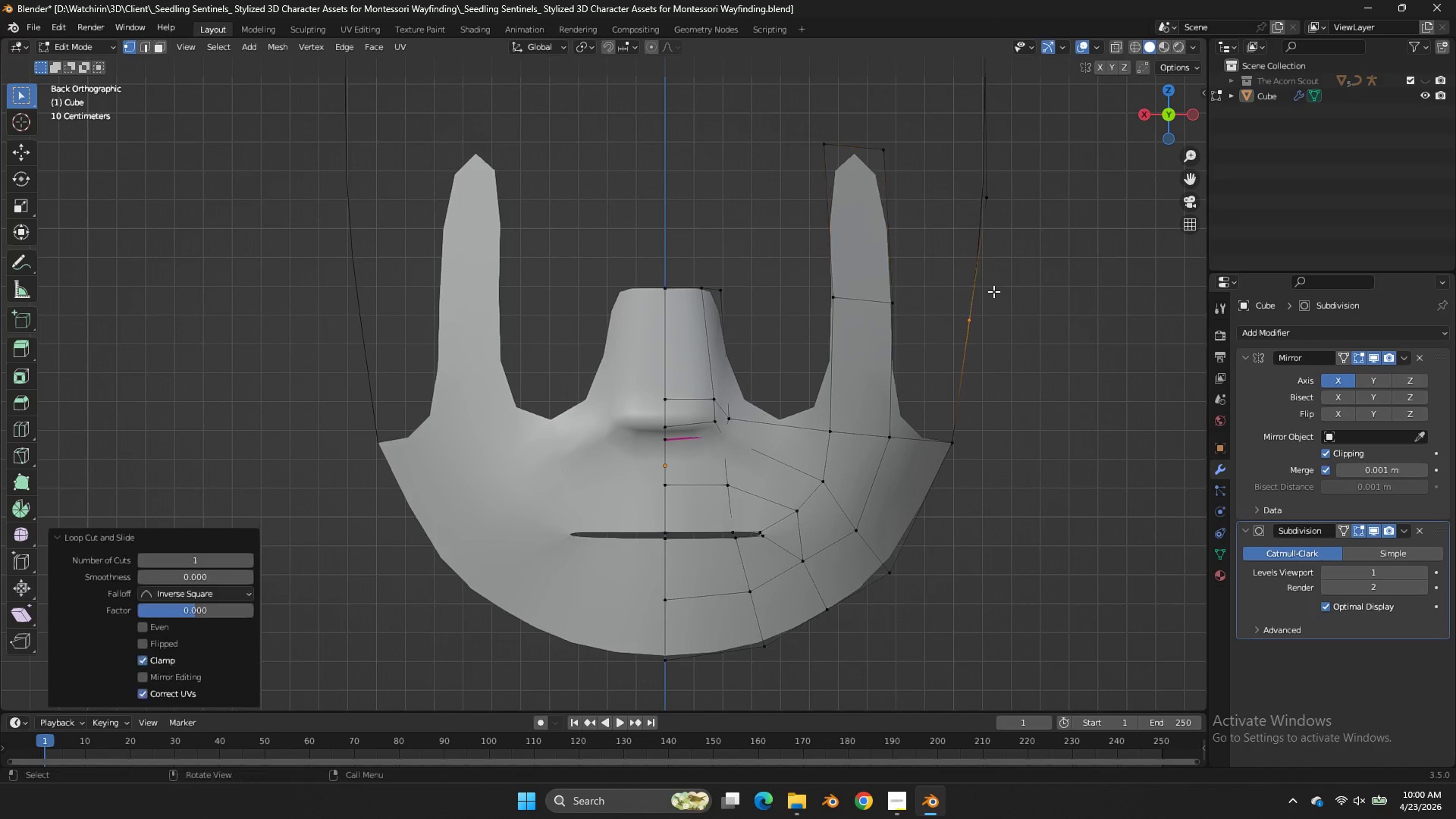 
left_click([993, 291])
 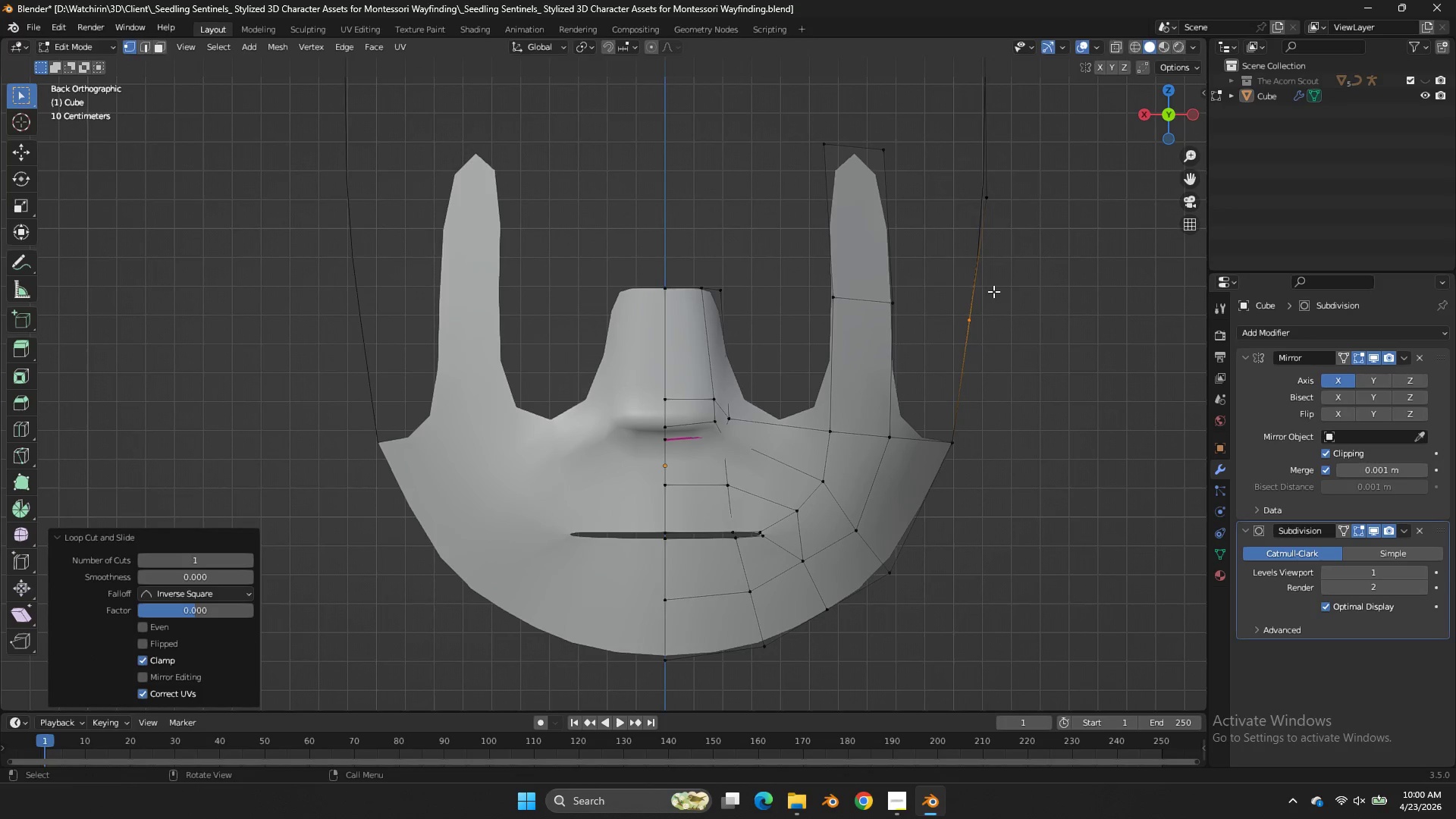 
key(G)
 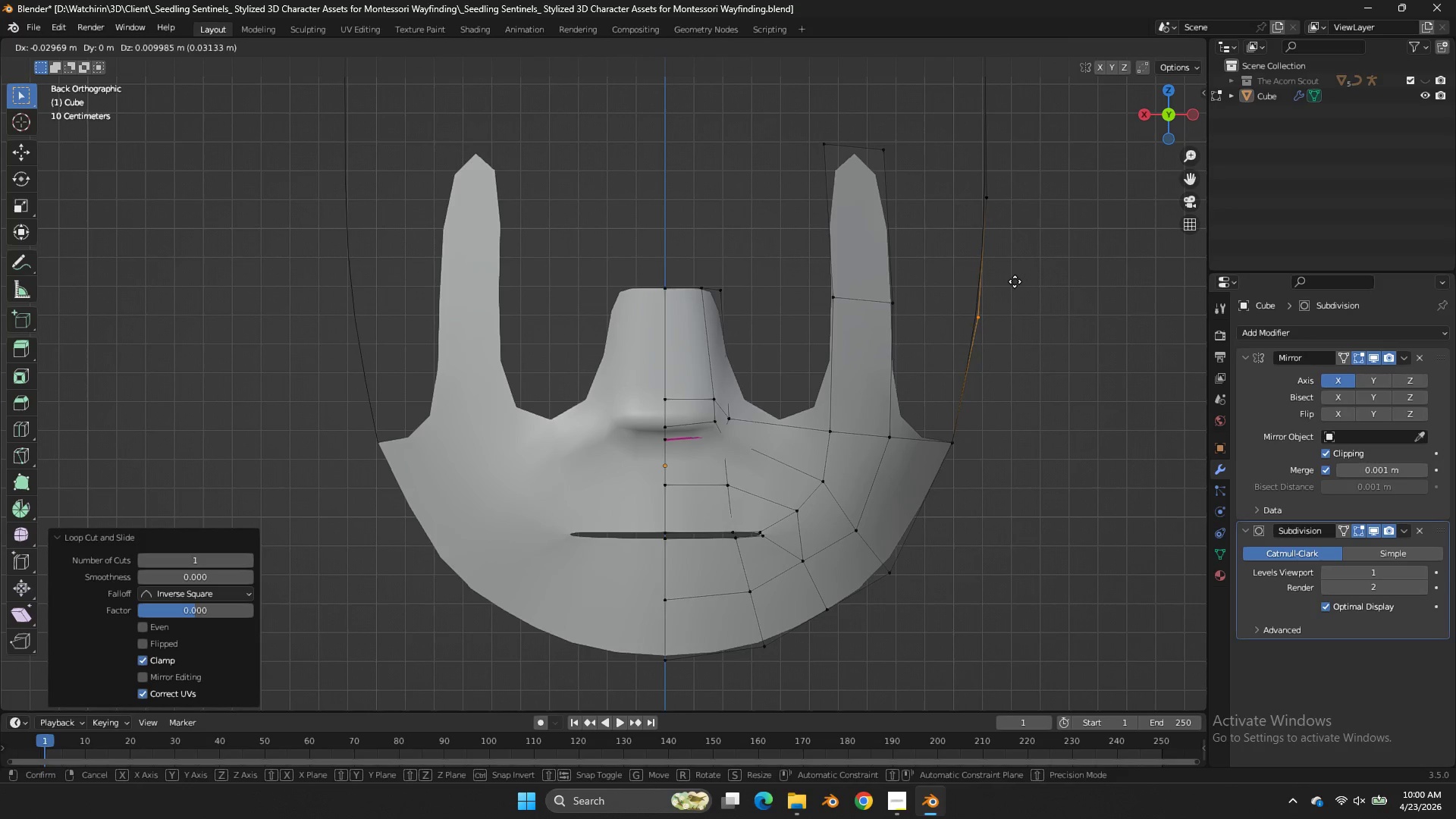 
hold_key(key=ShiftLeft, duration=0.48)
left_click([1047, 272])
 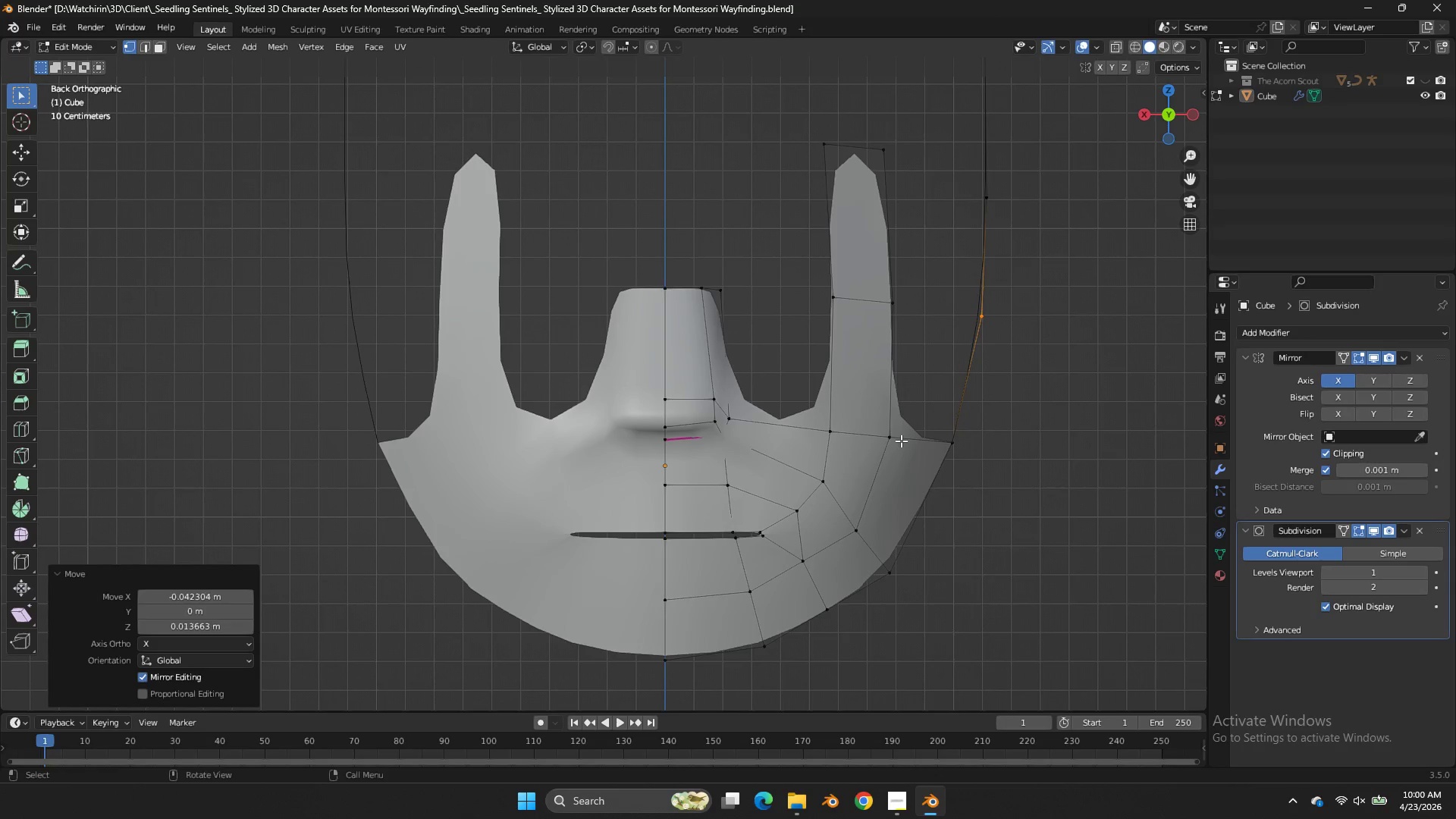 
left_click([901, 441])
 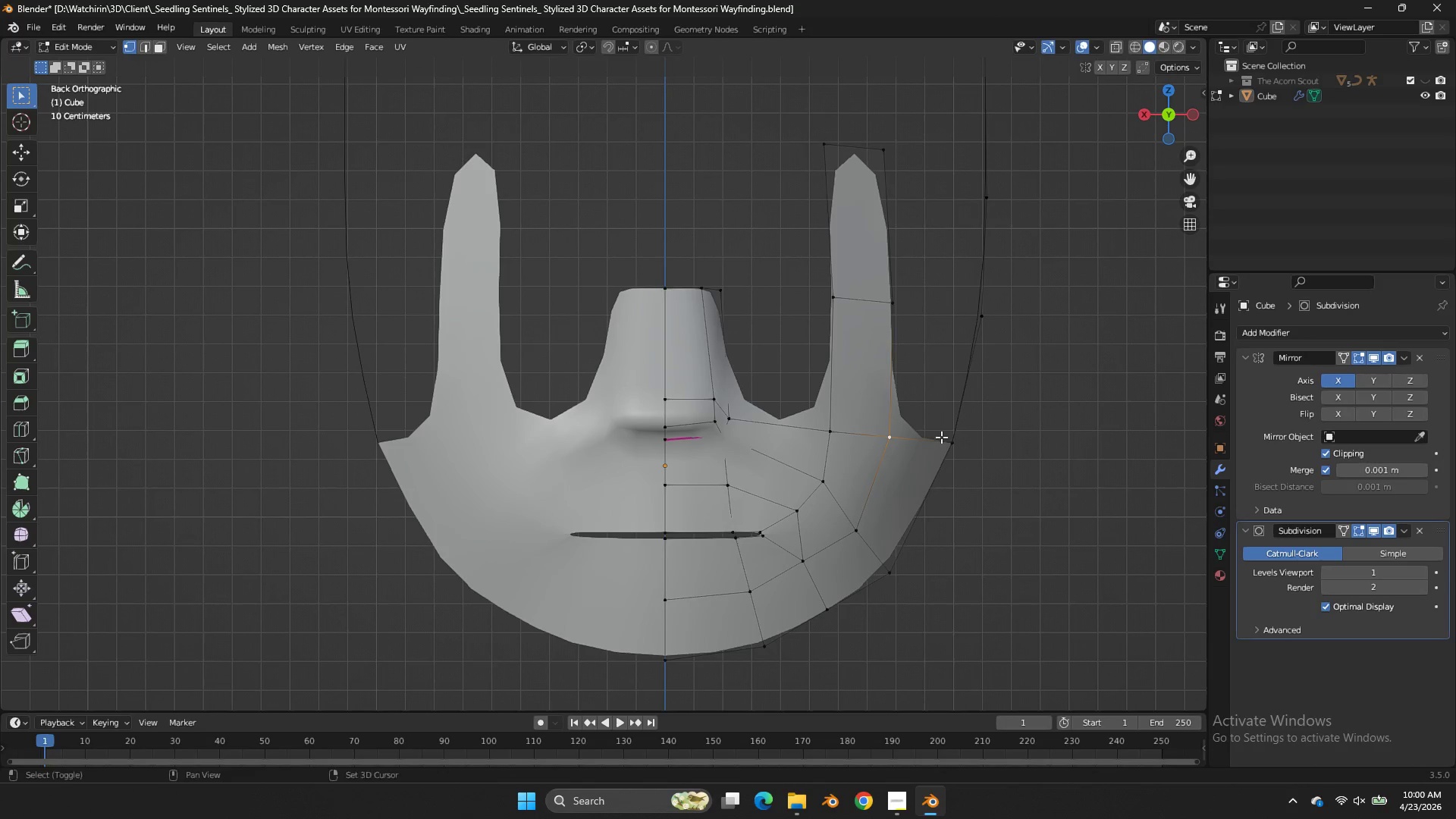 
hold_key(key=ShiftLeft, duration=0.33)
double_click([970, 446])
 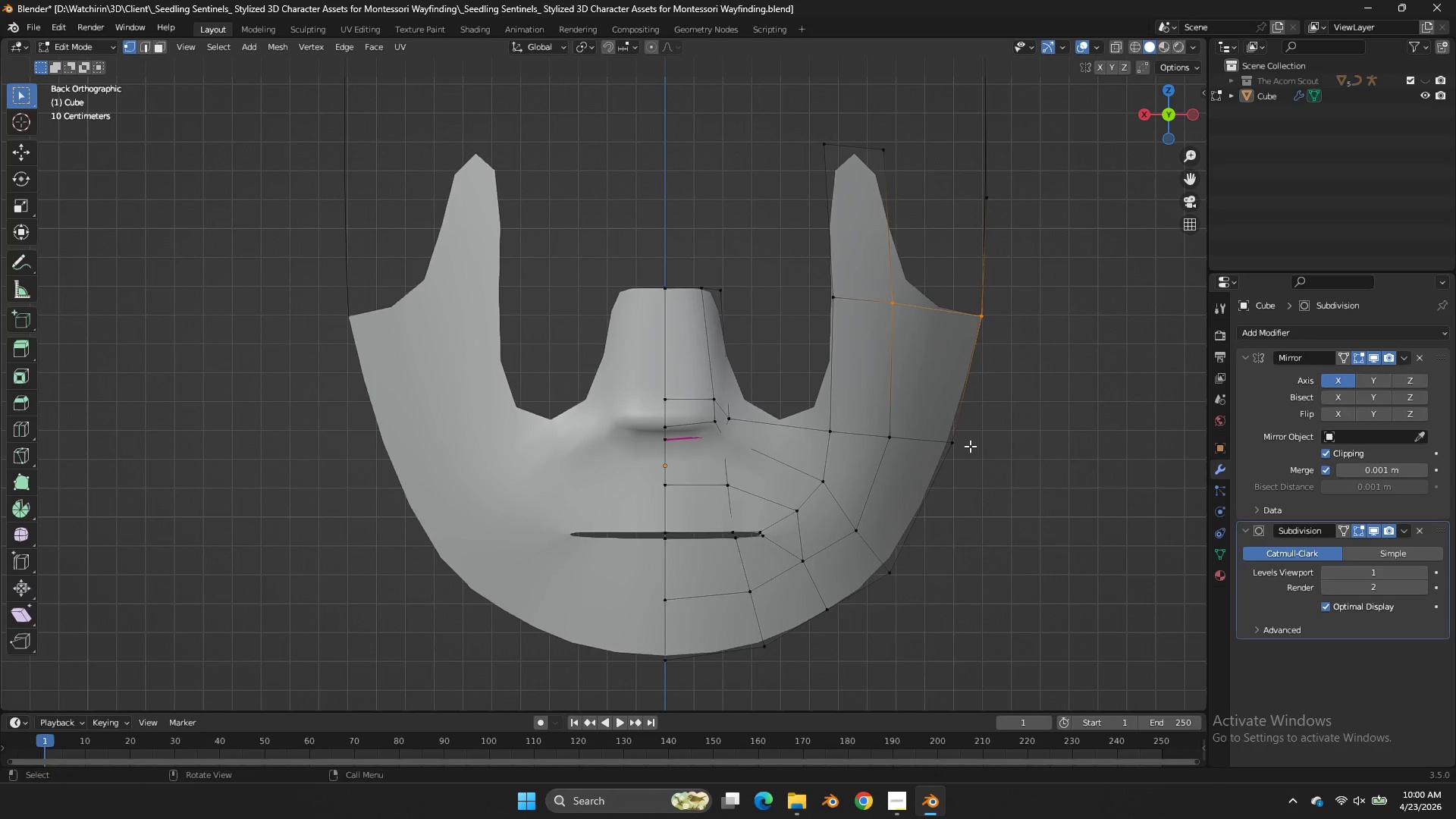 
type(ffzg)
 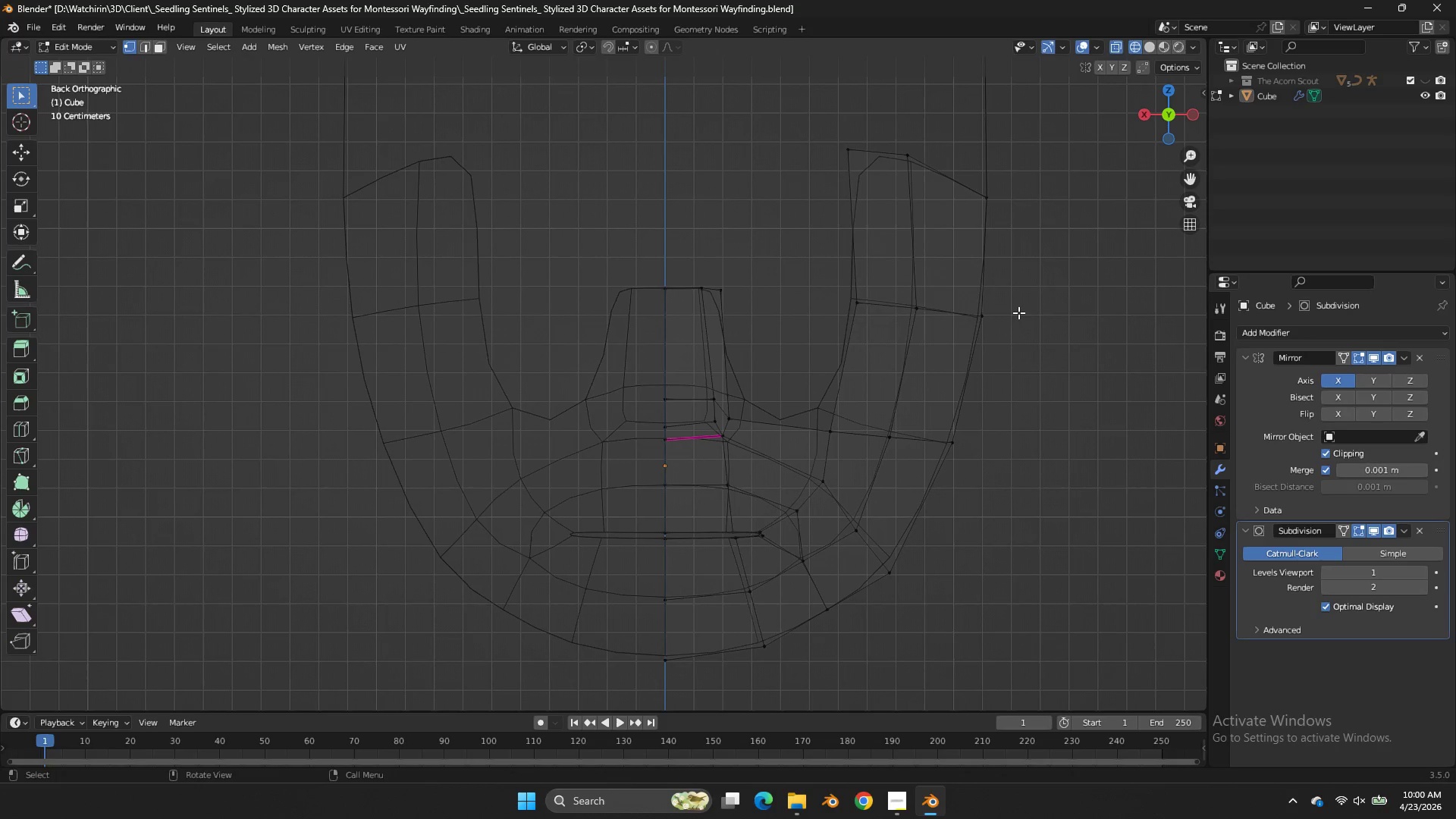 
left_click_drag(start_coordinate=[903, 125], to_coordinate=[795, 343])
 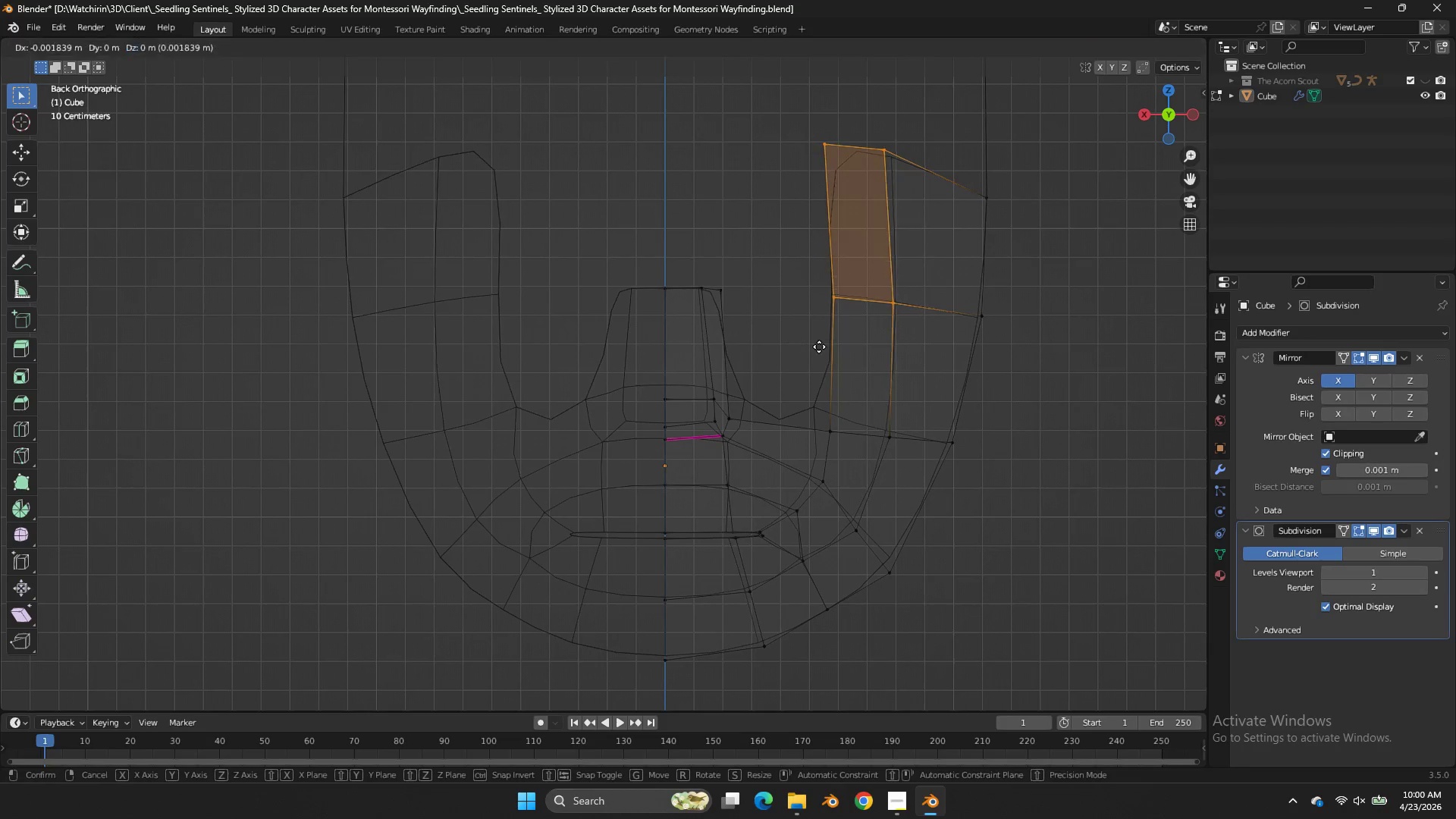 
hold_key(key=ShiftLeft, duration=0.5)
left_click([1033, 396])
 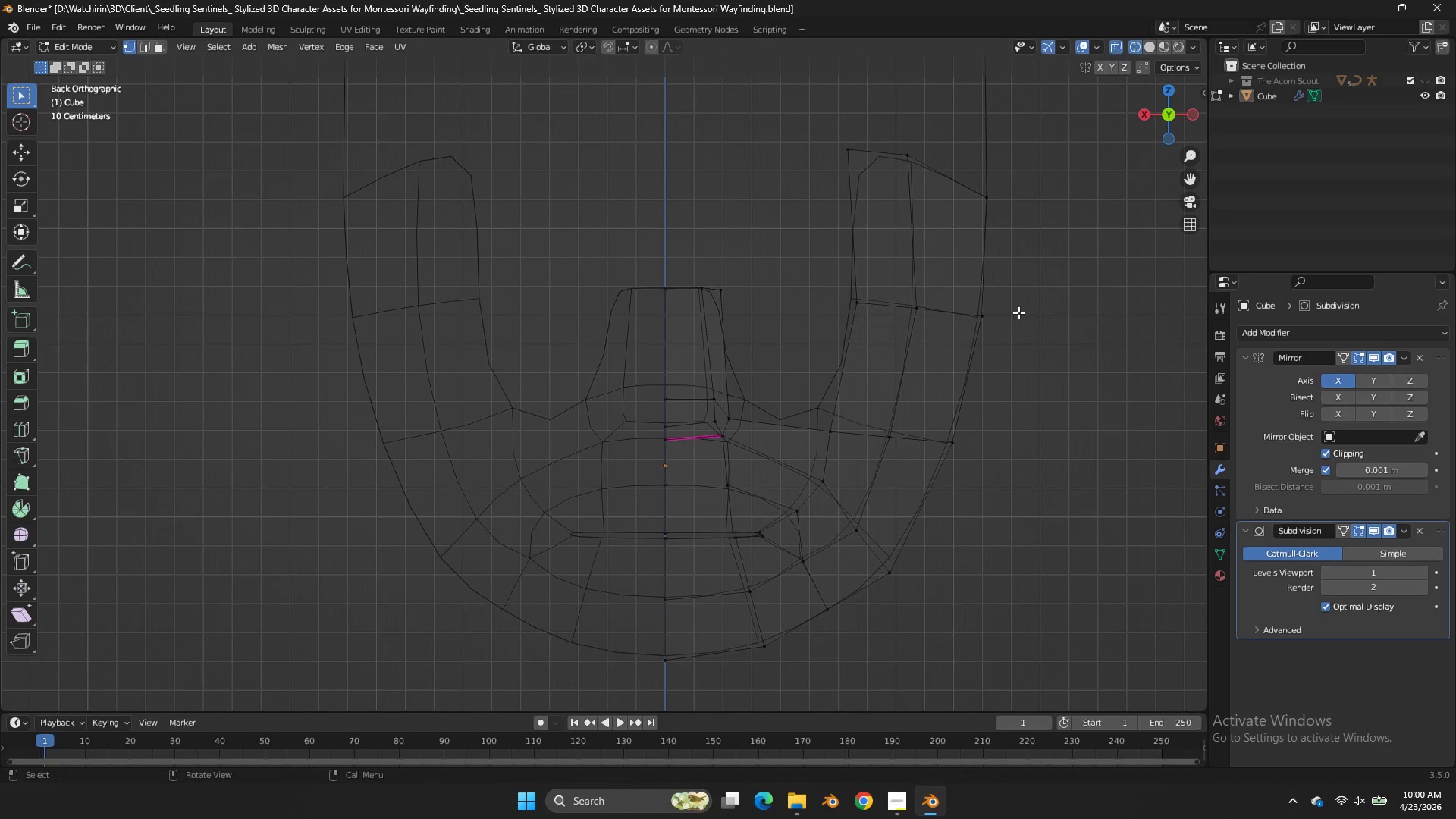 
type(rr)
 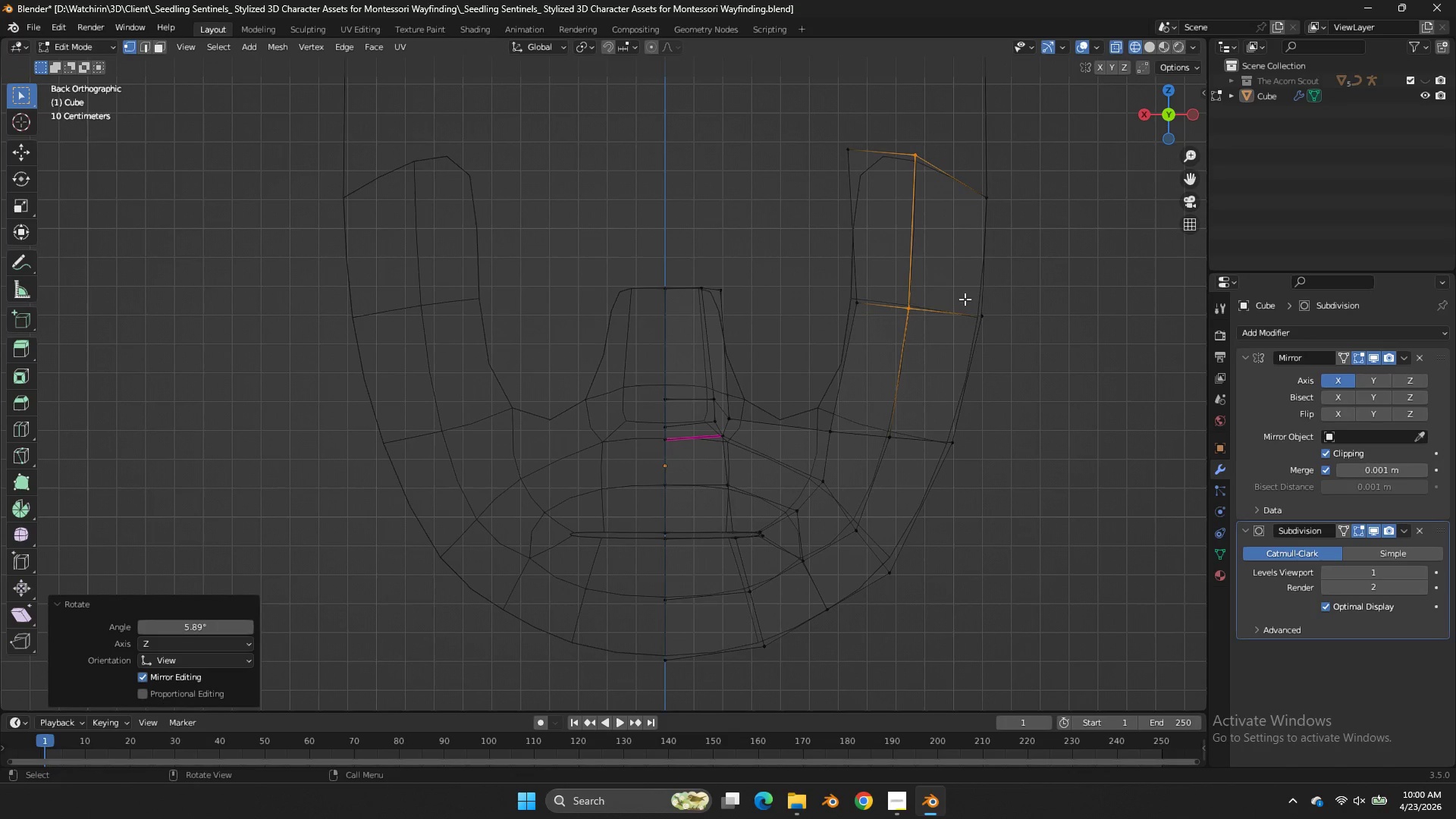 
left_click_drag(start_coordinate=[921, 153], to_coordinate=[904, 372])
 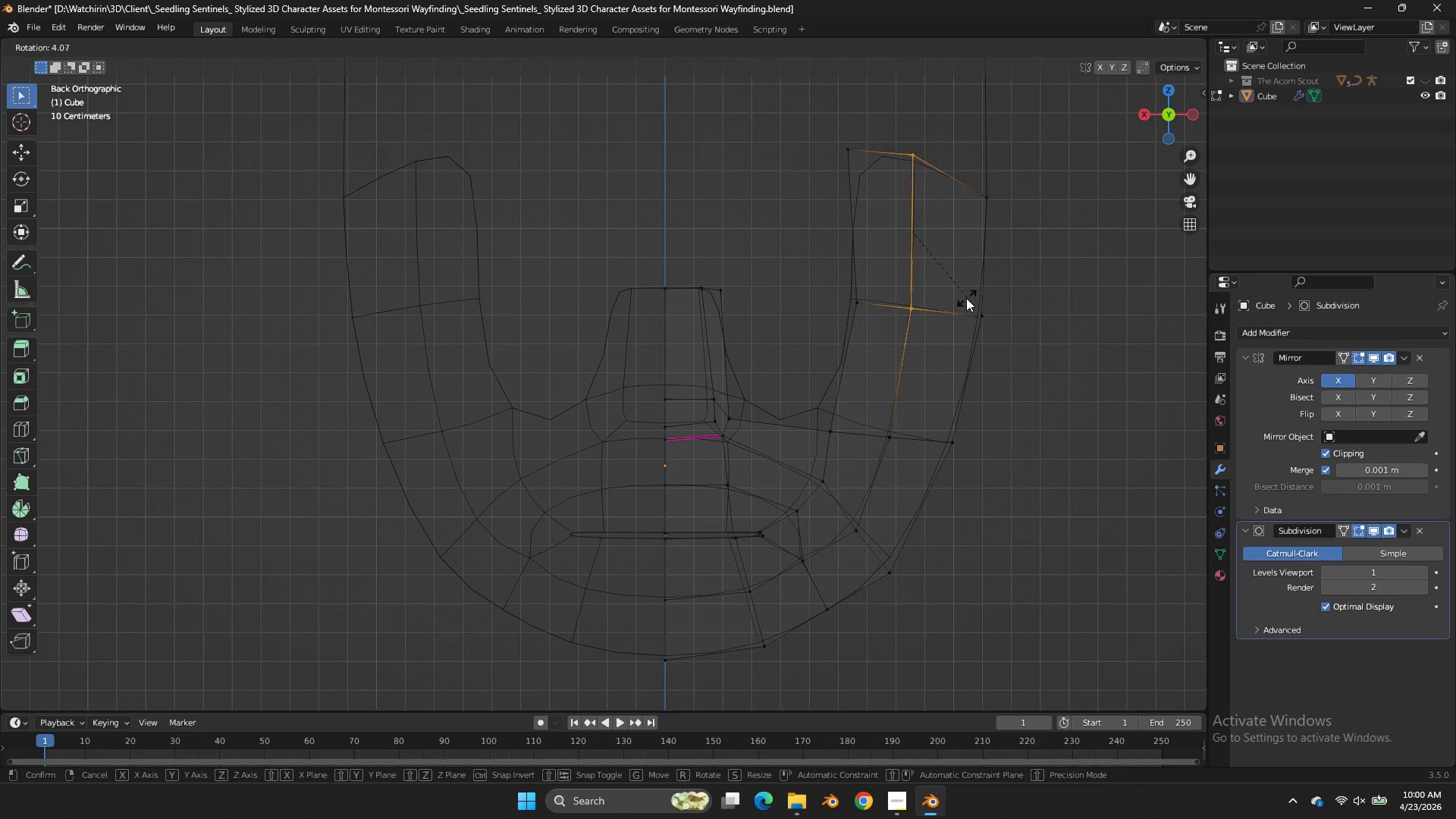 
left_click([965, 299])
 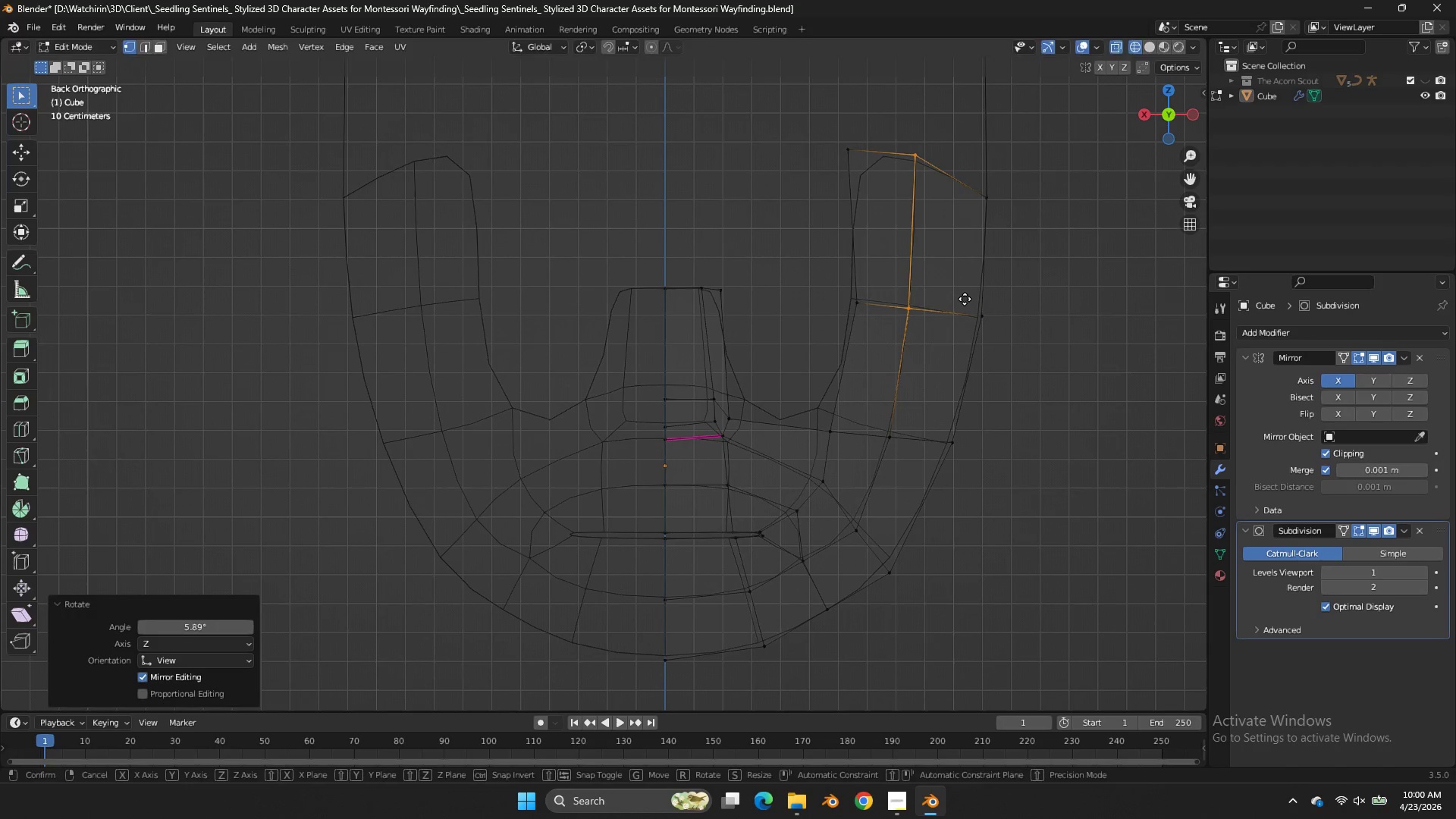 
key(G)
 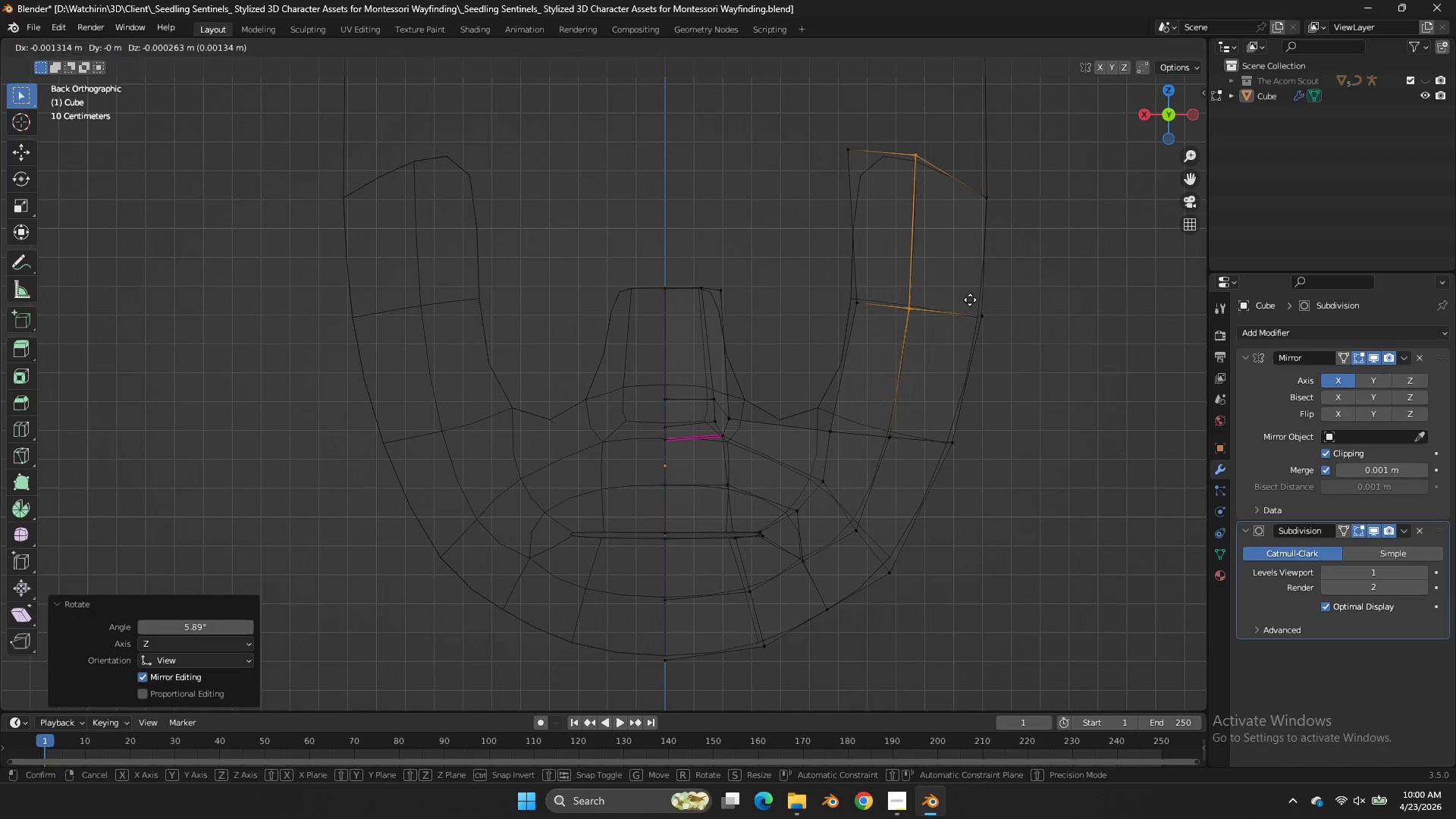 
hold_key(key=ShiftLeft, duration=0.44)
 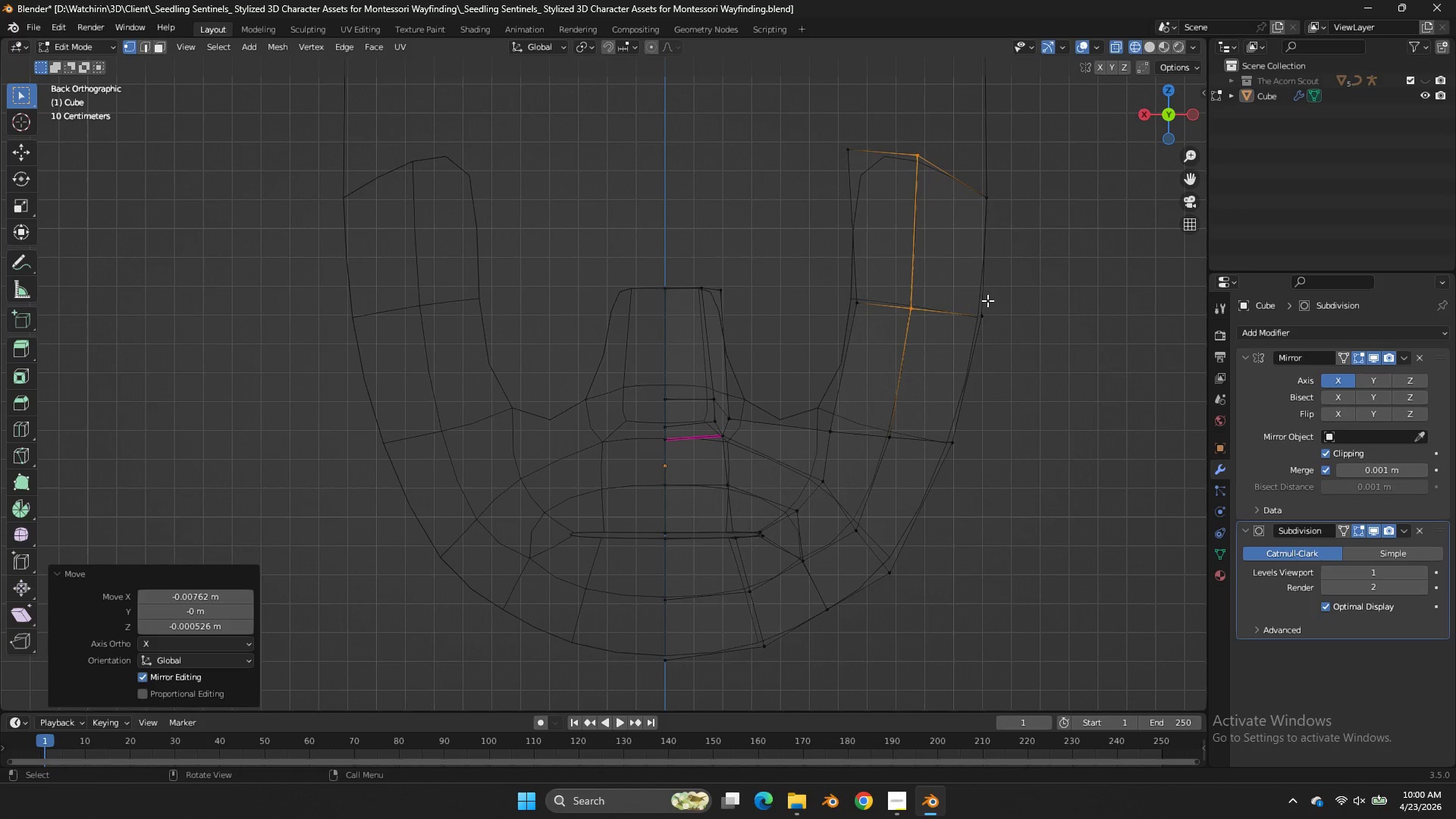 
double_click([987, 300])
 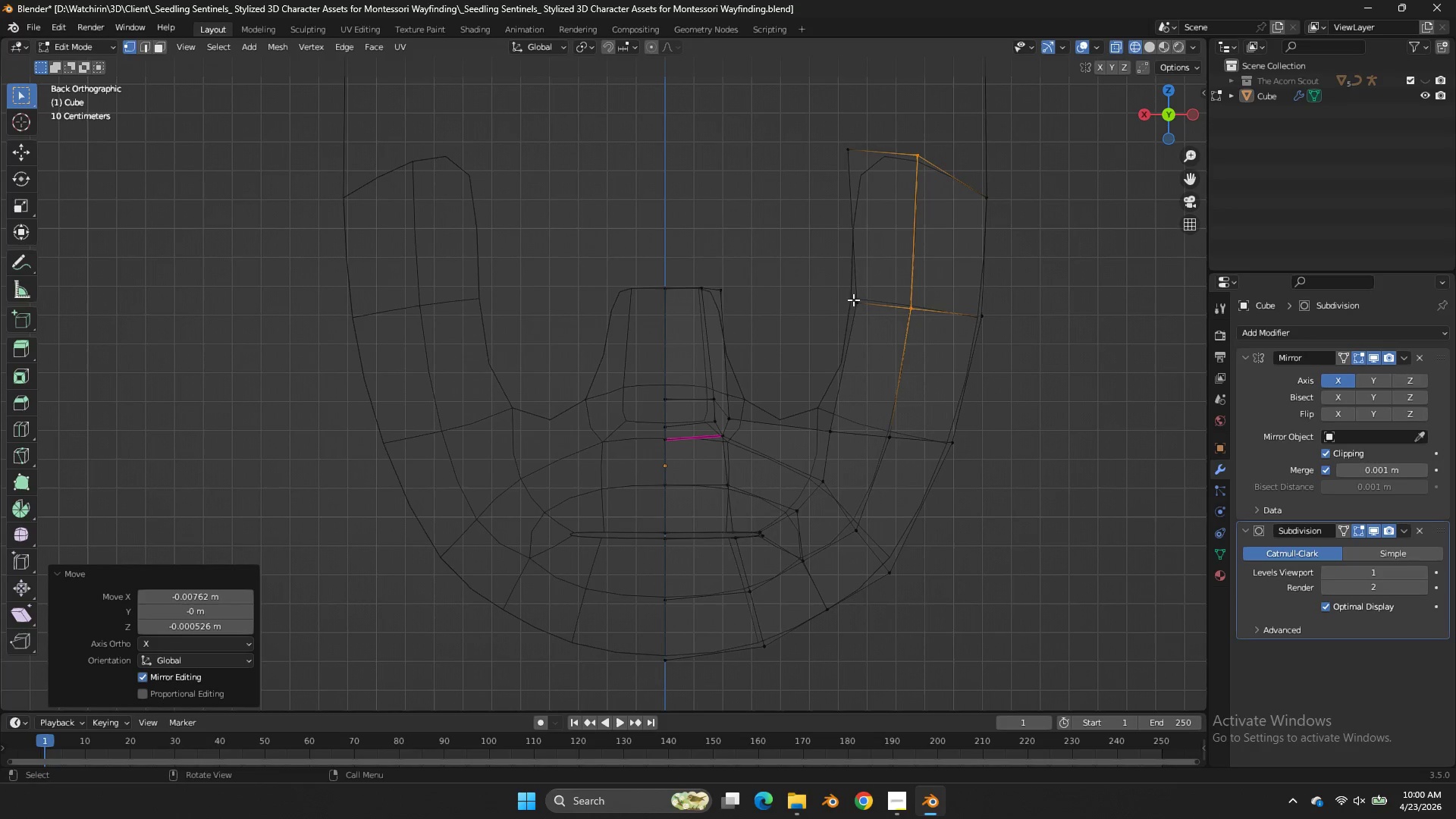 
hold_key(key=ShiftLeft, duration=0.59)
left_click([826, 428])
 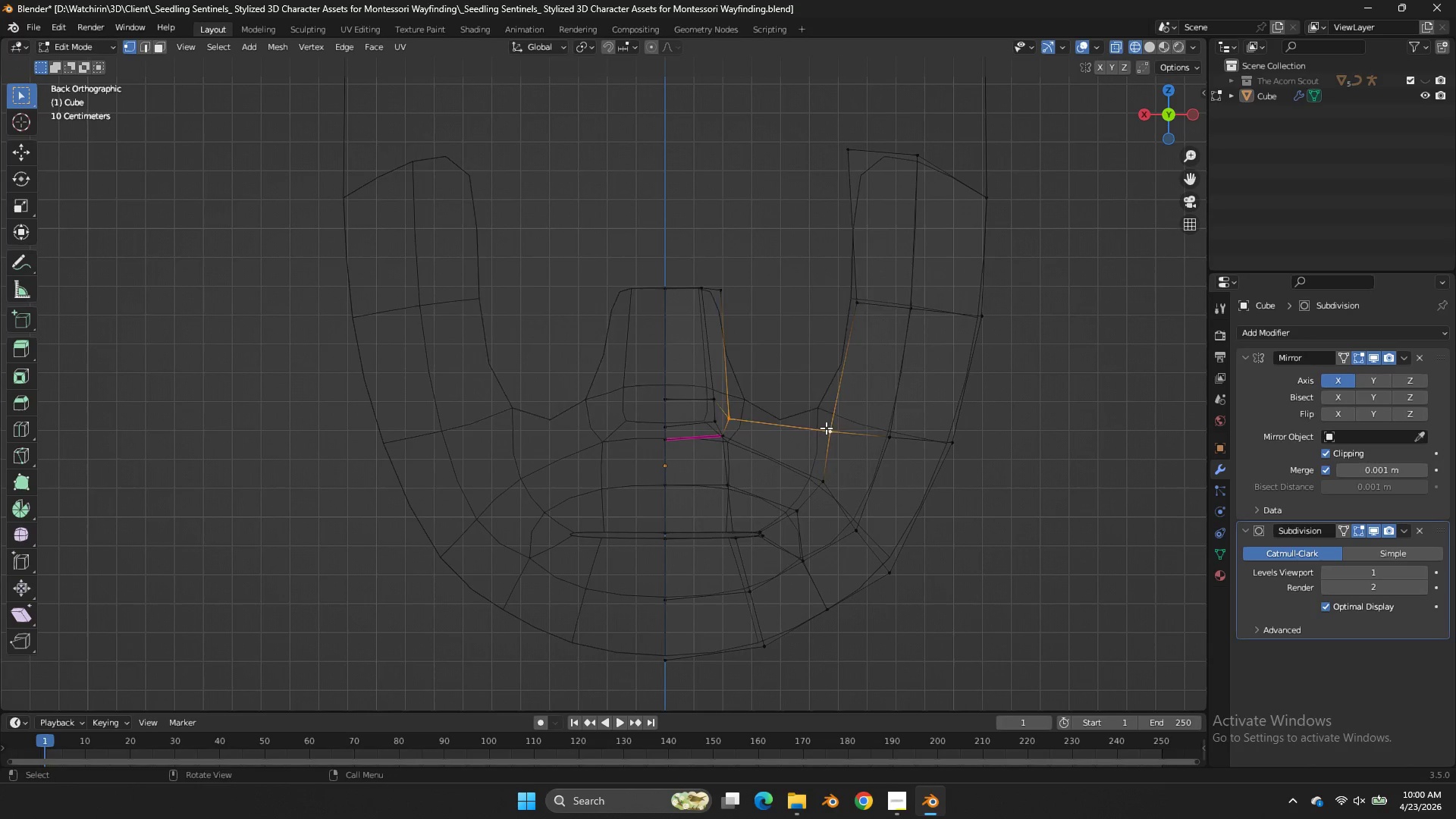 
key(F)
 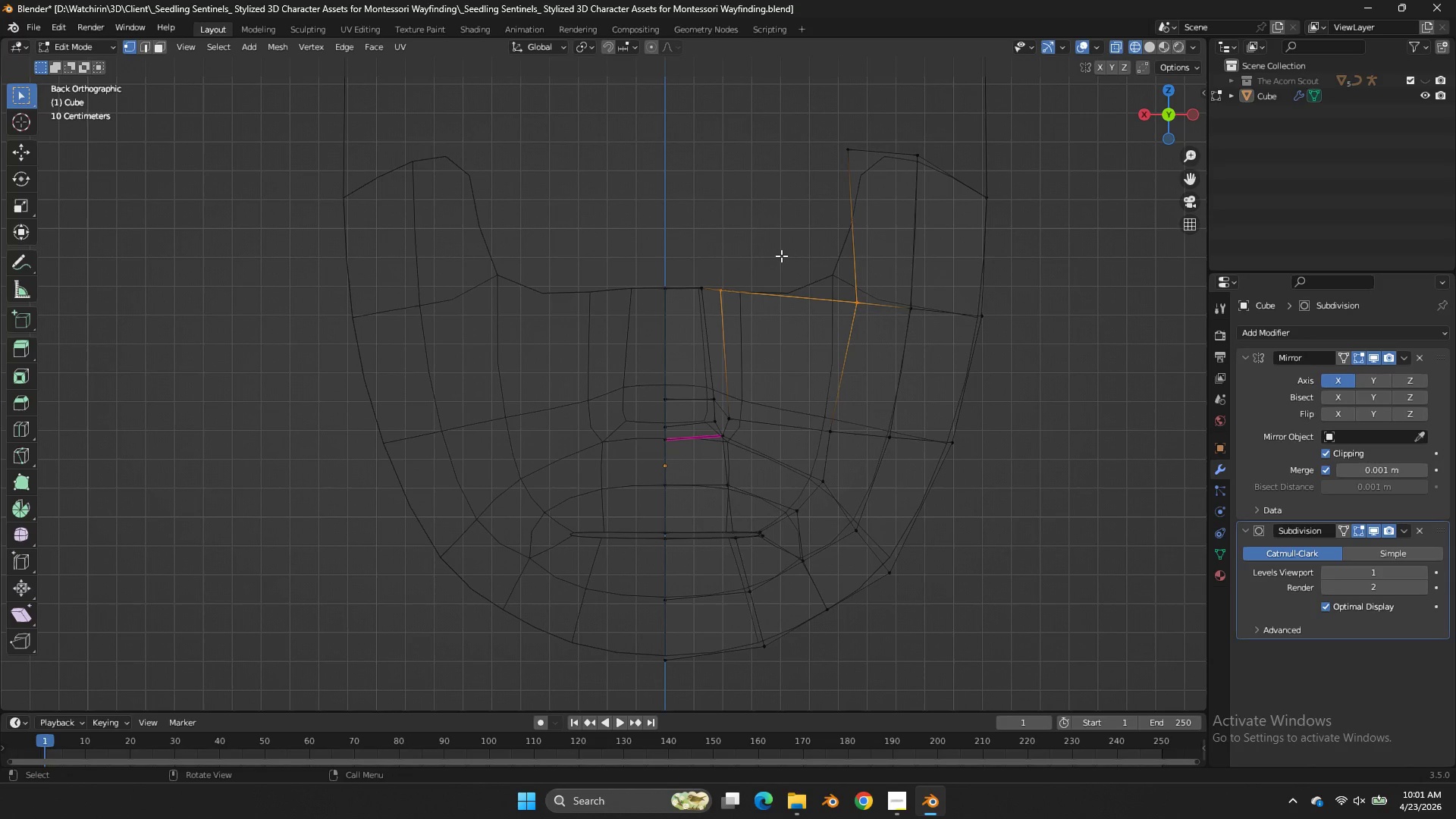 
left_click_drag(start_coordinate=[788, 253], to_coordinate=[603, 308])
 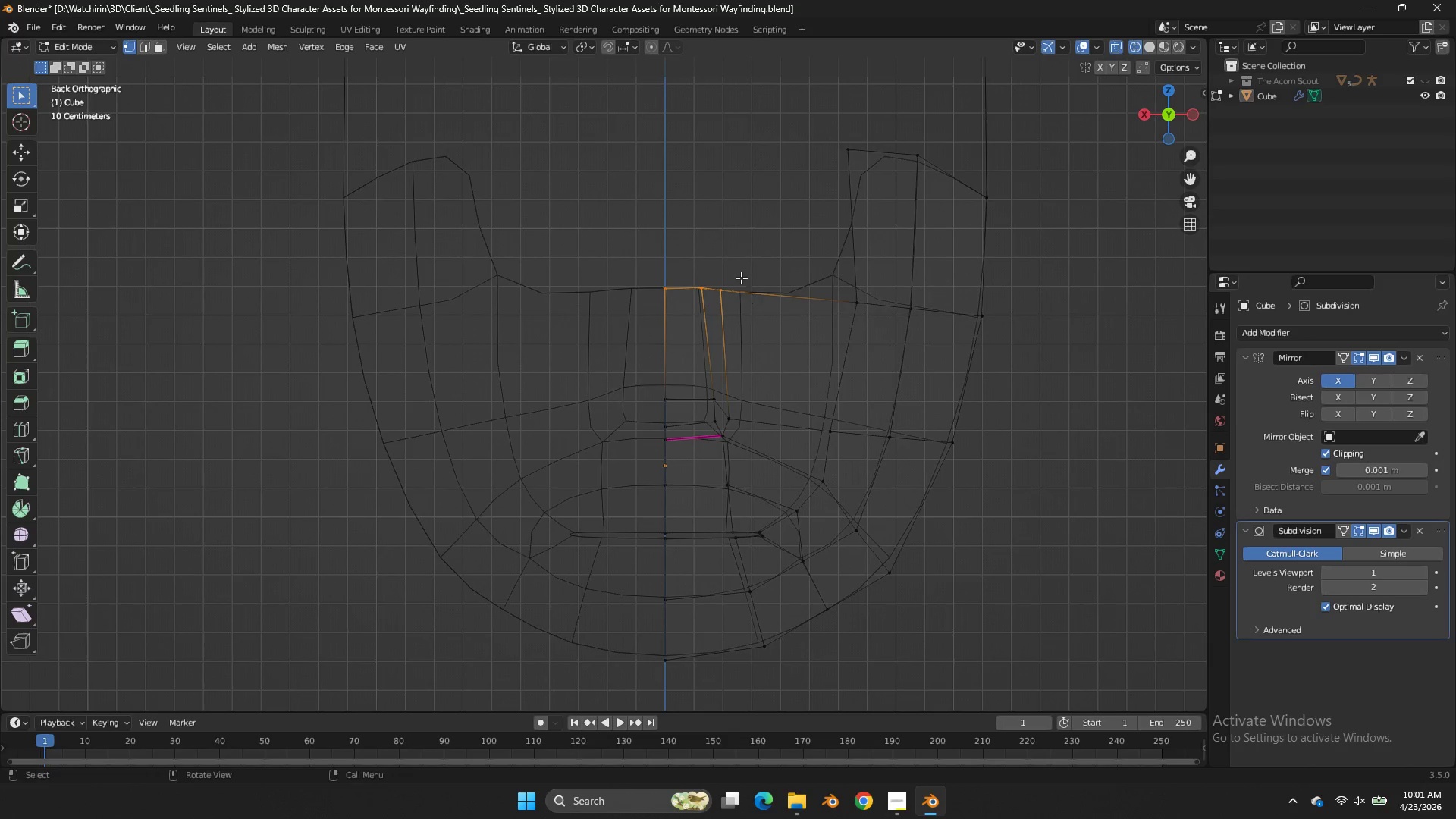 
left_click_drag(start_coordinate=[718, 265], to_coordinate=[692, 302])
 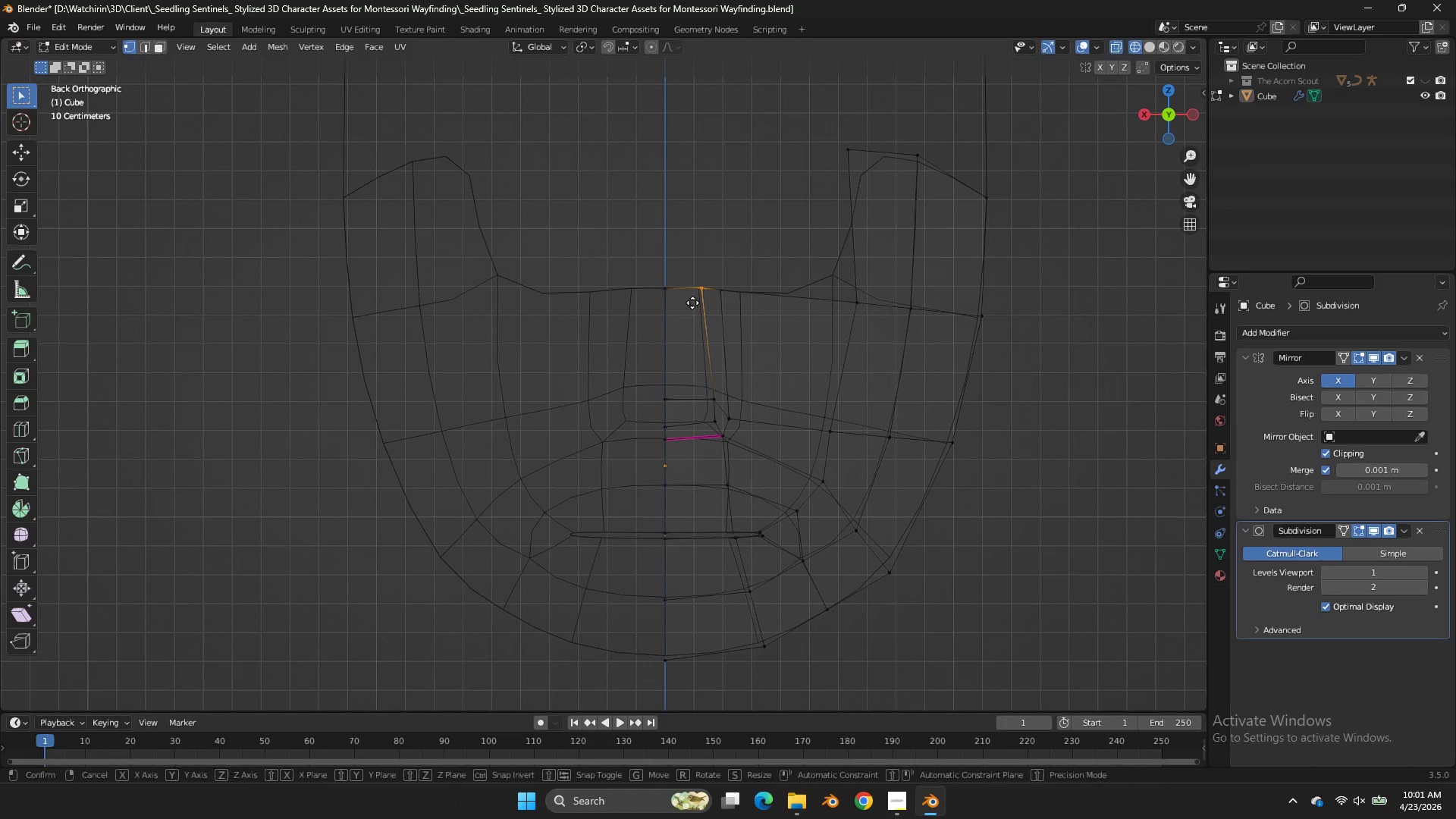 
key(G)
 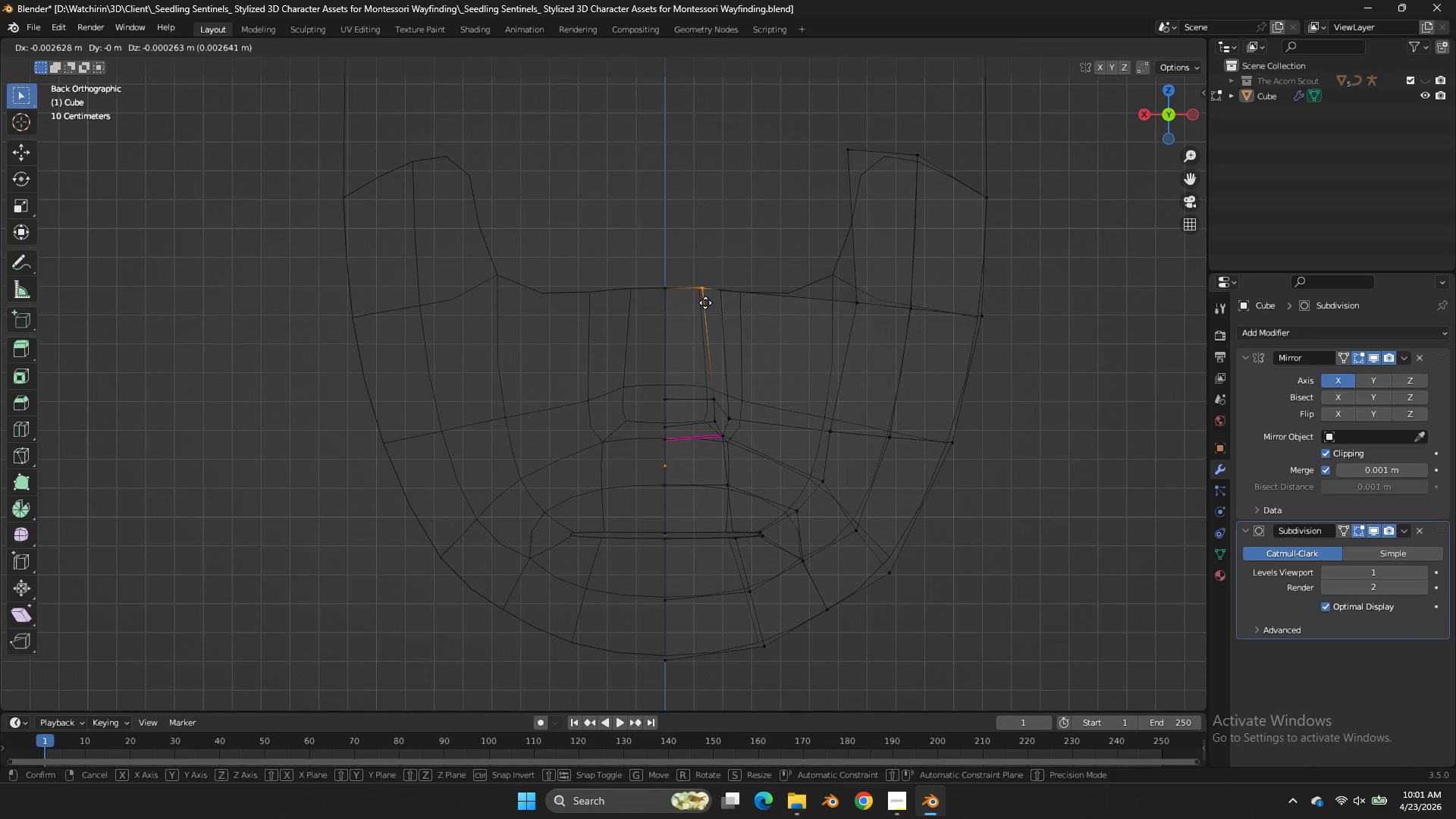 
hold_key(key=ShiftLeft, duration=0.55)
left_click([761, 303])
 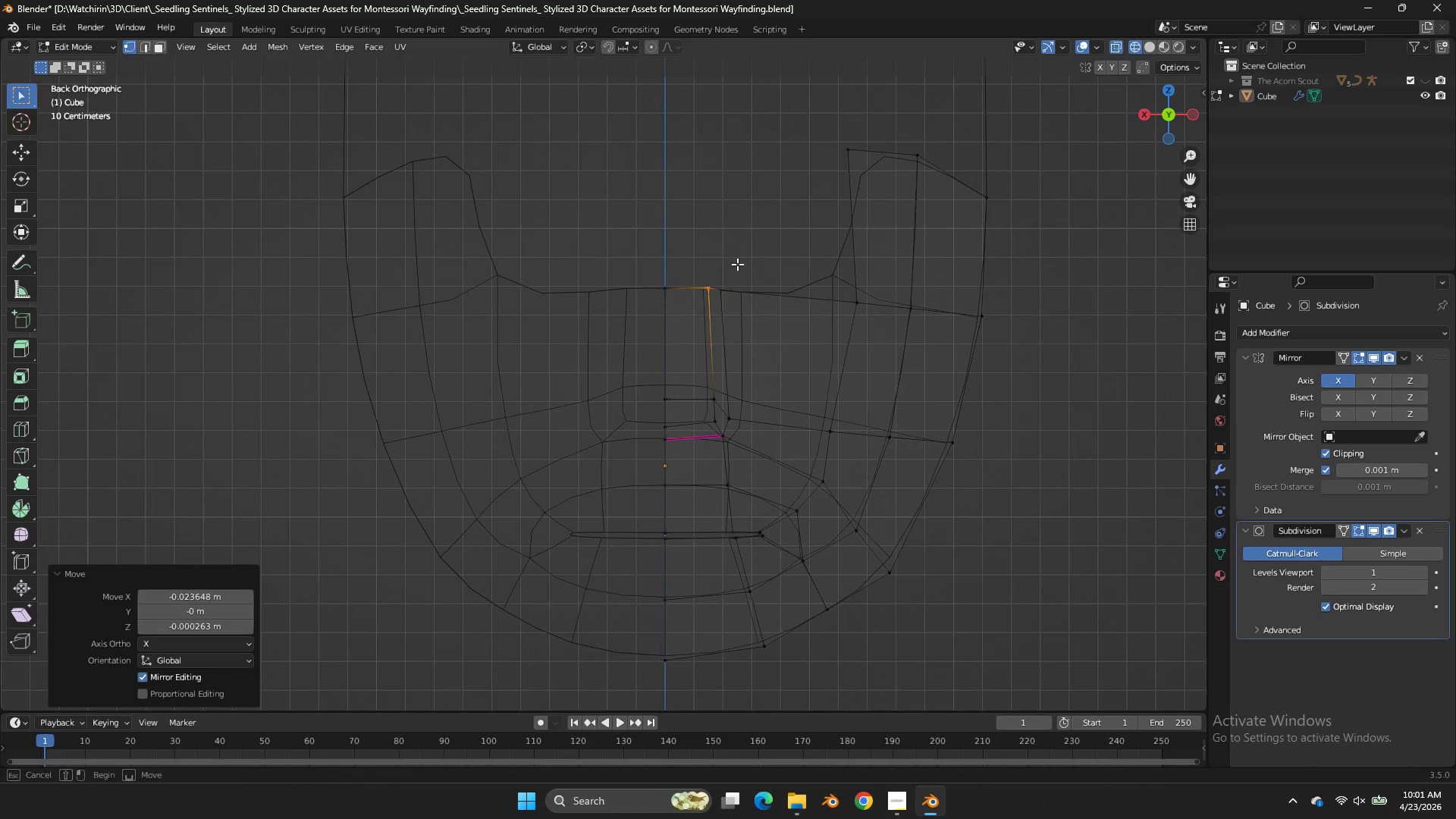 
left_click_drag(start_coordinate=[758, 253], to_coordinate=[624, 315])
 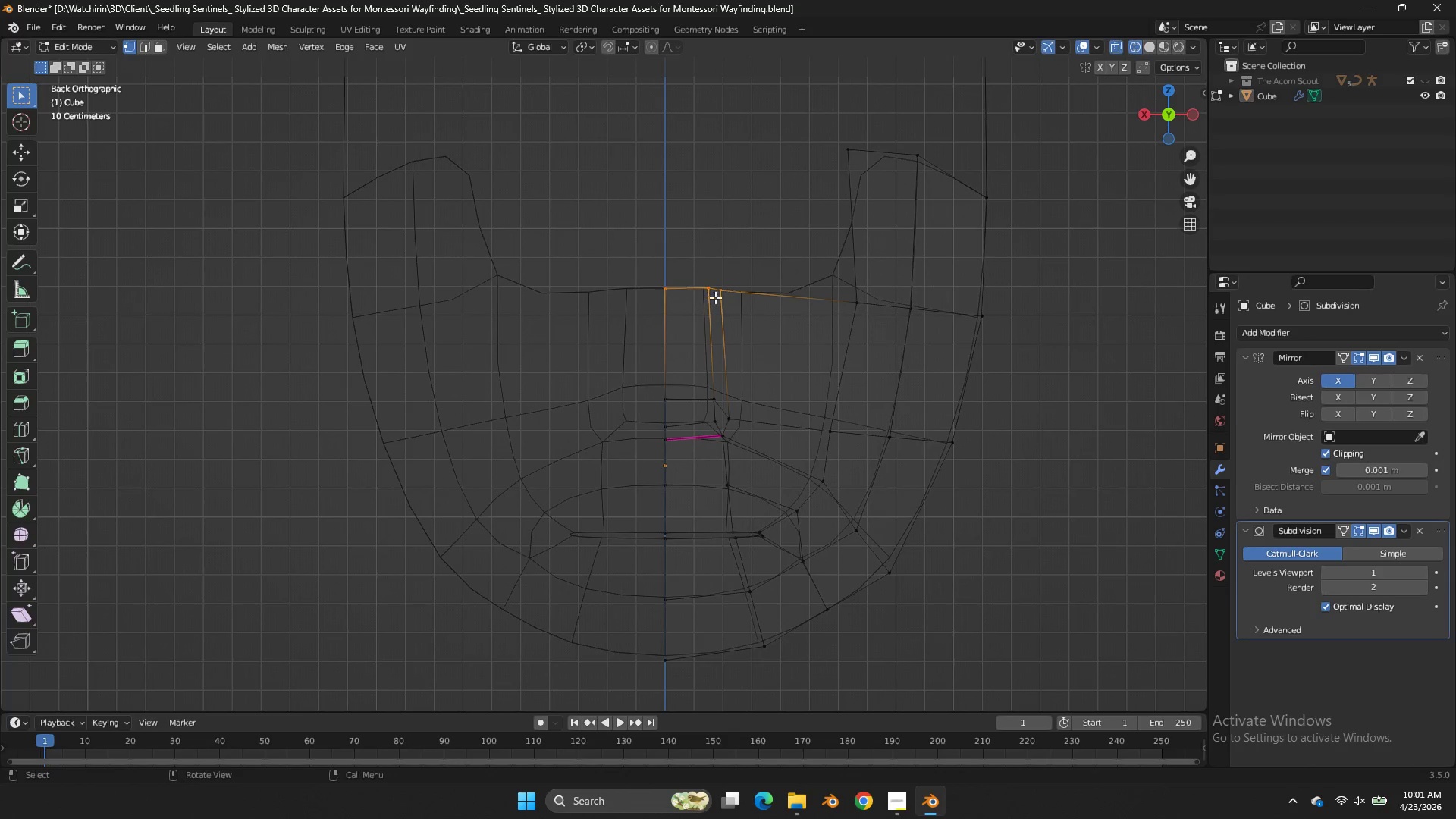 
key(E)
 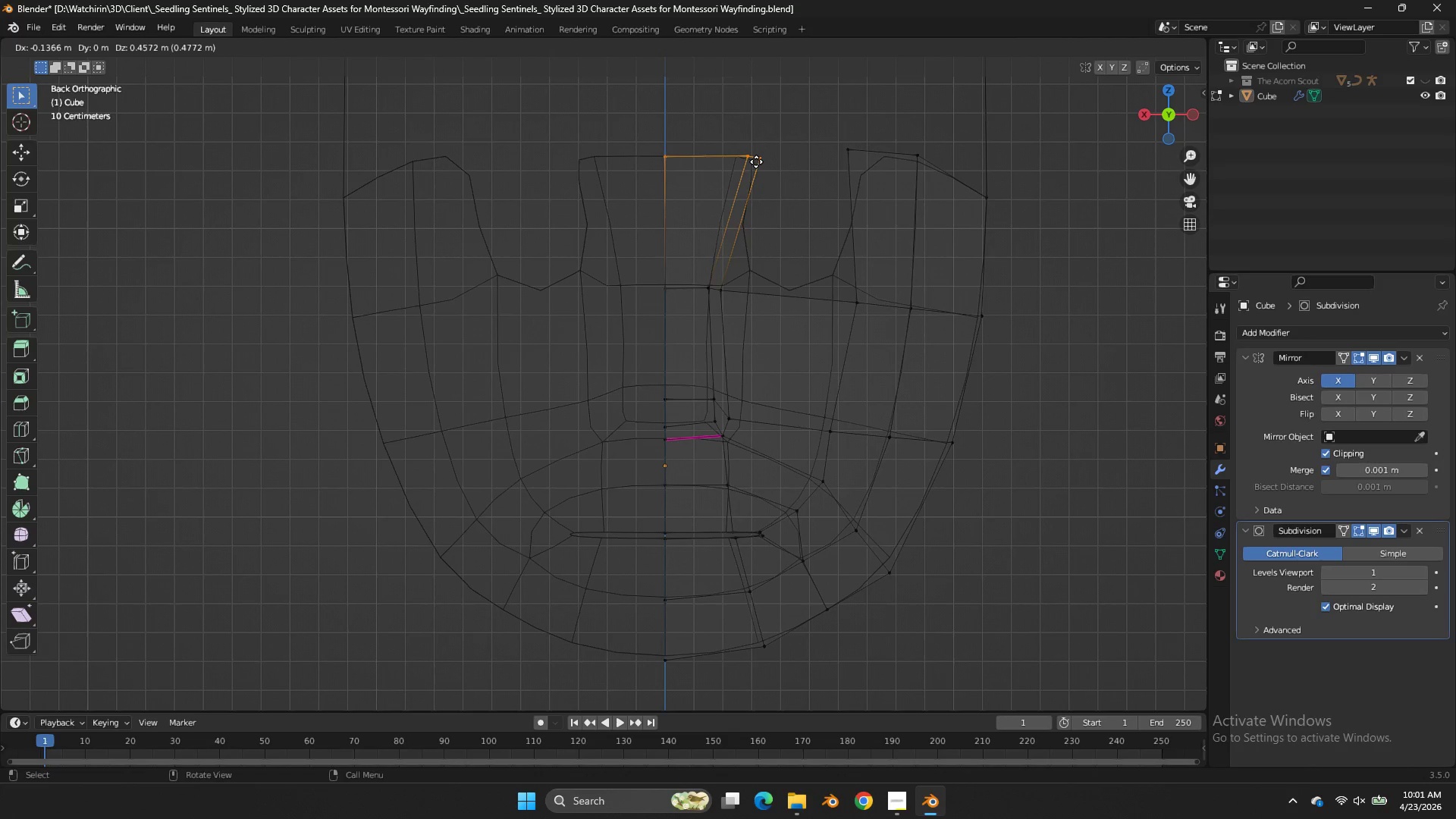 
left_click([756, 162])
 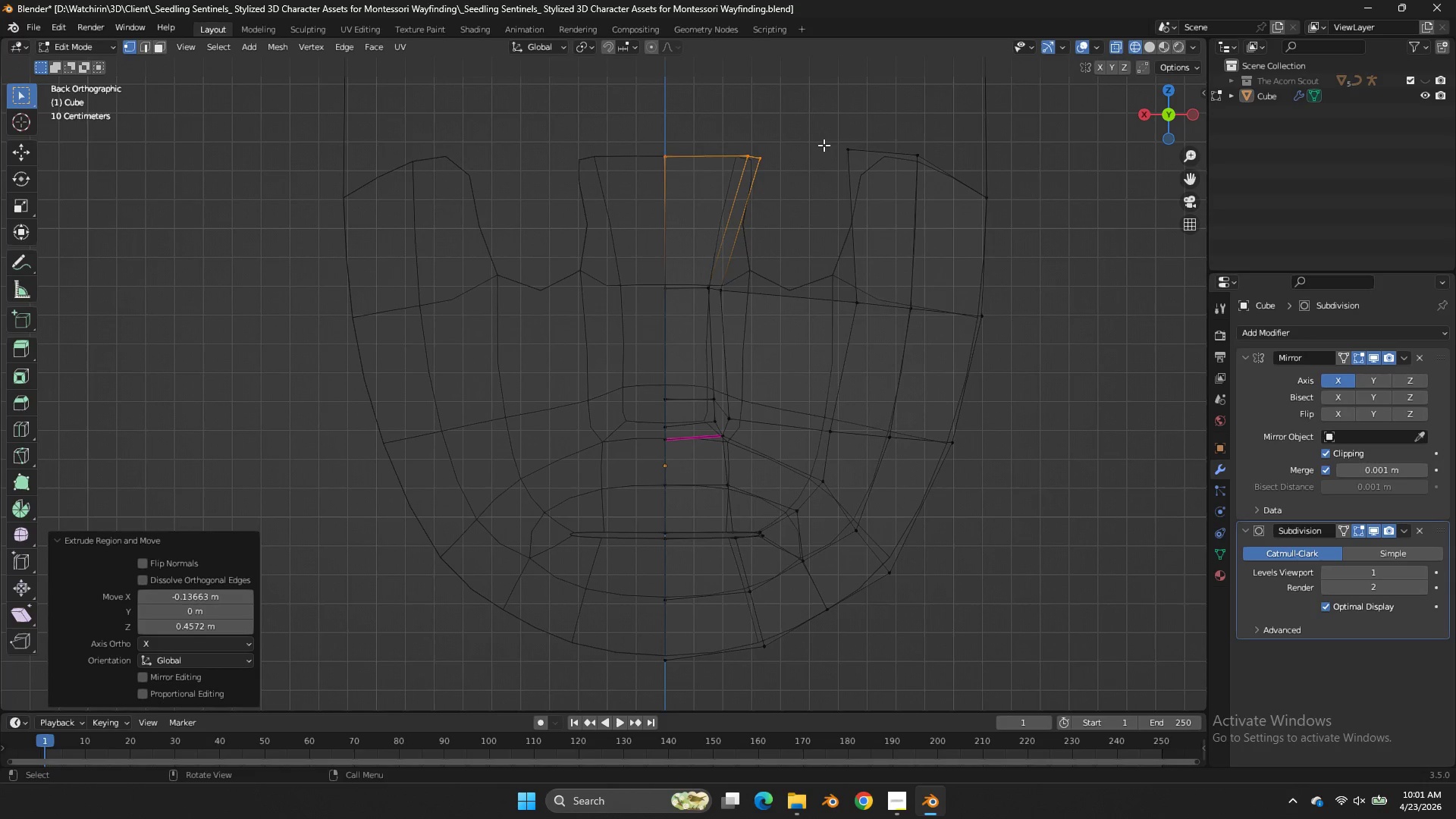 
wait(7.23)
 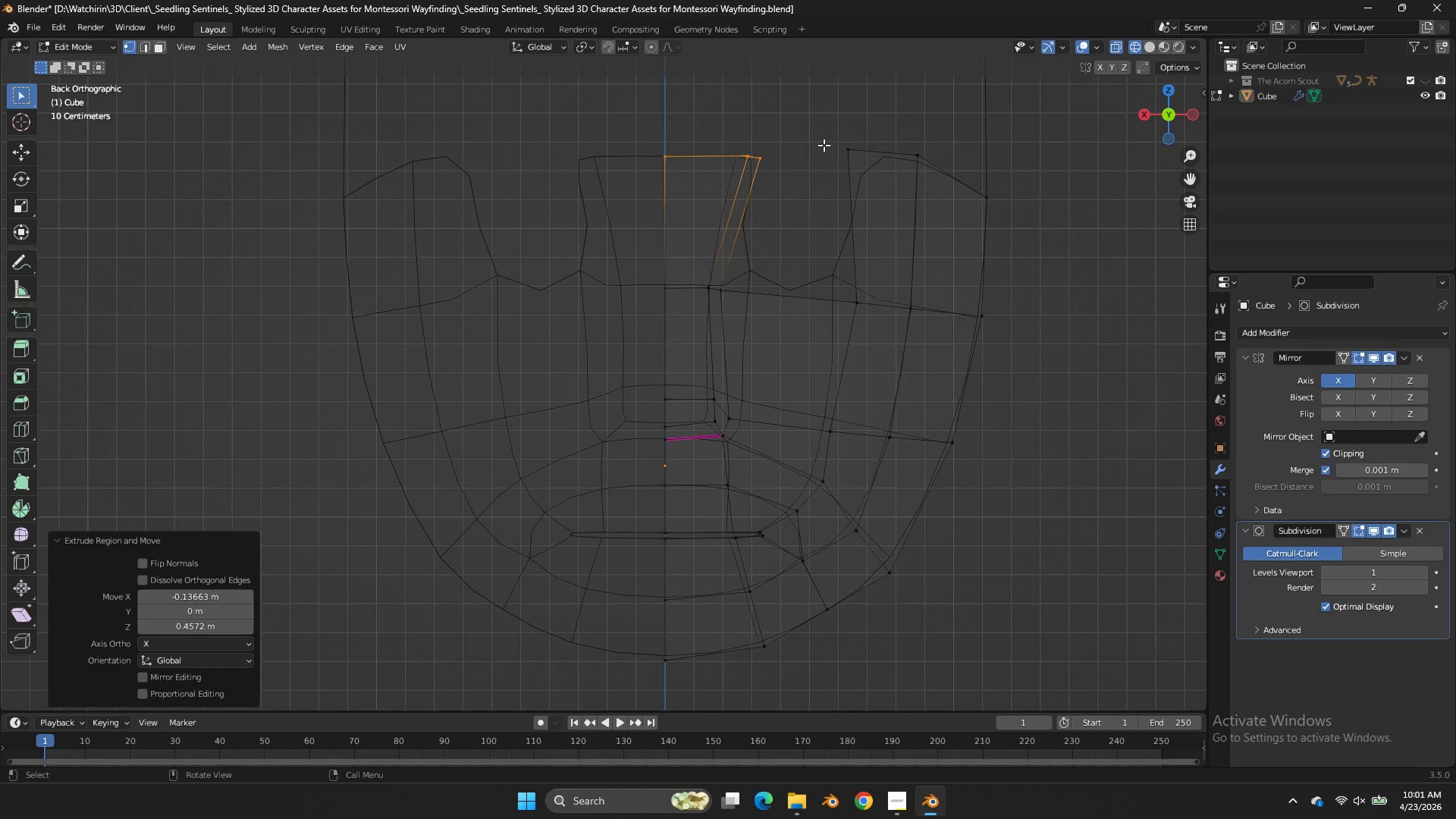 
key(G)
 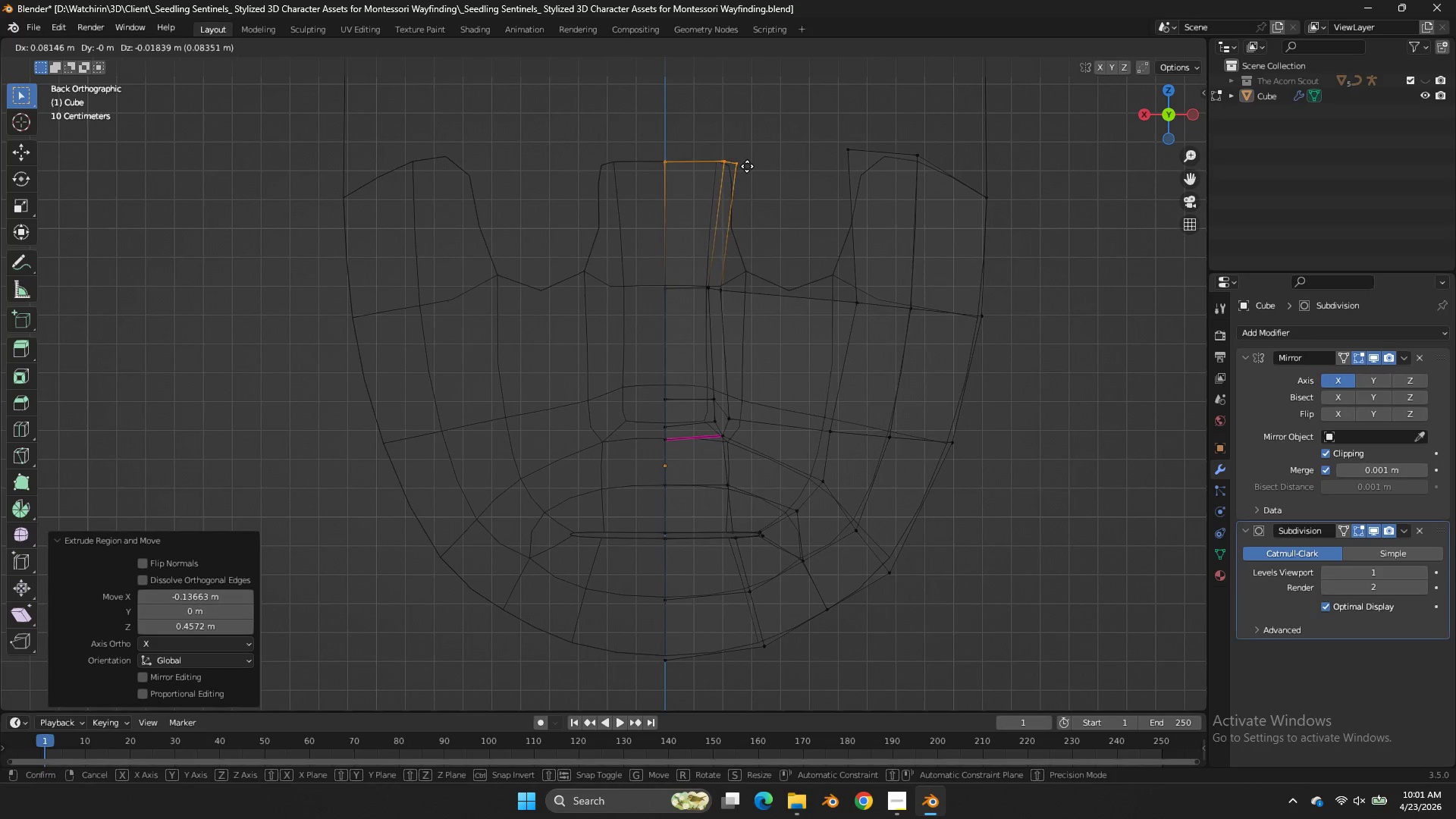 
left_click([747, 166])
 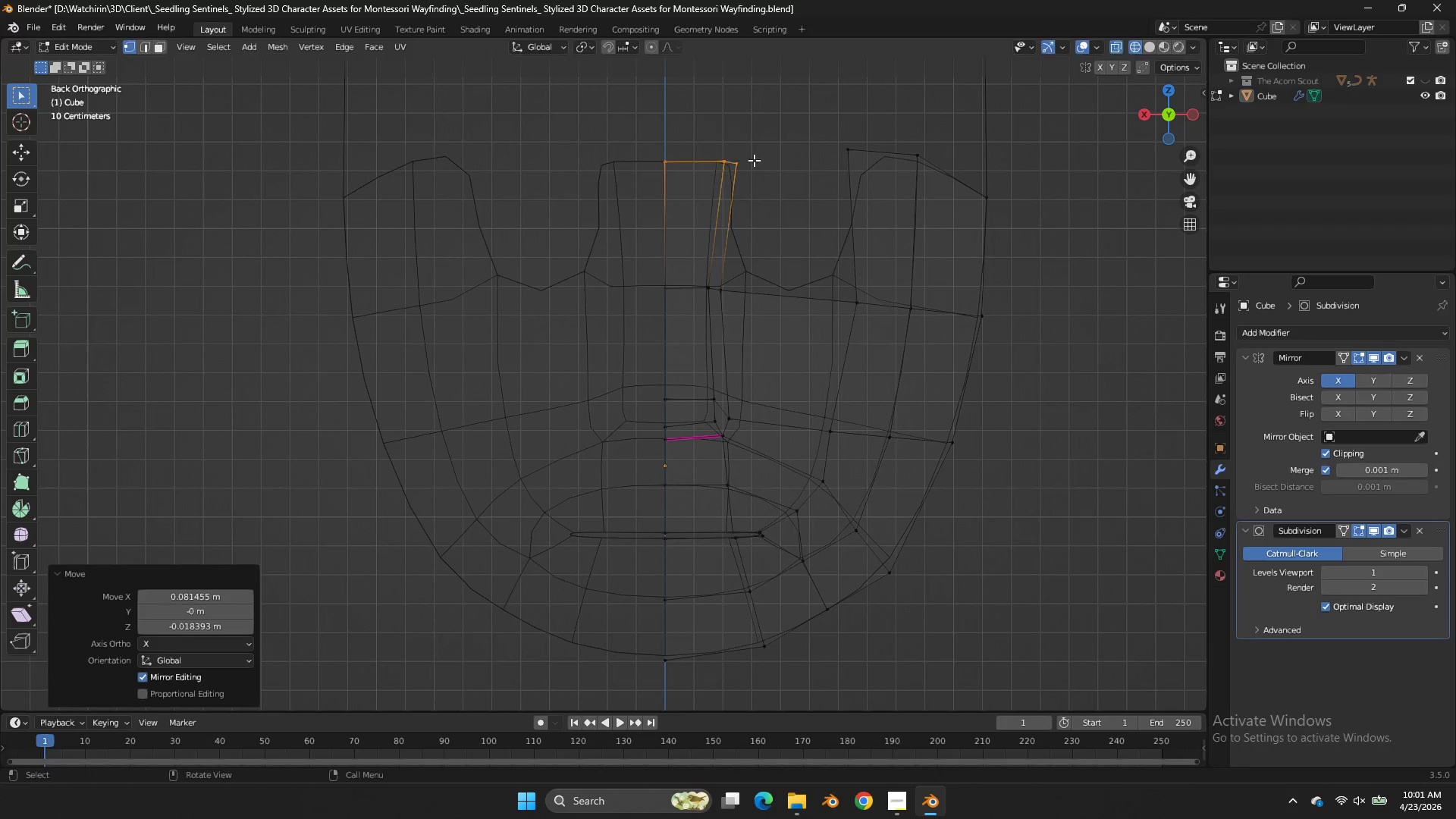 
key(E)
 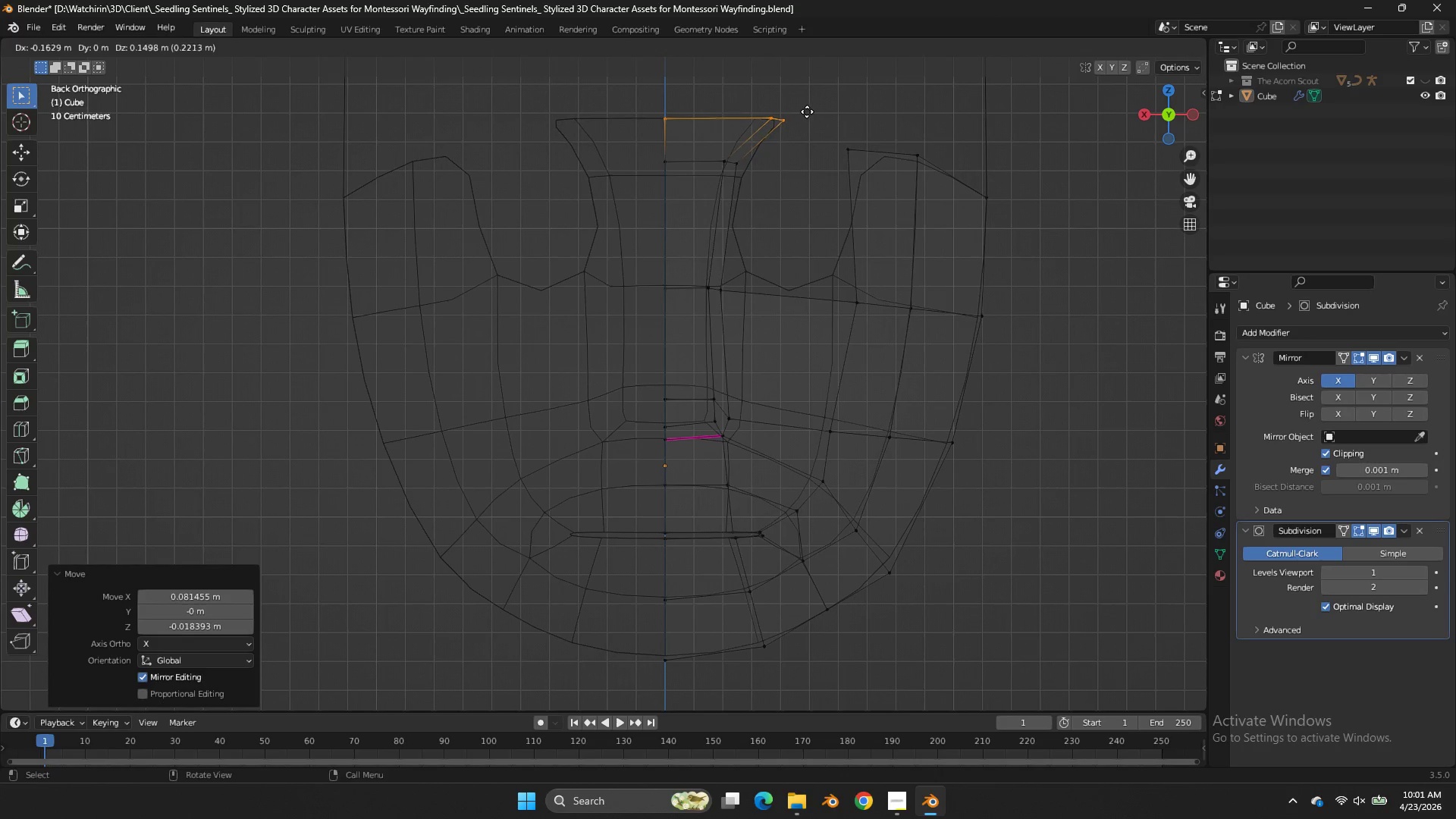 
left_click([808, 111])
 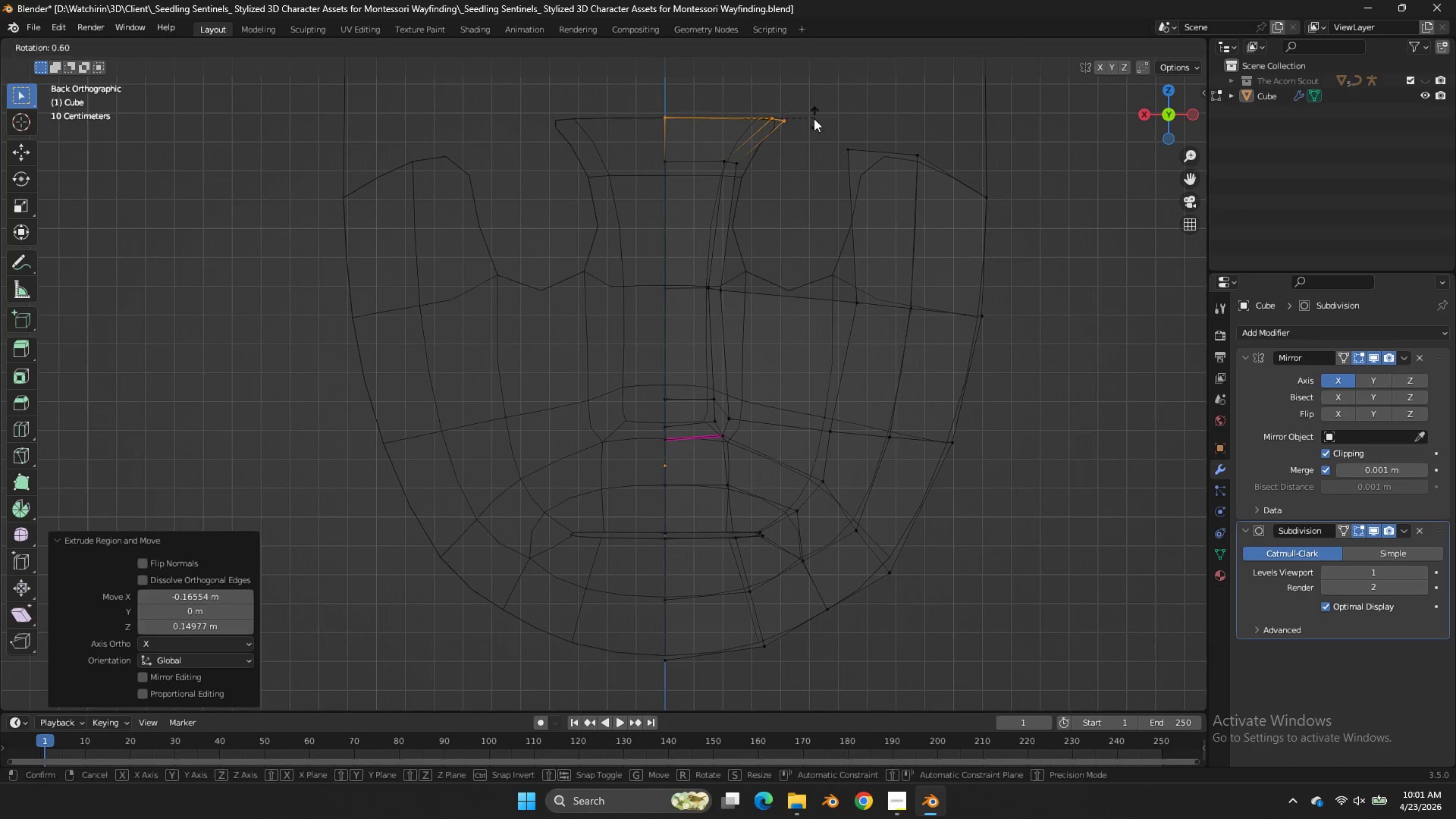 
key(R)
 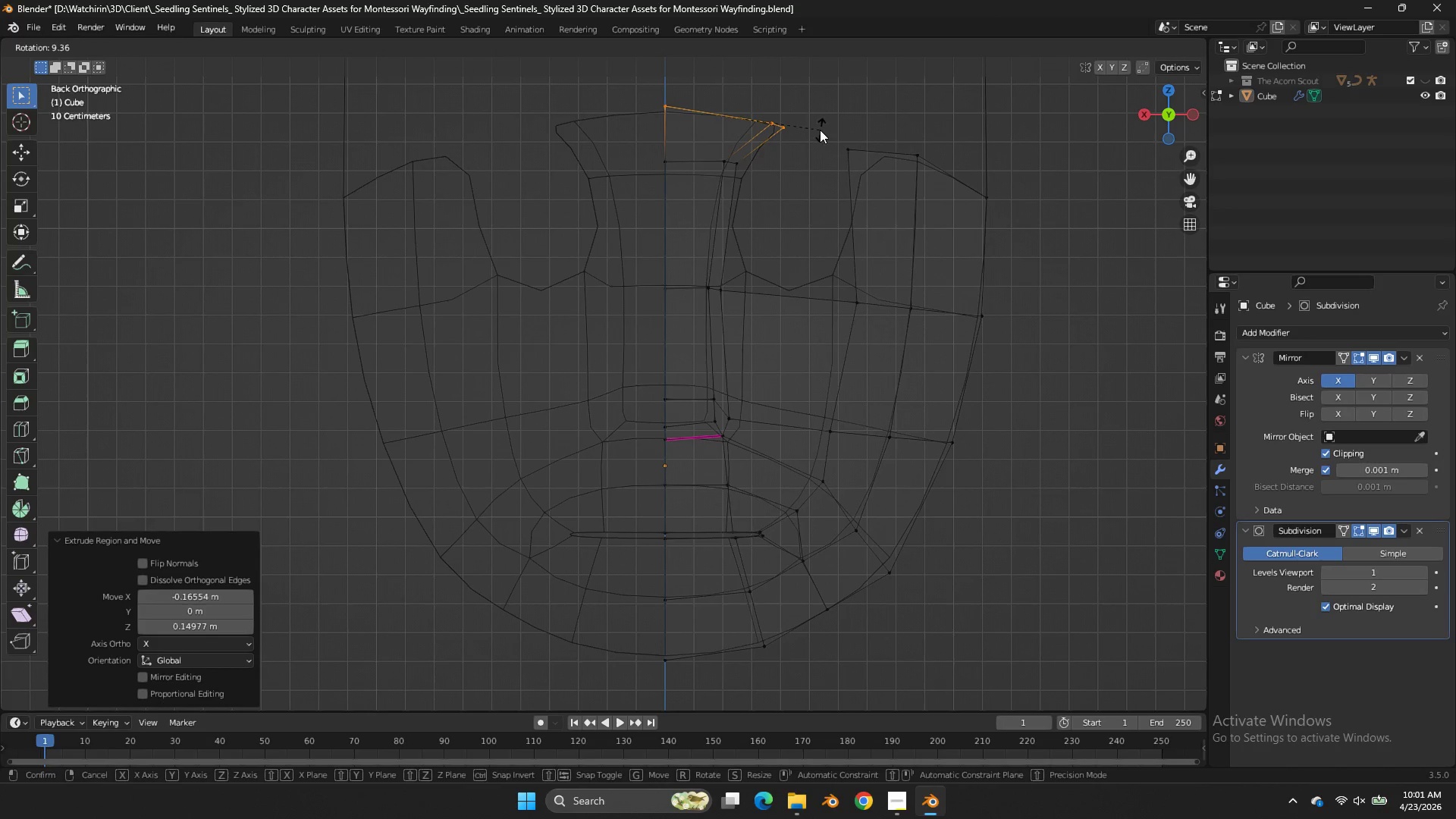 
right_click([820, 130])
 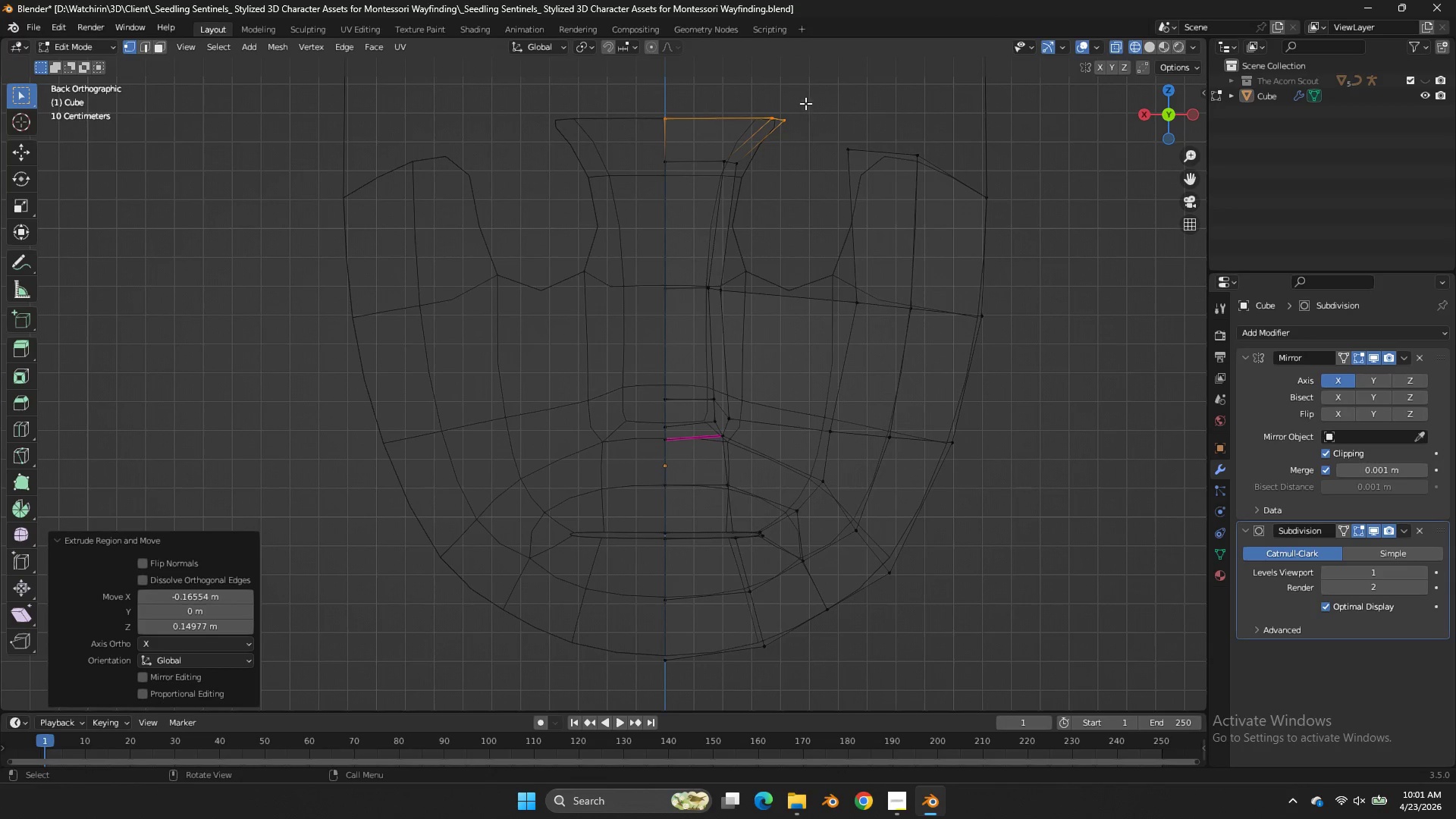 
left_click_drag(start_coordinate=[805, 103], to_coordinate=[752, 133])
 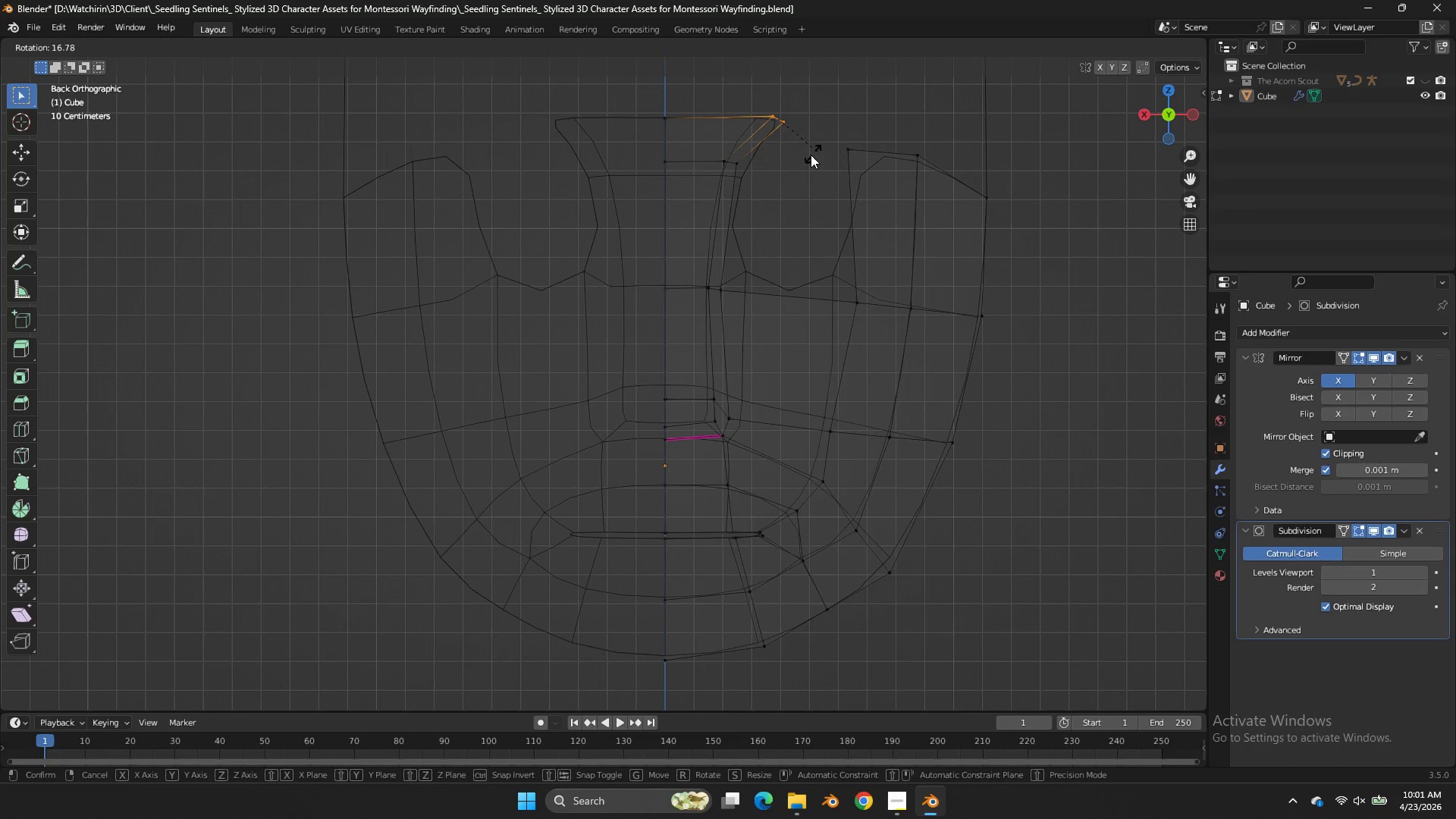 
key(R)
 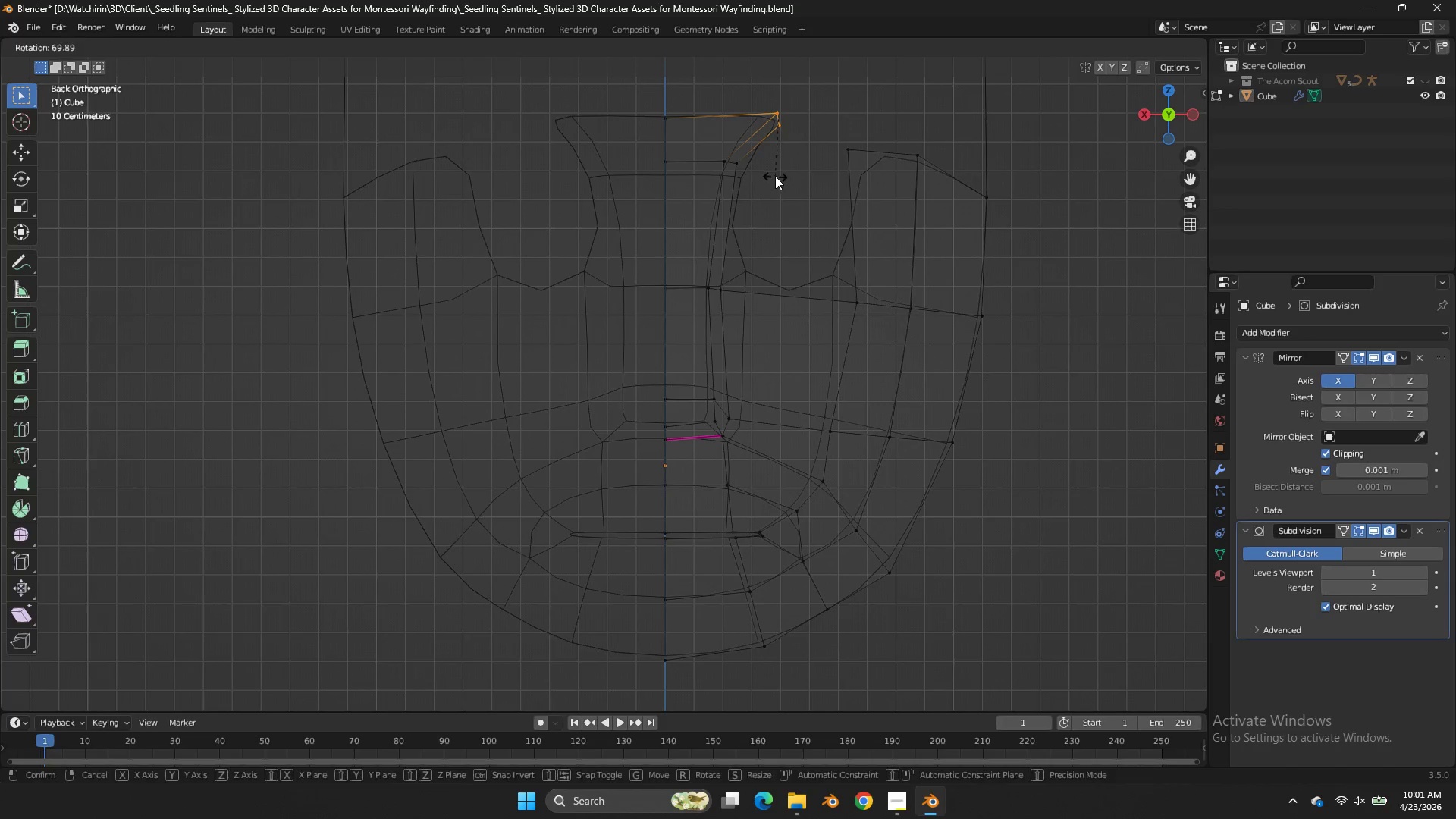 
left_click([775, 176])
 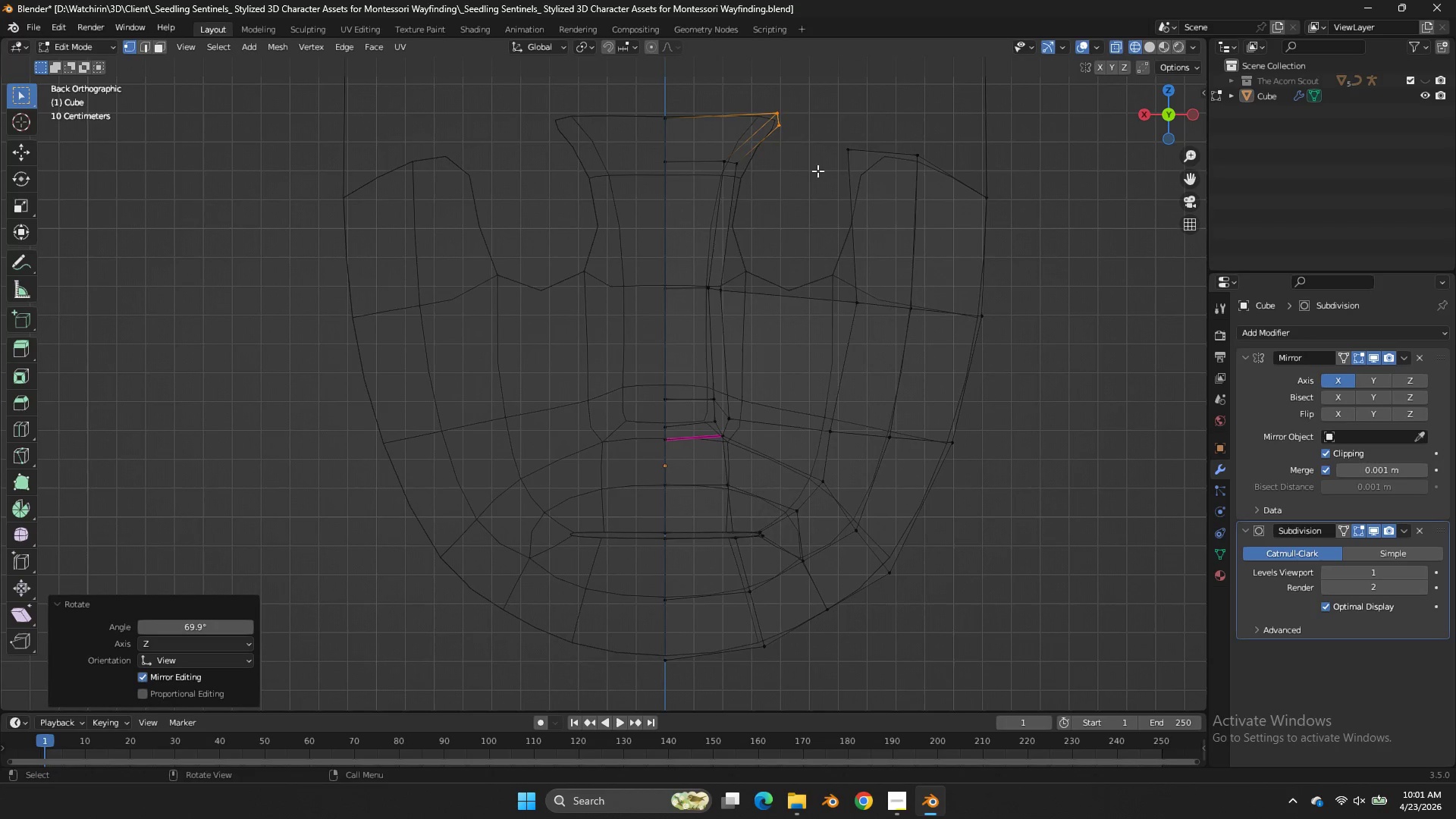 
key(Z)
 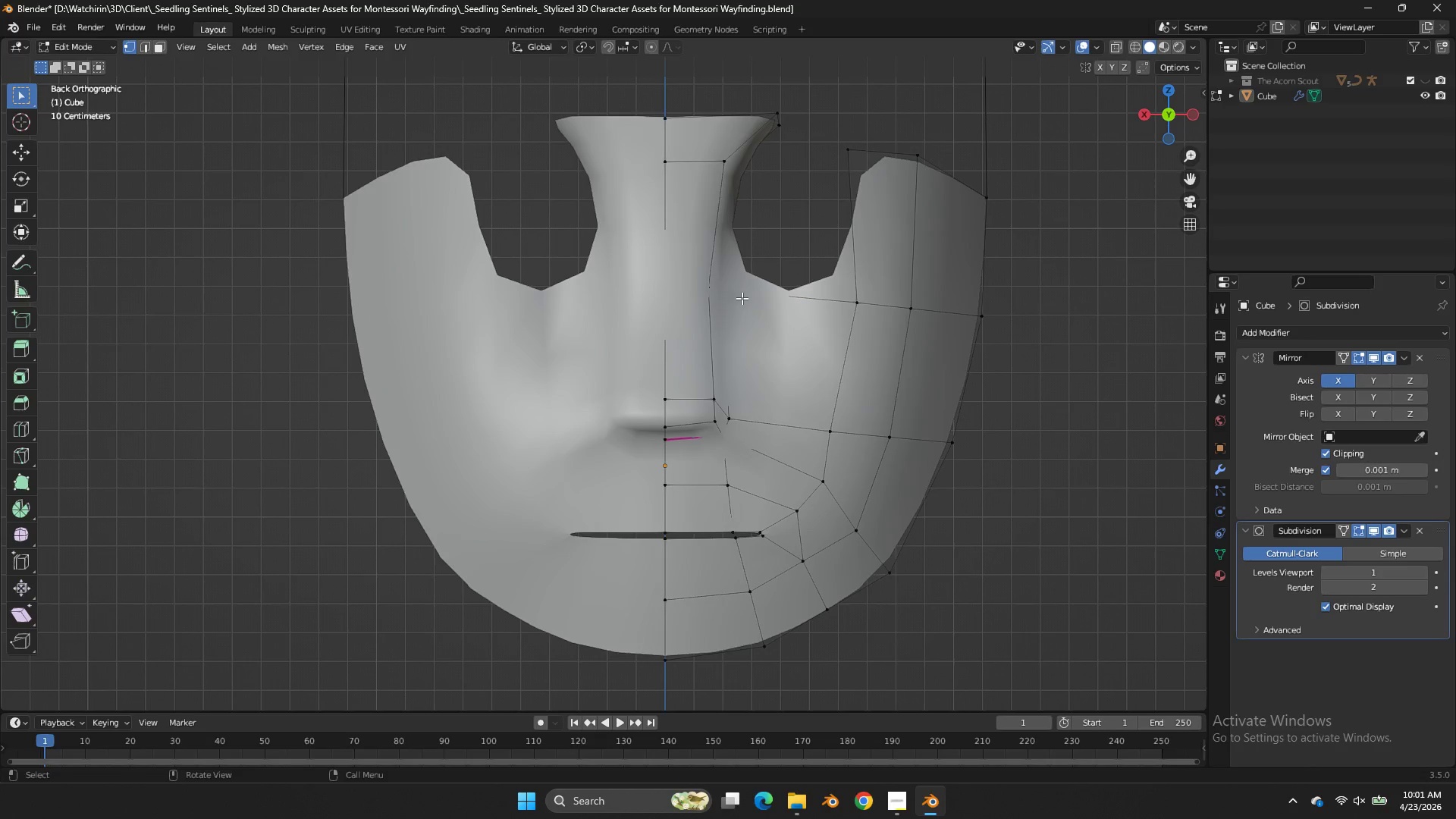 
hold_key(key=ShiftLeft, duration=0.66)
left_click([863, 306])
 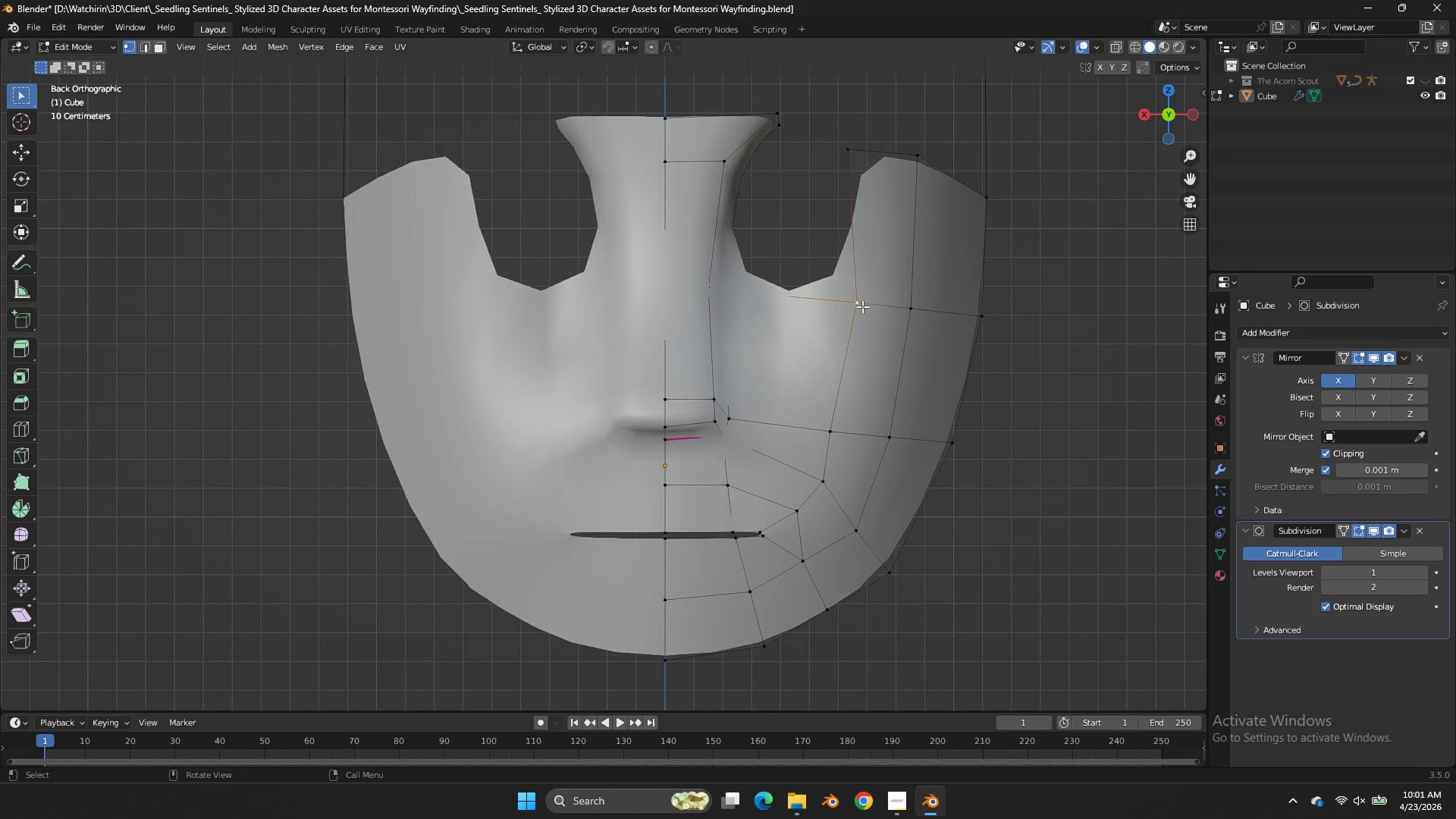 
type(fzgz)
 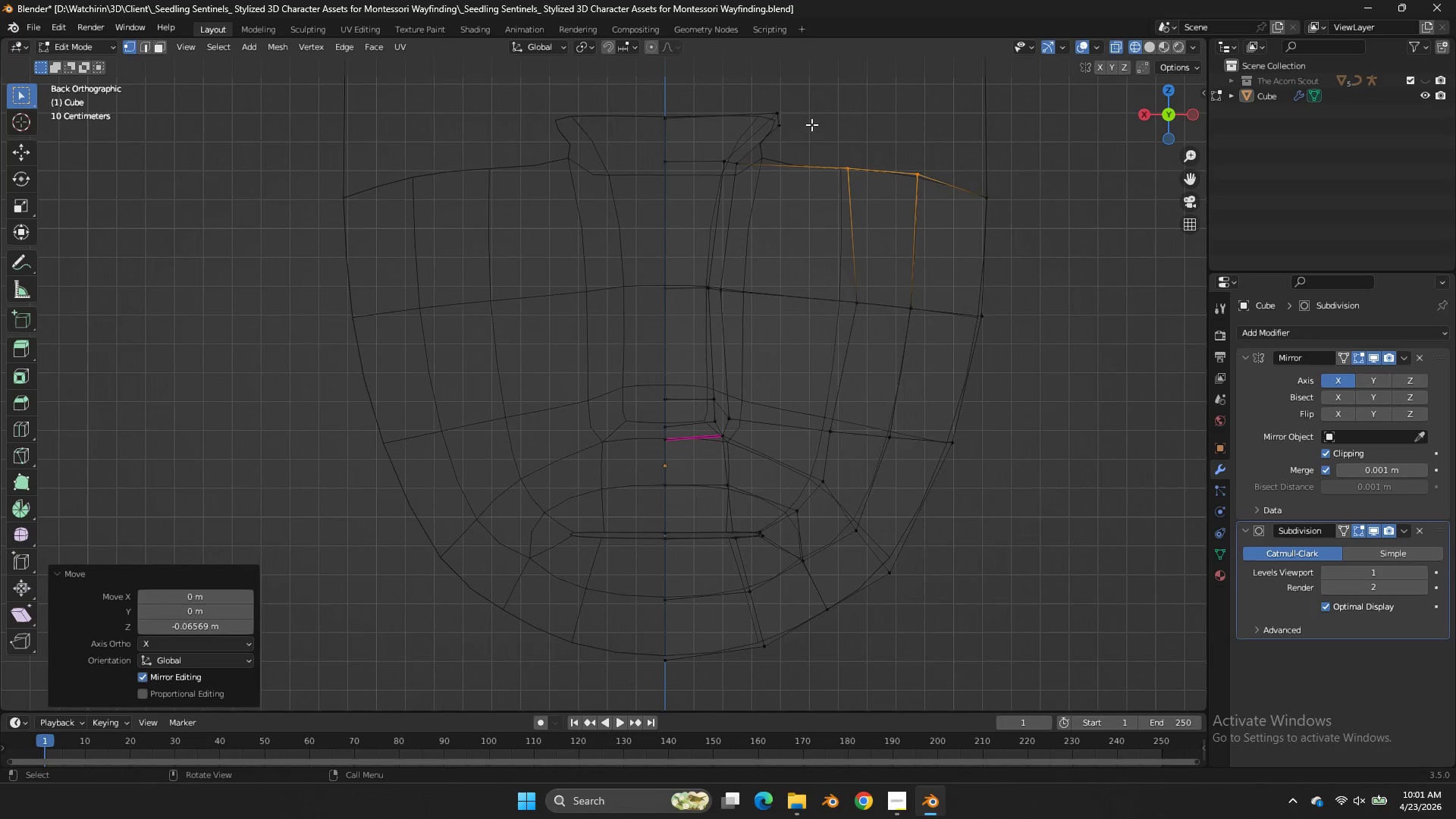 
left_click_drag(start_coordinate=[946, 124], to_coordinate=[809, 167])
 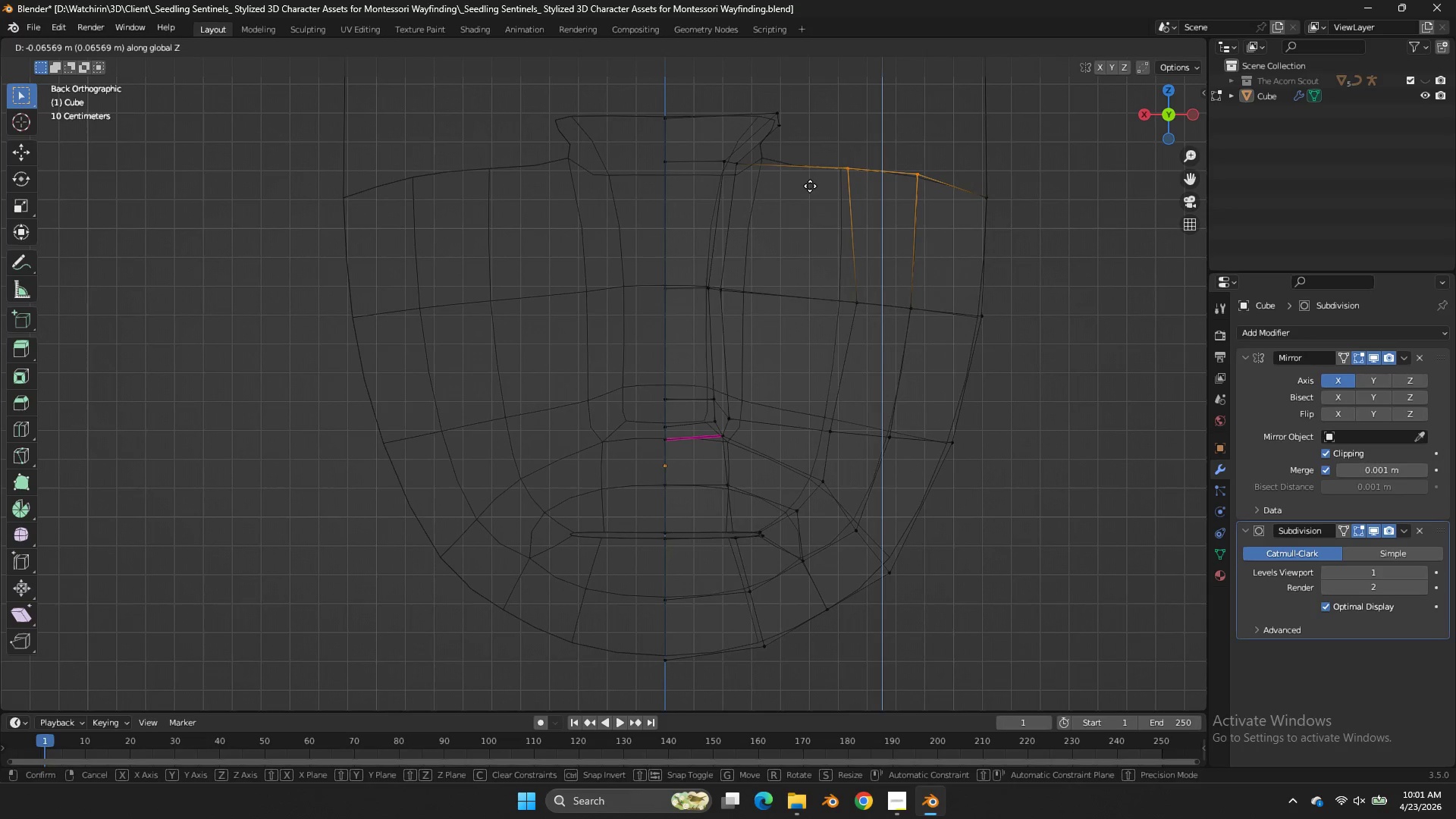 
left_click([810, 186])
 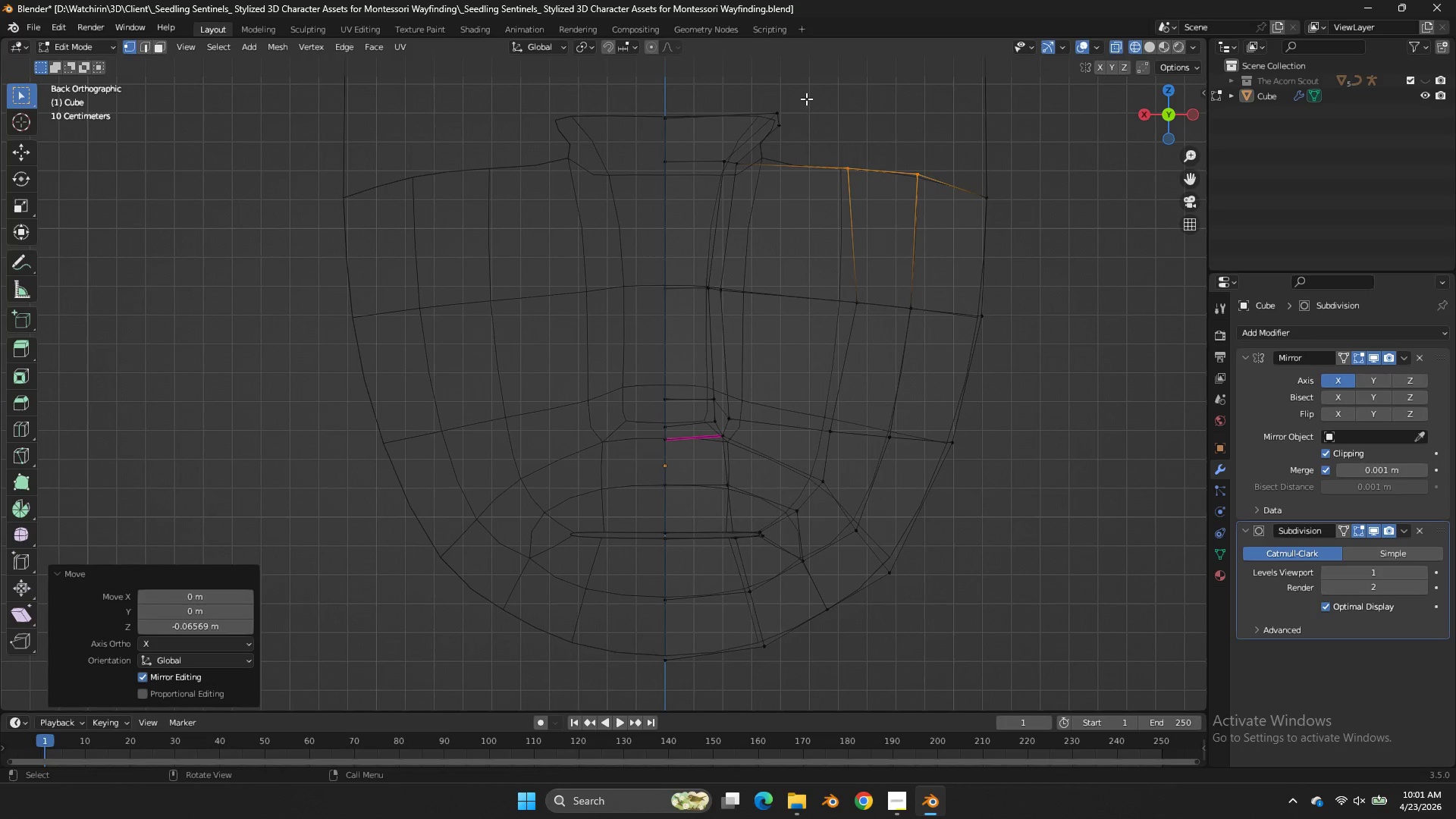 
left_click_drag(start_coordinate=[806, 99], to_coordinate=[779, 137])
 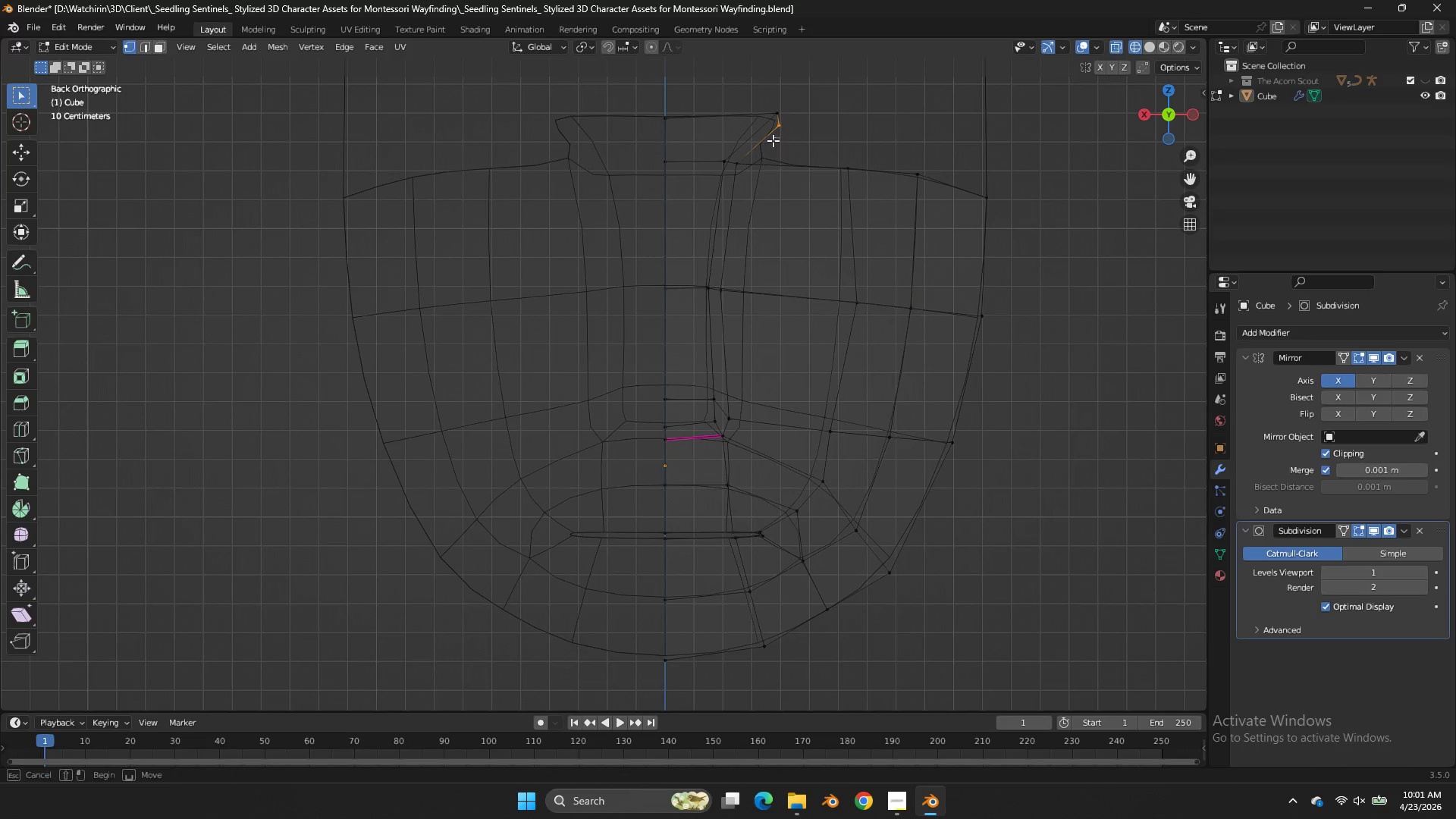 
left_click_drag(start_coordinate=[779, 137], to_coordinate=[773, 140])
 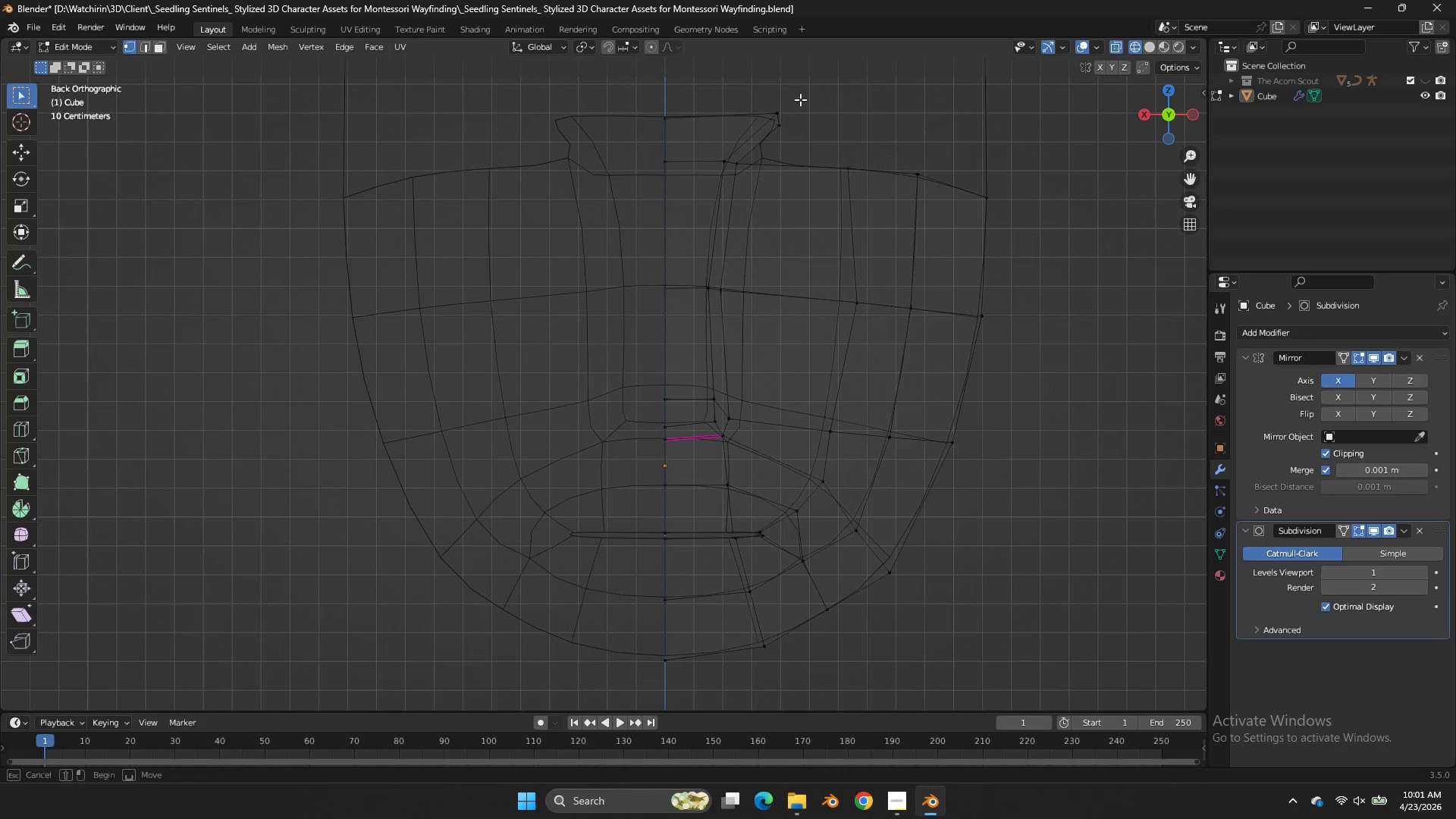 
left_click_drag(start_coordinate=[805, 96], to_coordinate=[766, 133])
 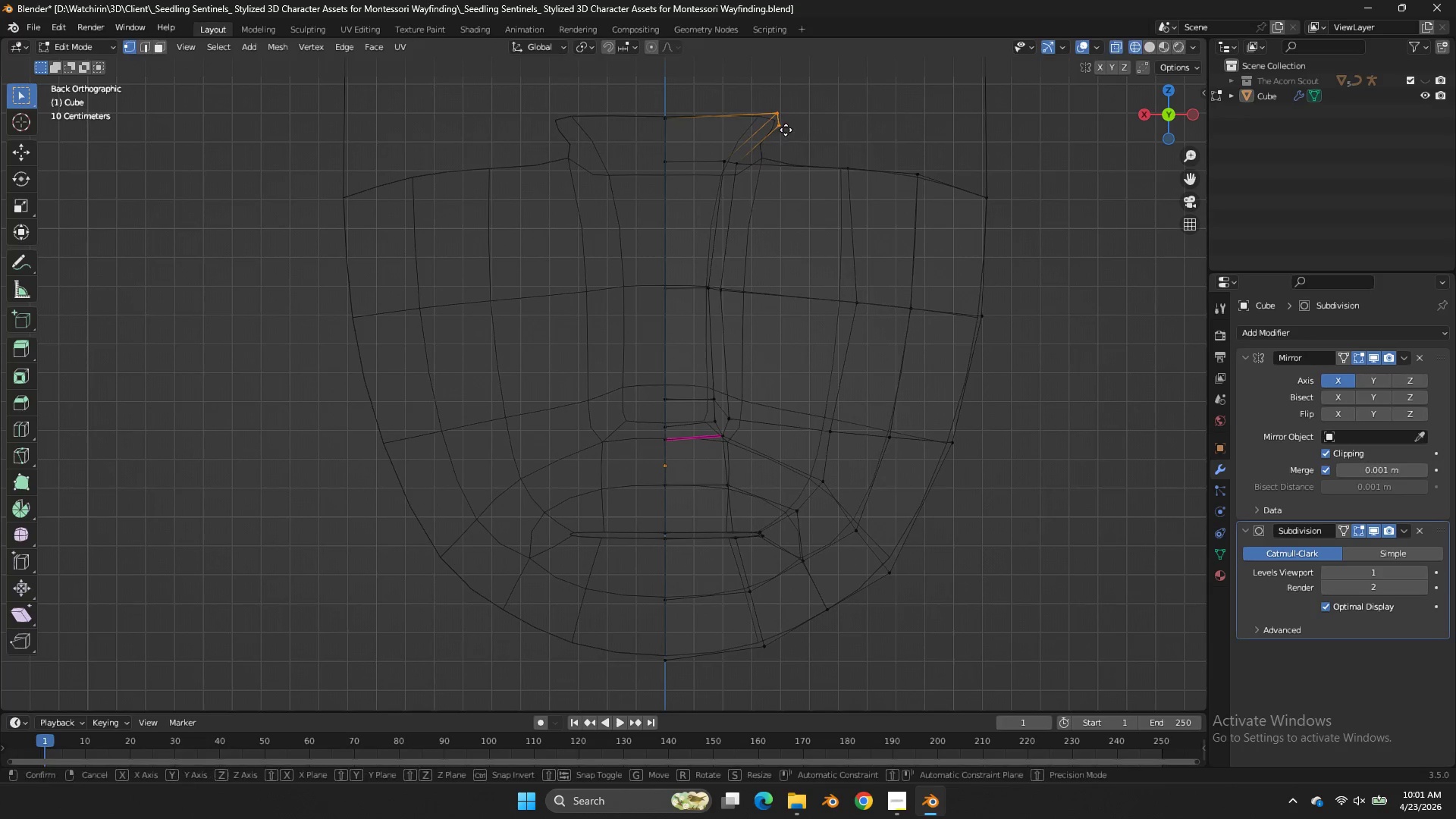 
key(G)
 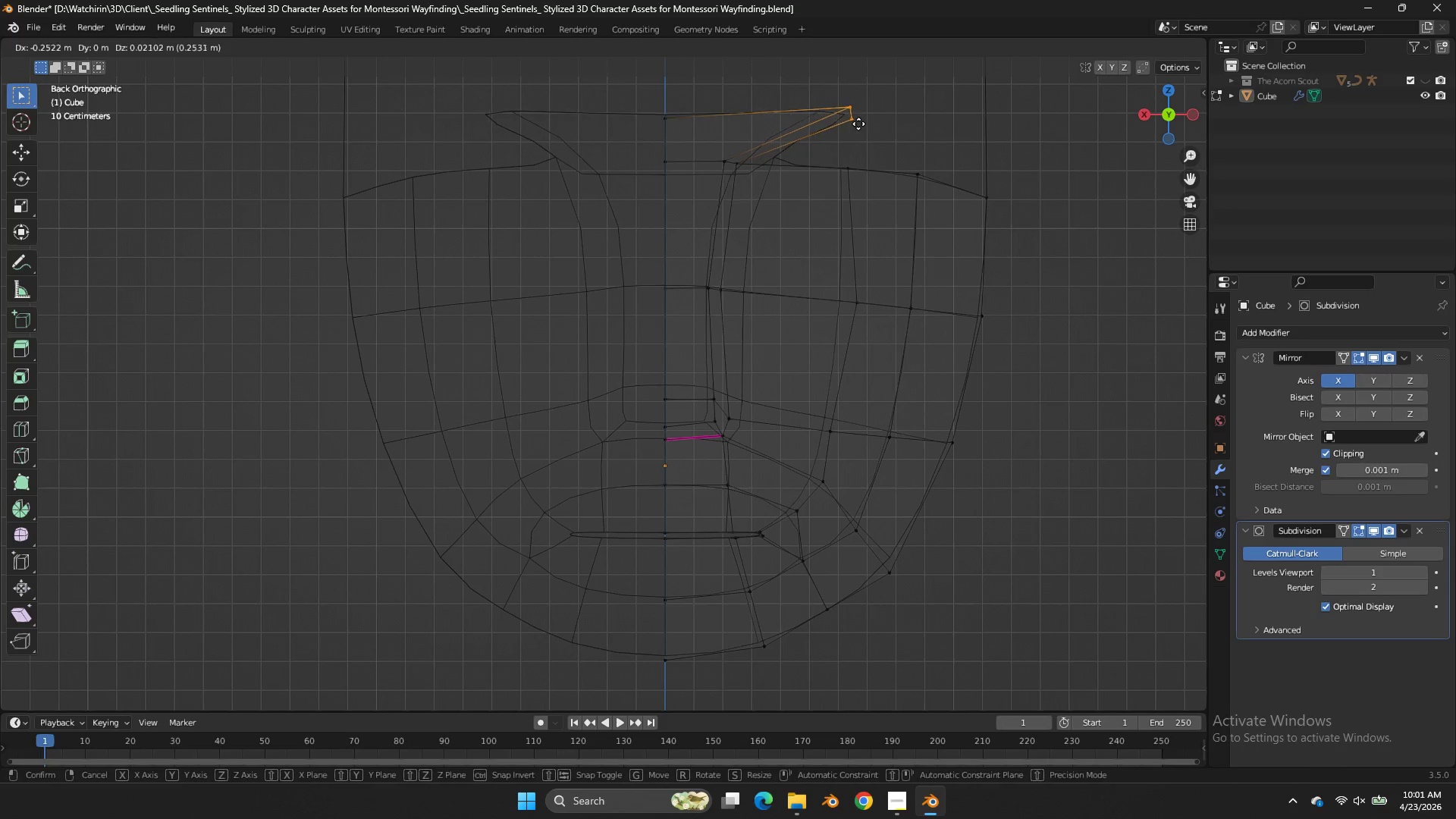 
double_click([845, 126])
 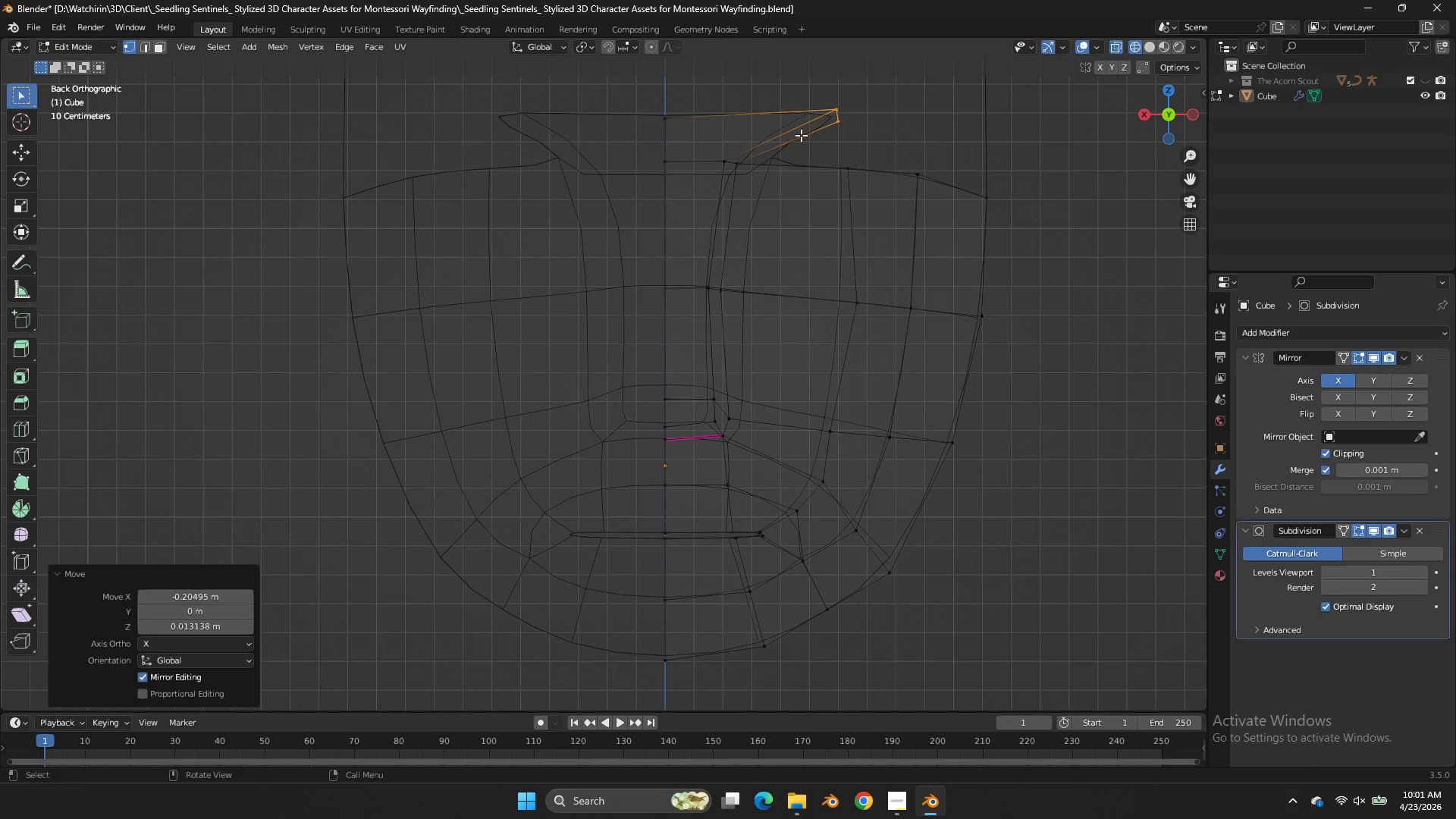 
key(Z)
 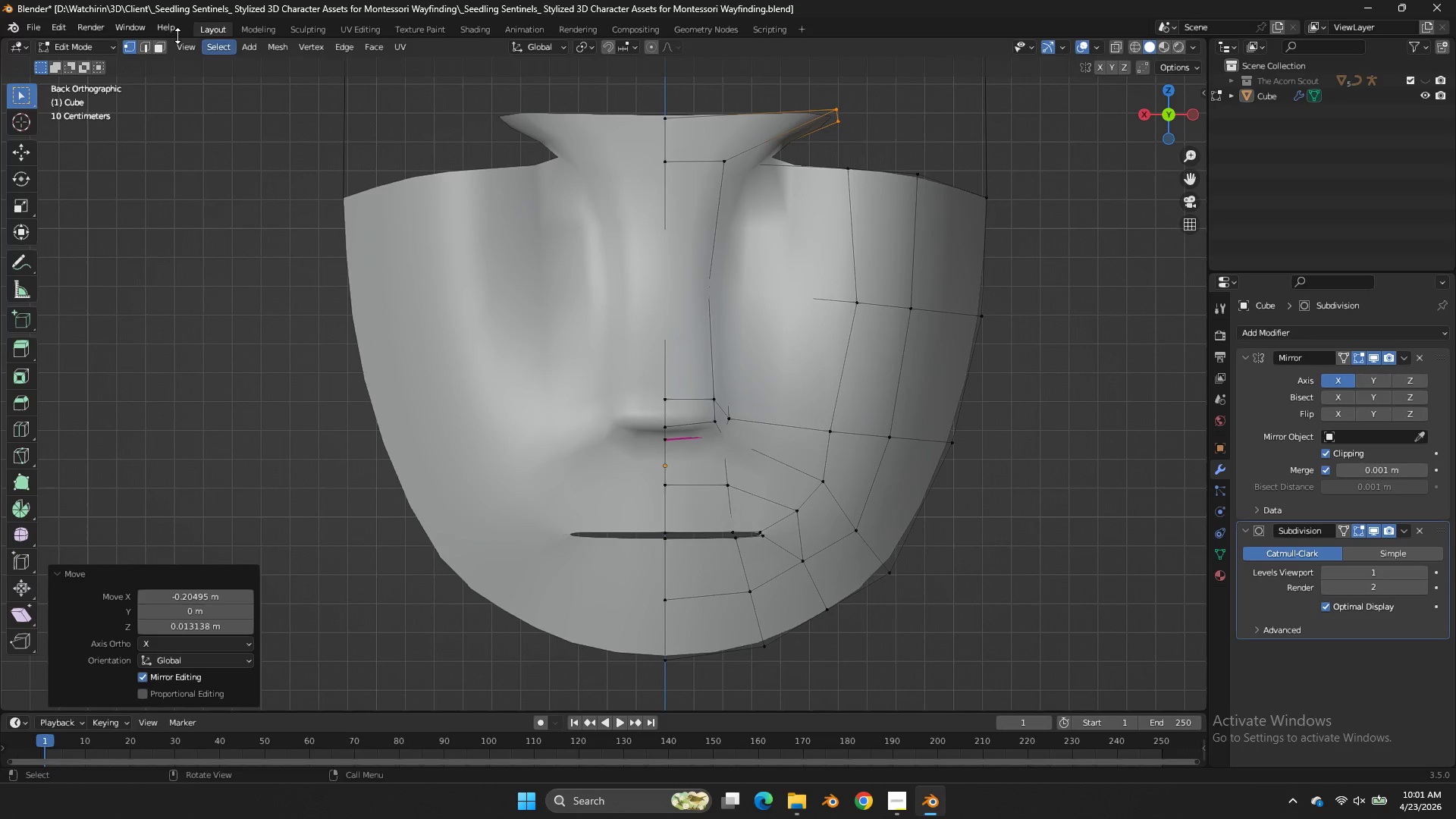 
left_click([164, 45])
 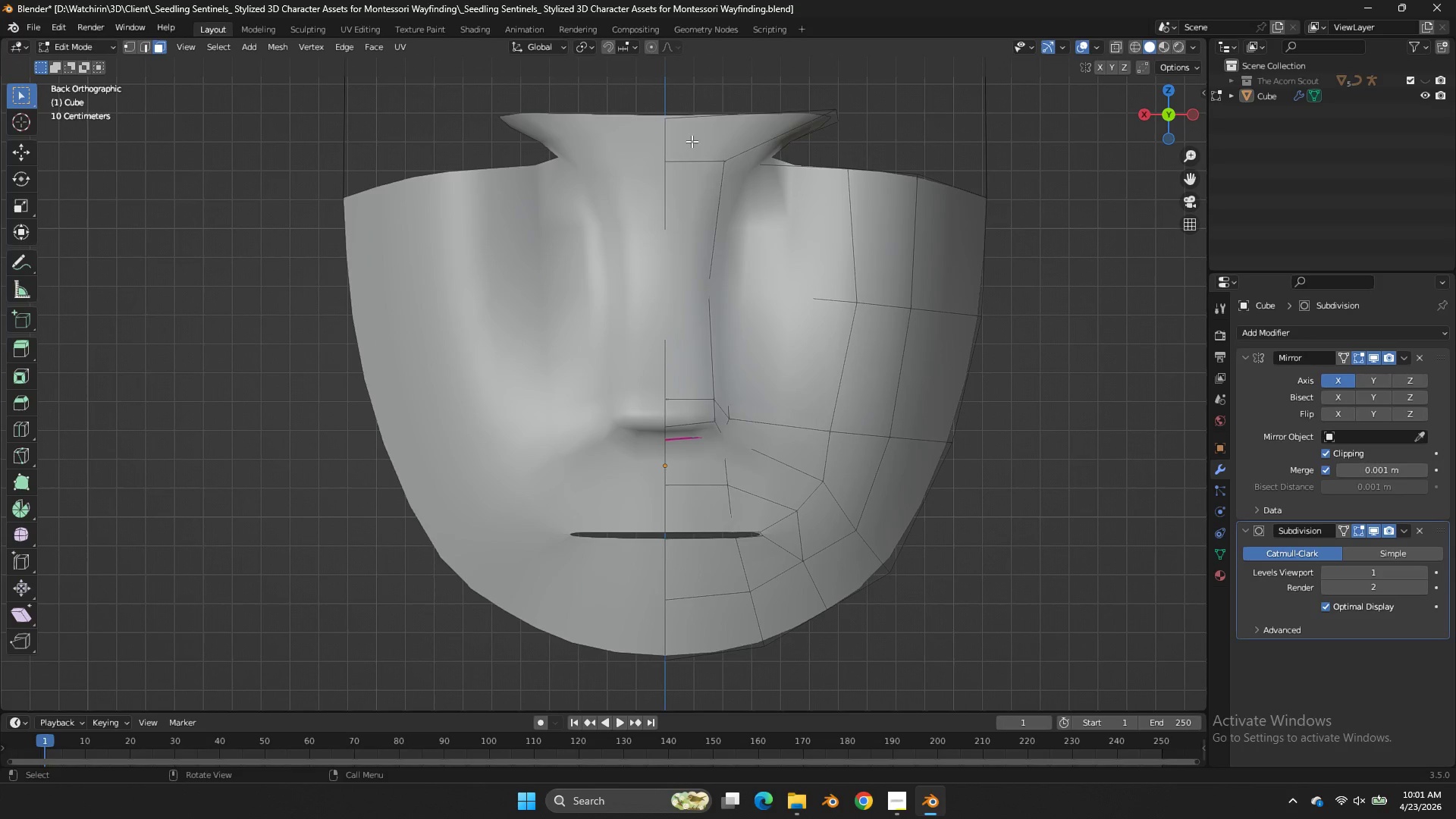 
left_click([692, 141])
 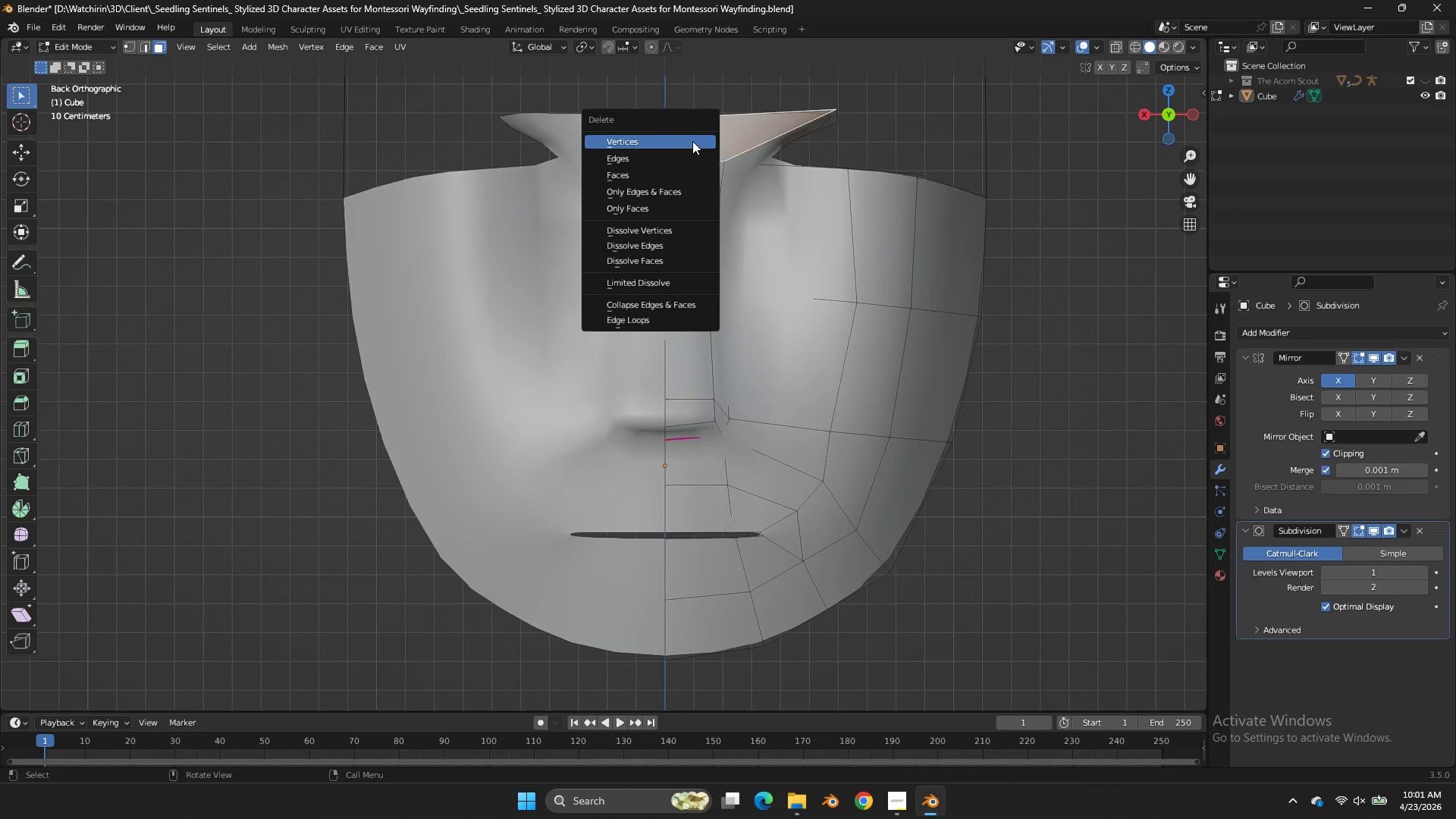 
key(X)
 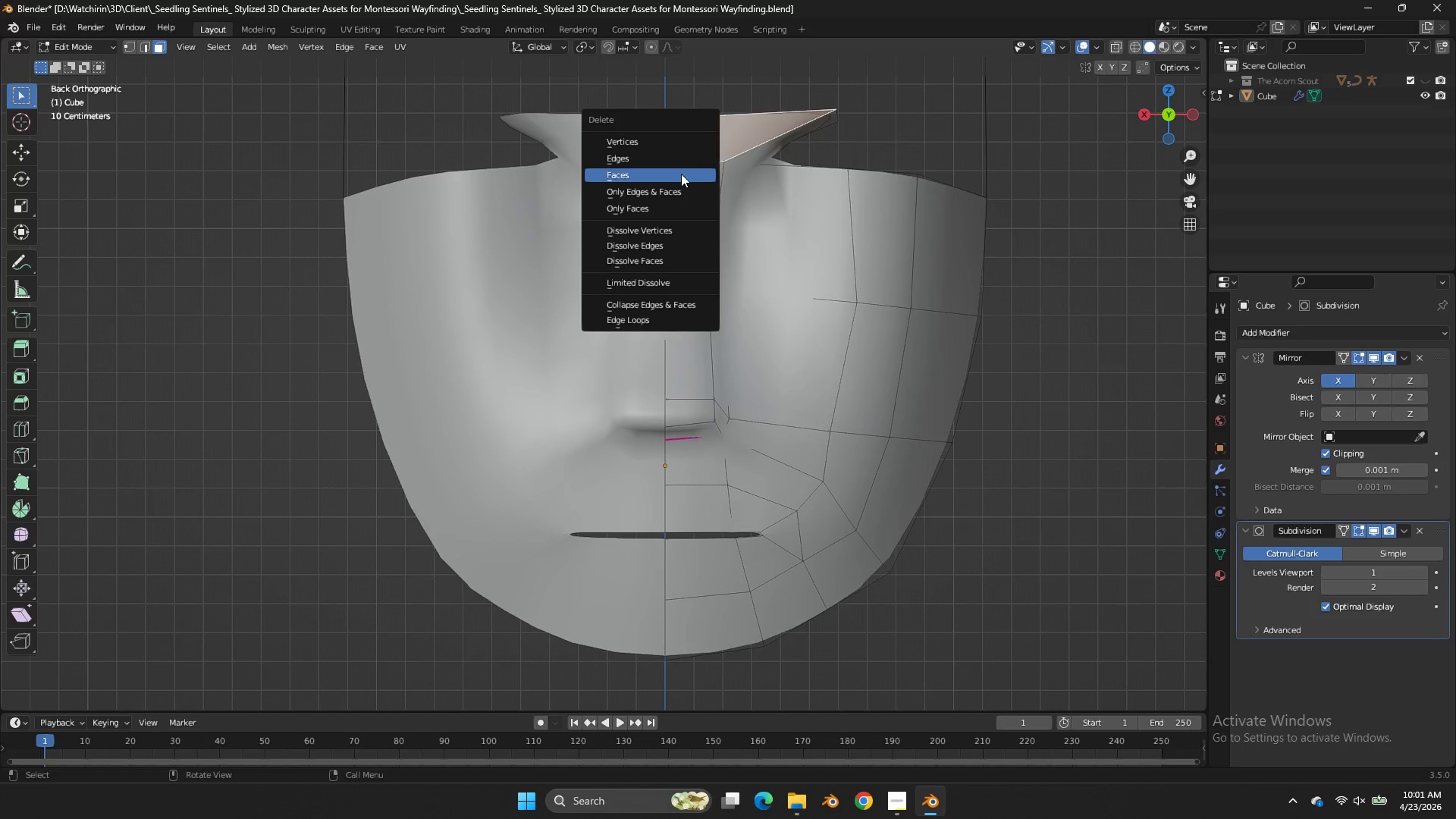 
double_click([681, 174])
 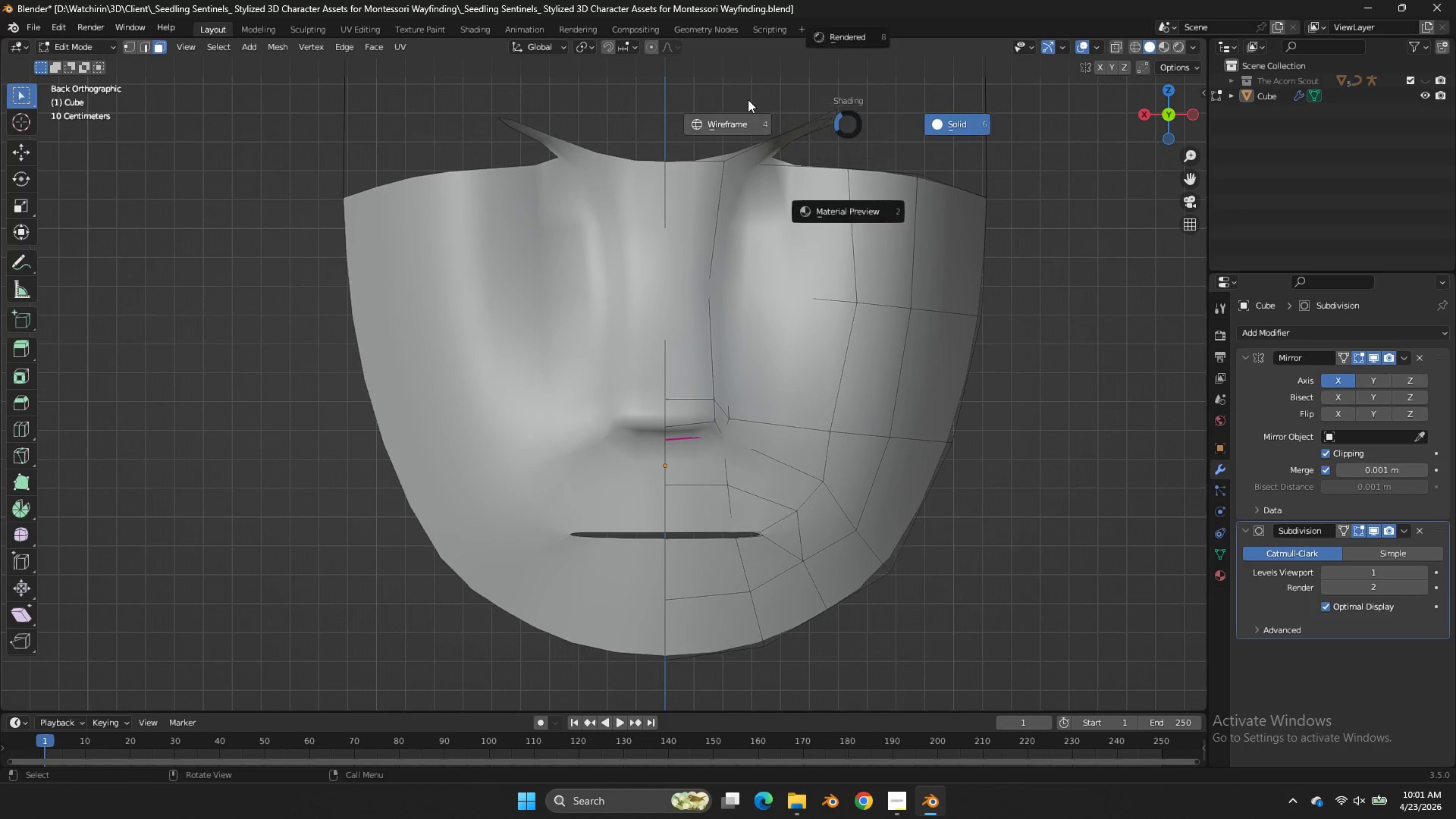 
left_click([681, 174])
 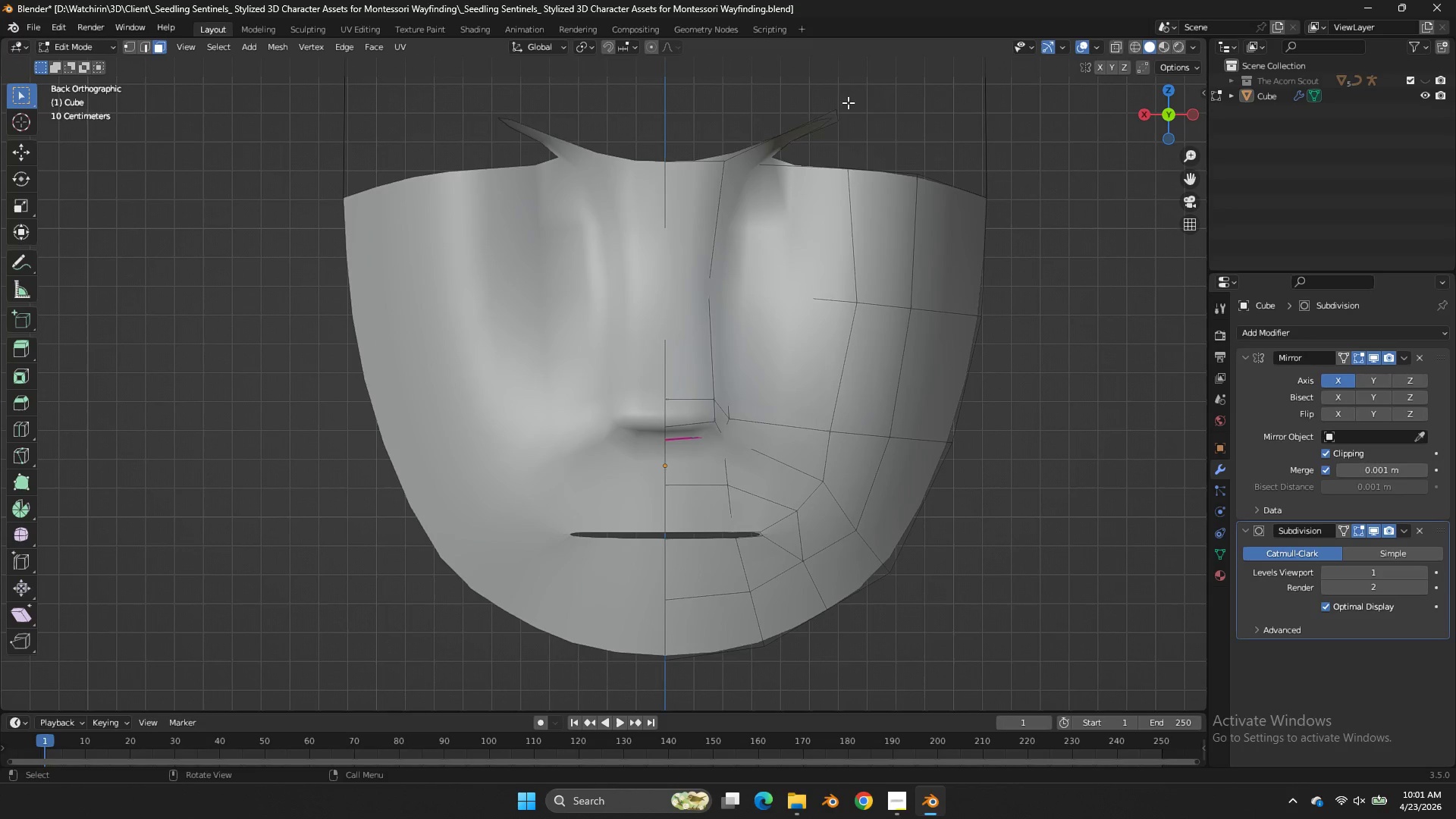 
key(Z)
 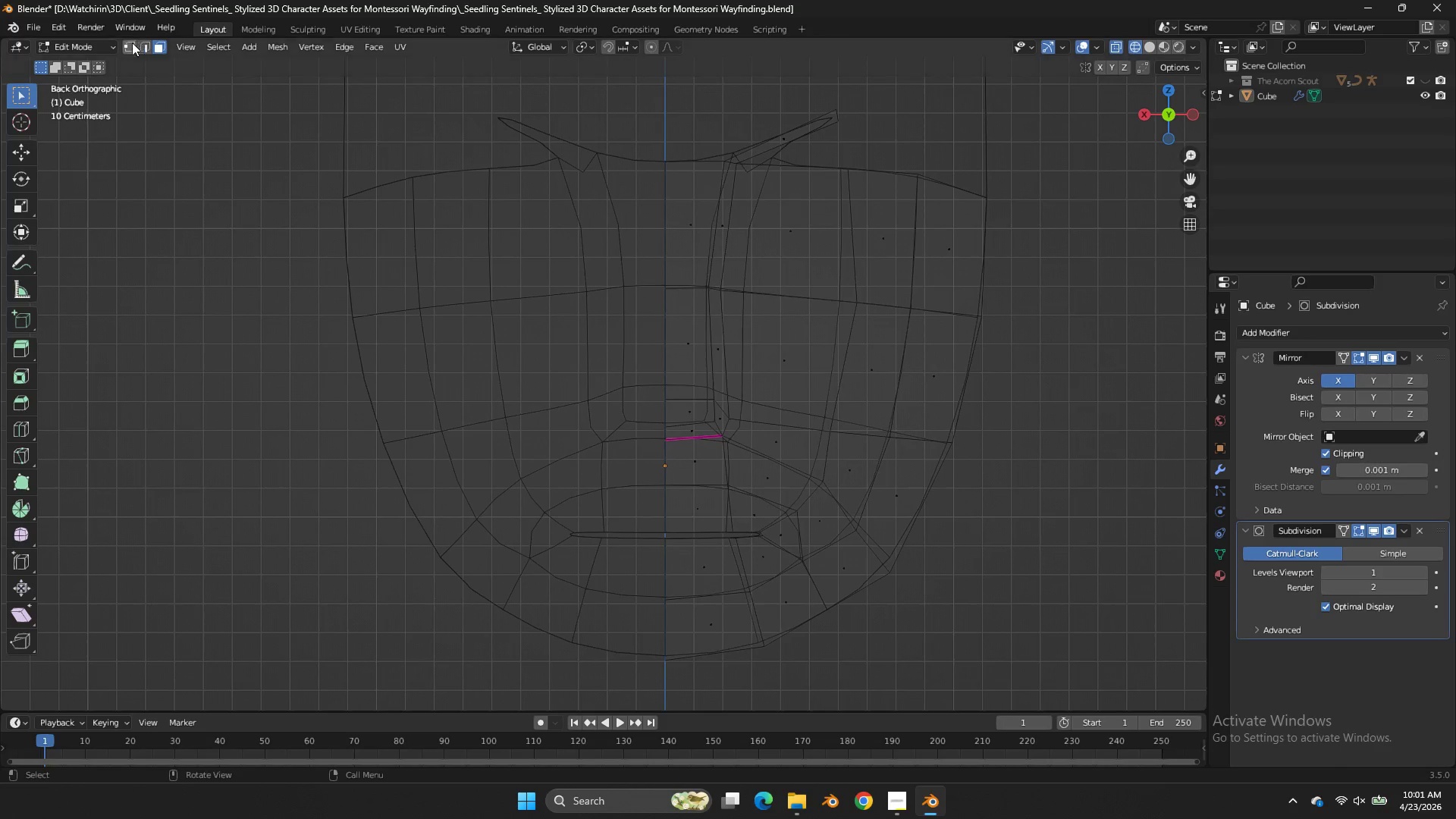 
left_click([130, 47])
 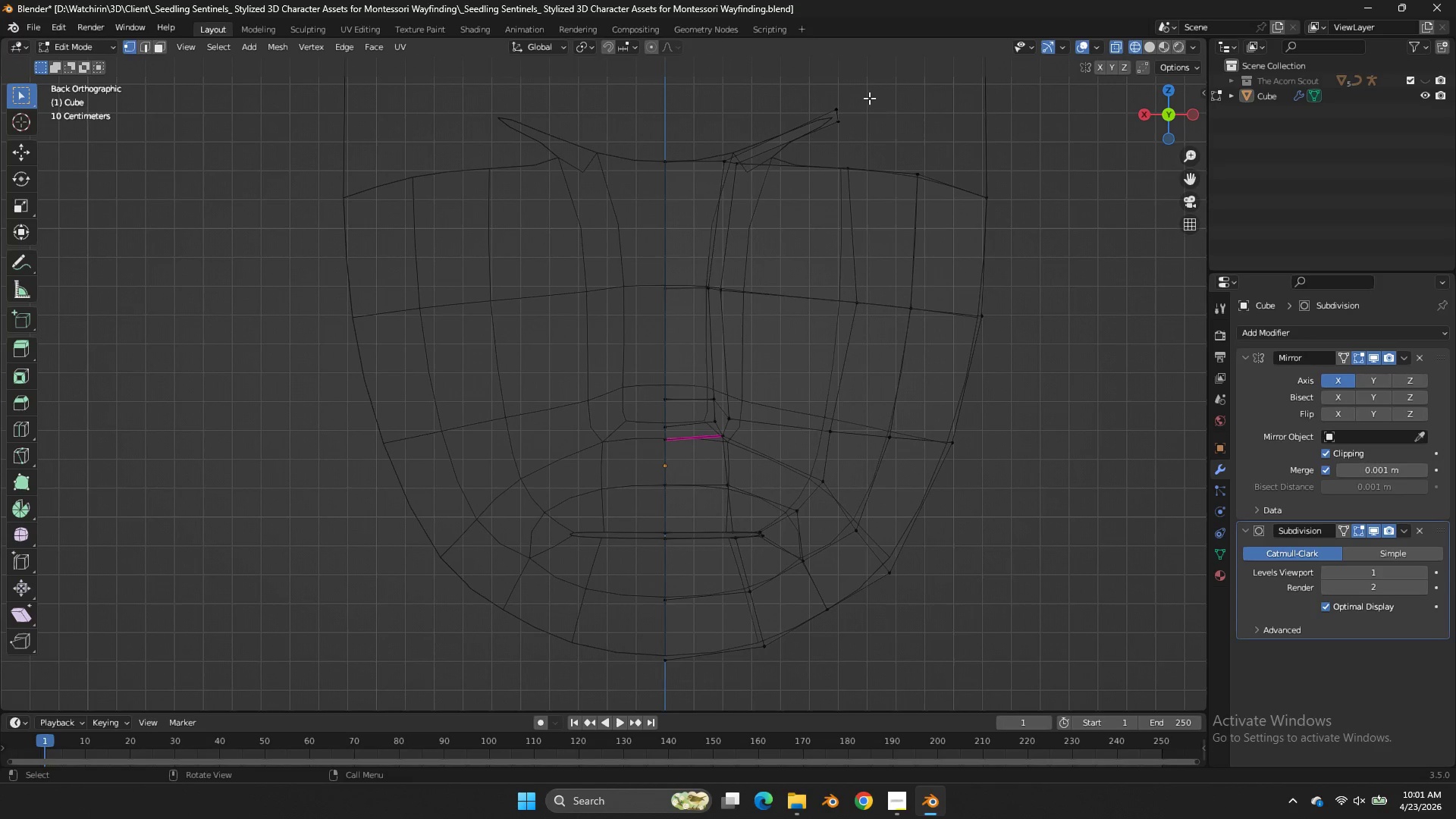 
left_click_drag(start_coordinate=[862, 94], to_coordinate=[819, 133])
 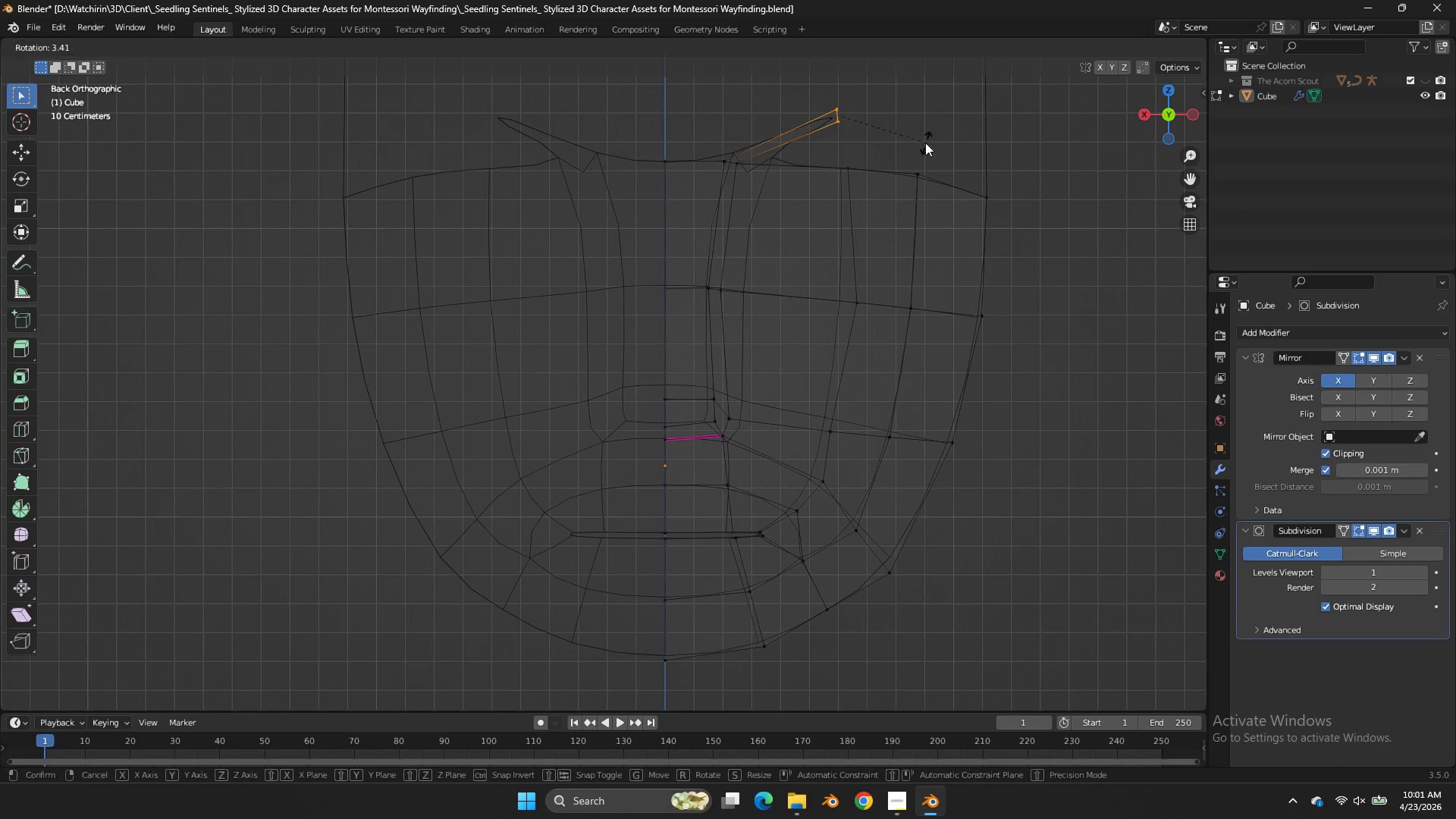 
key(R)
 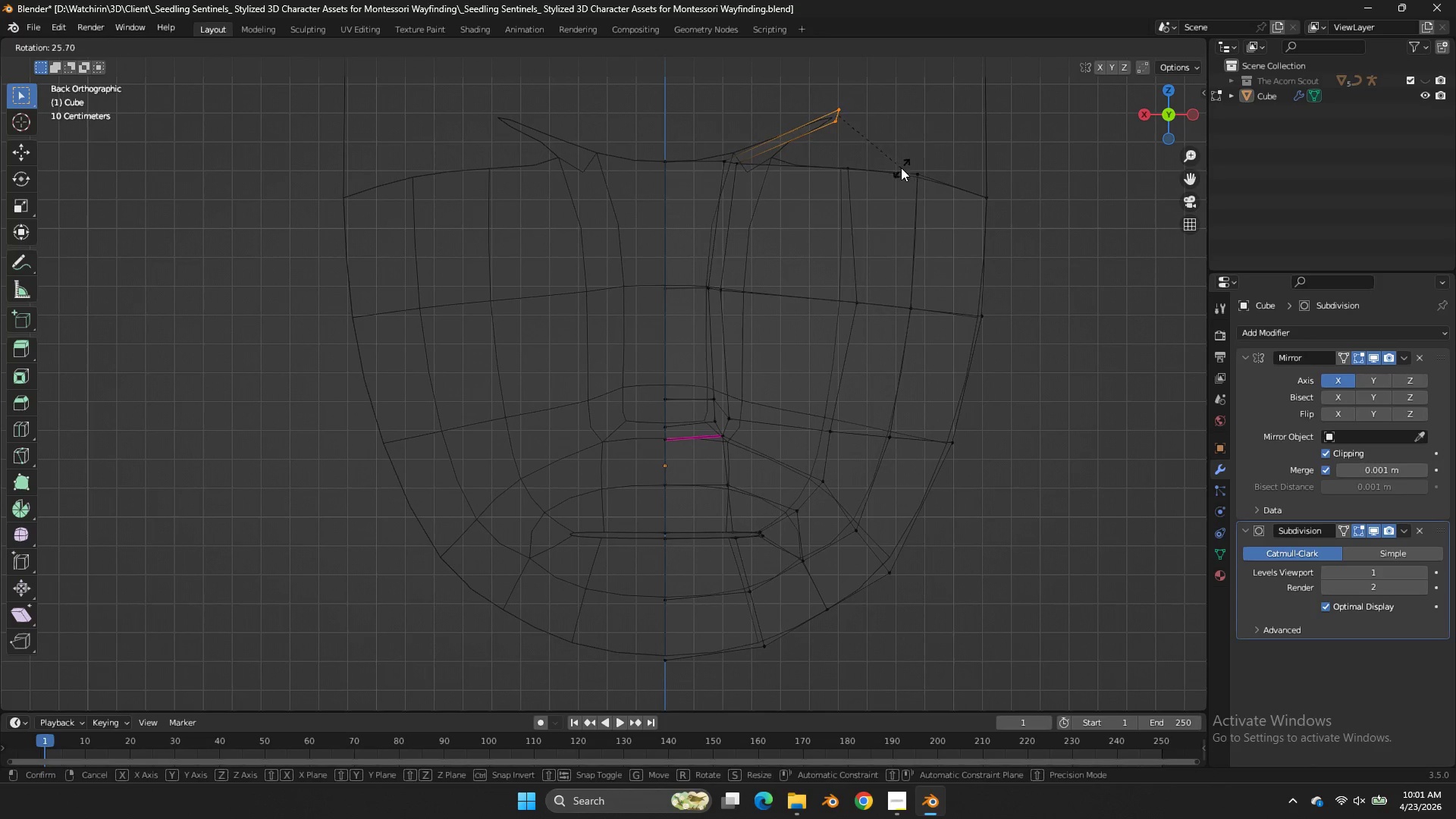 
left_click([901, 168])
 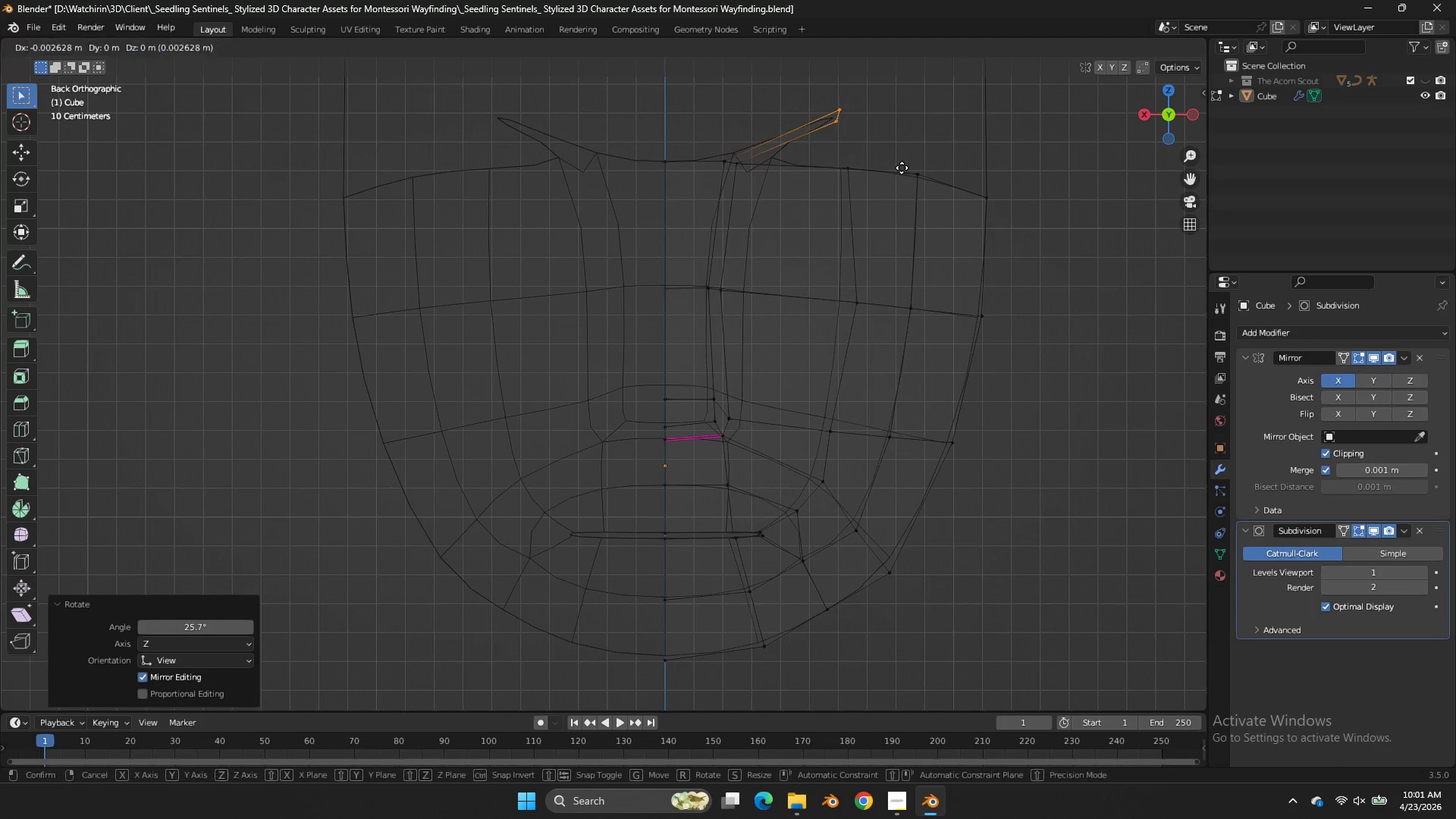 
key(G)
 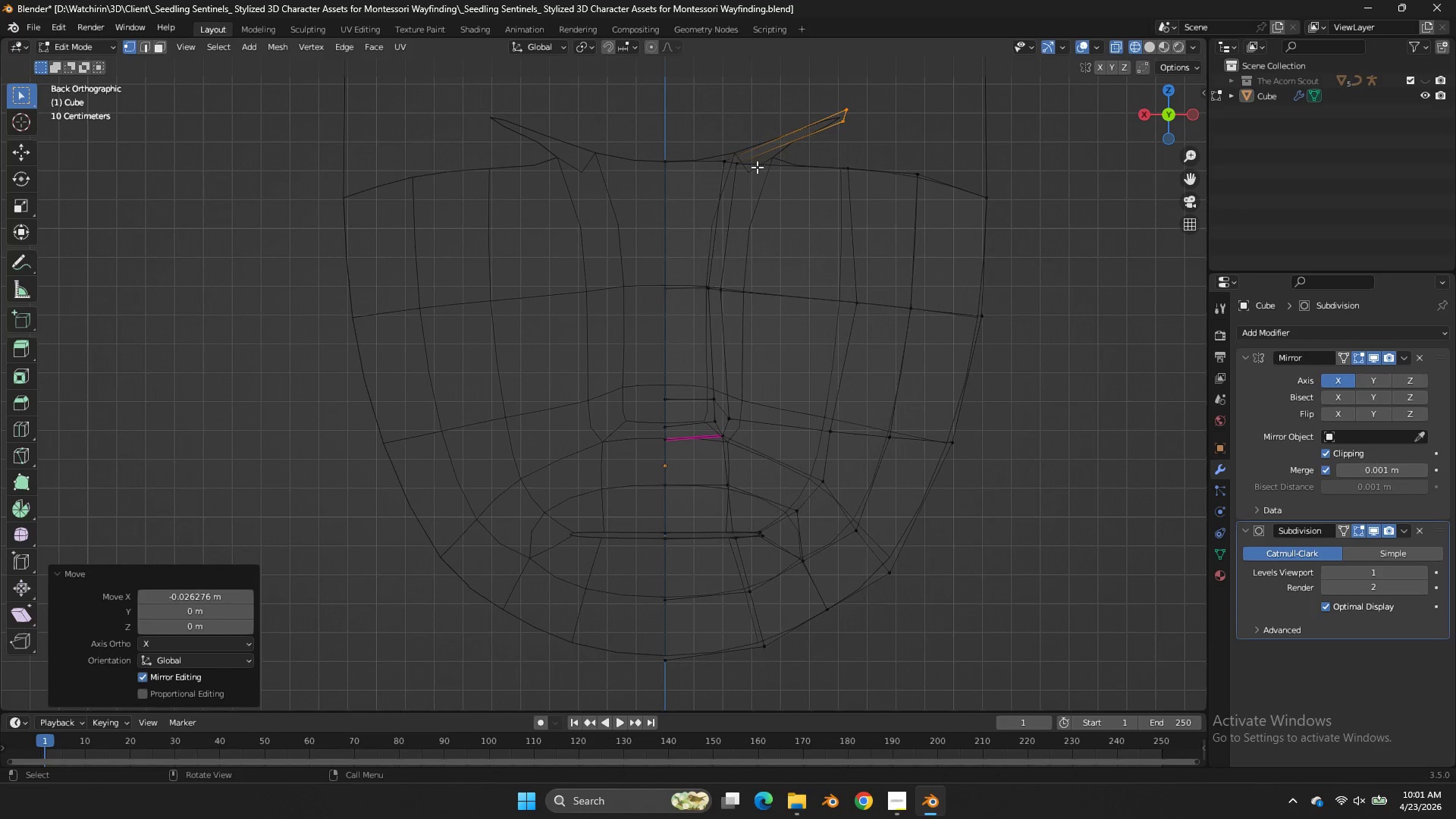 
double_click([736, 168])
 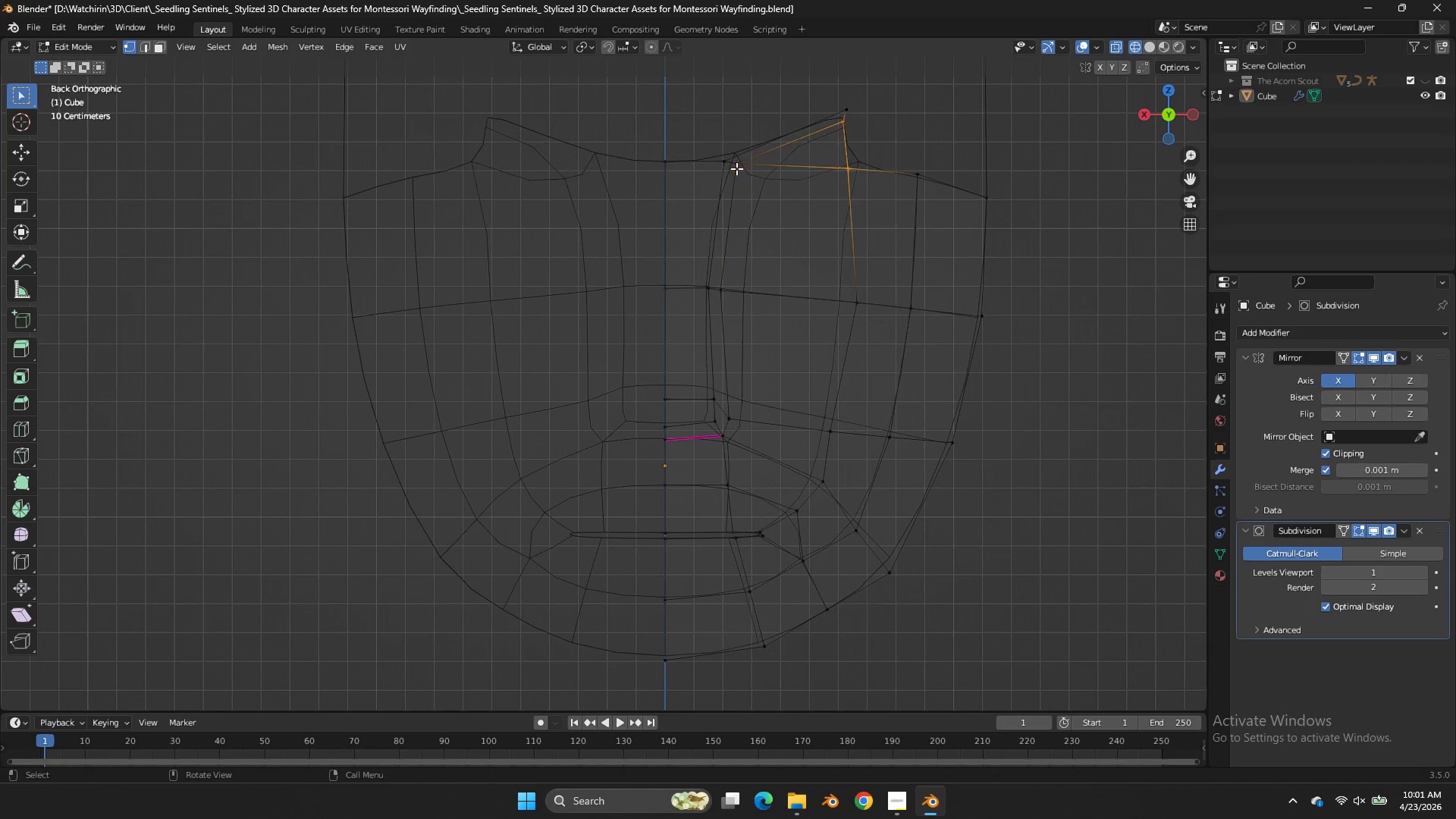 
type(fg)
 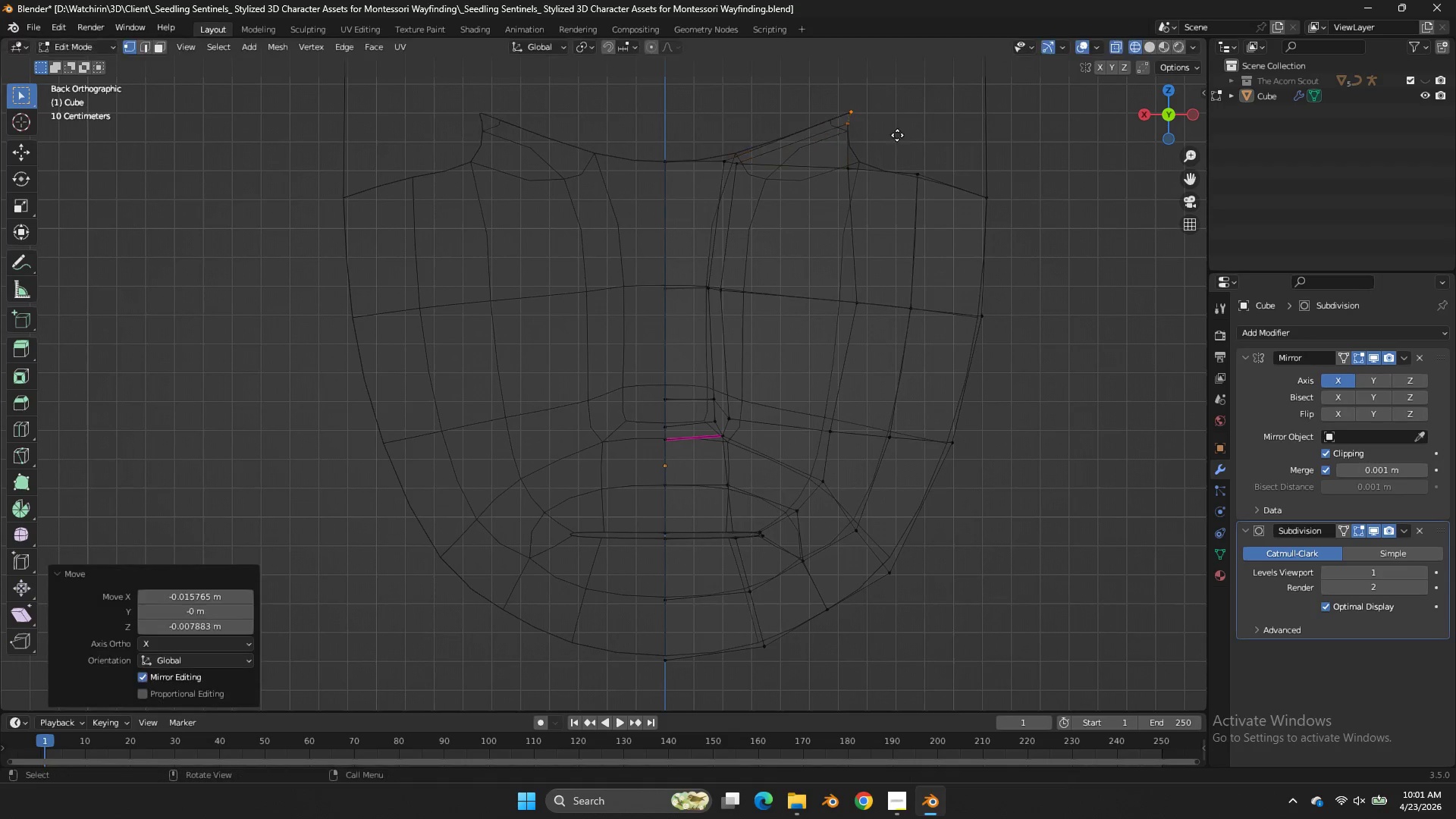 
left_click_drag(start_coordinate=[874, 97], to_coordinate=[829, 130])
 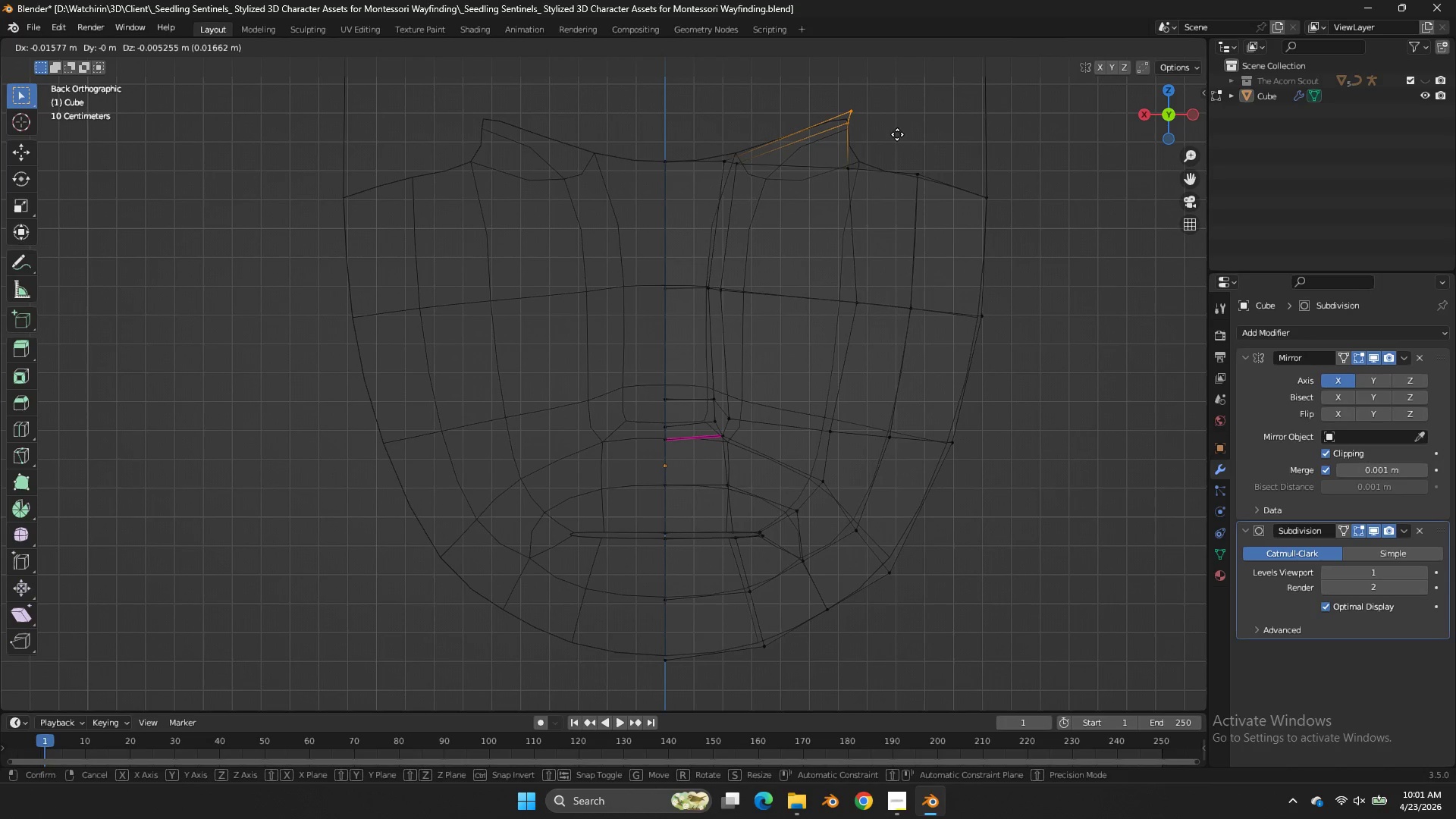 
left_click([897, 135])
 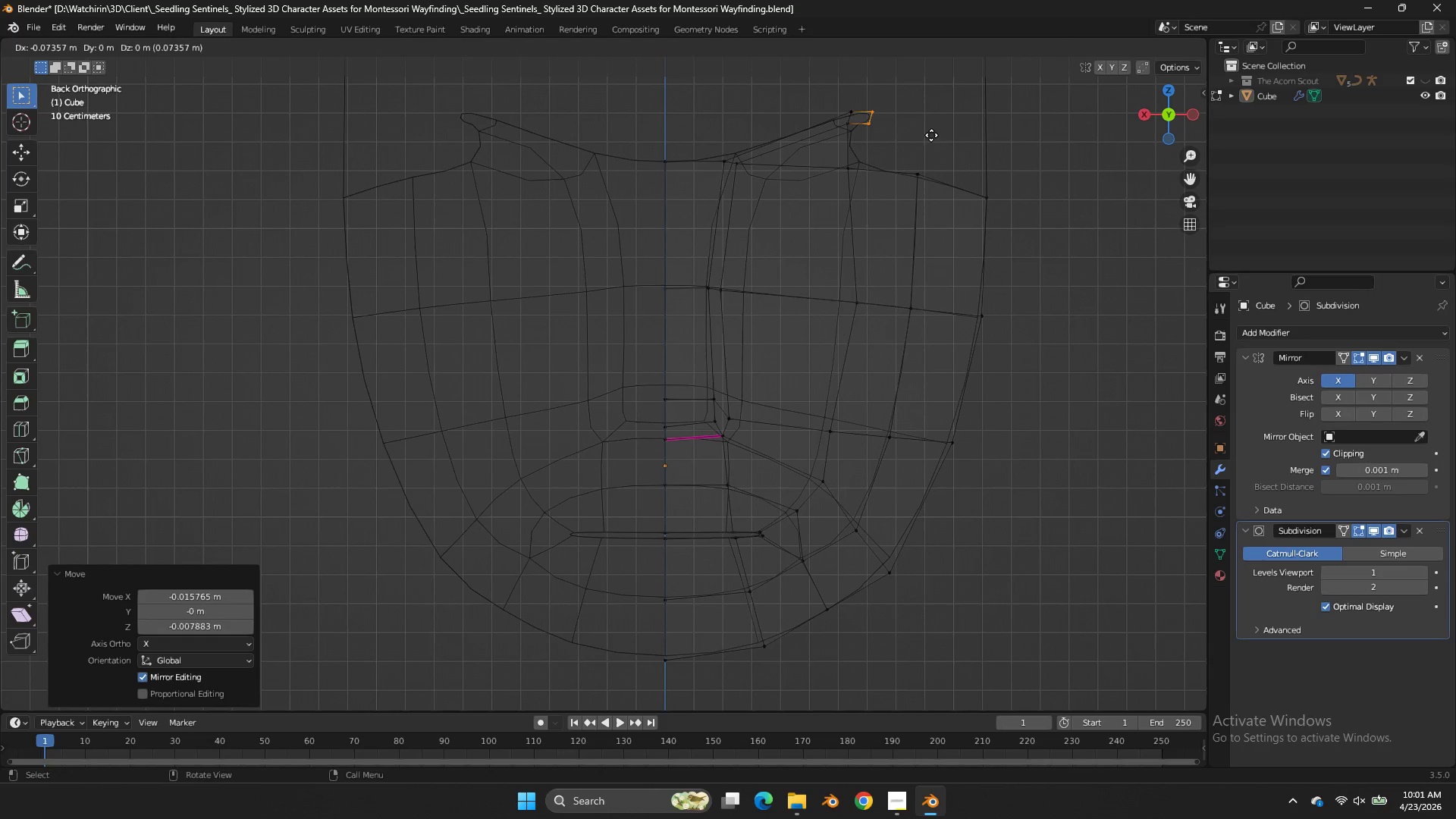 
key(E)
 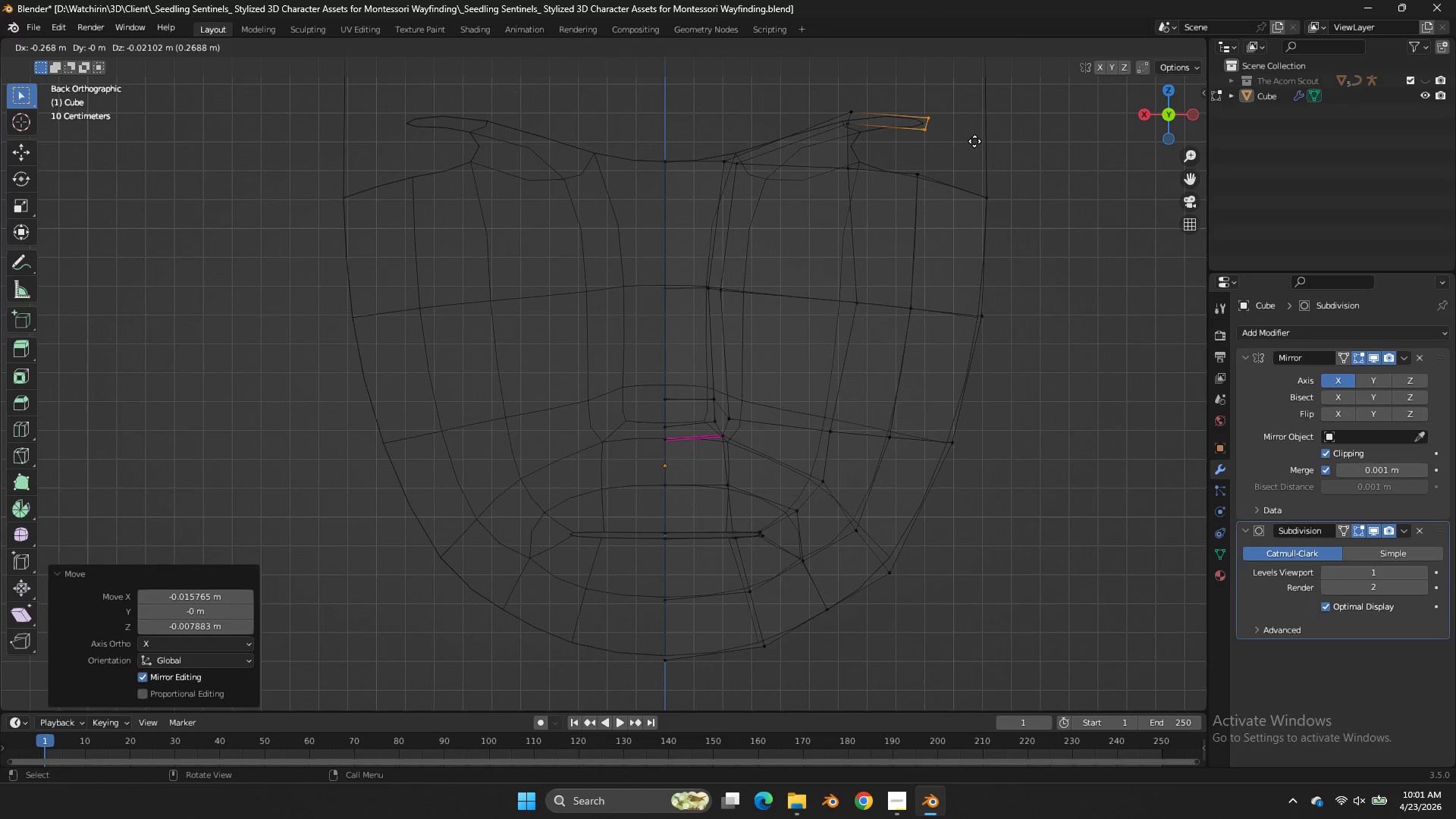 
left_click([974, 141])
 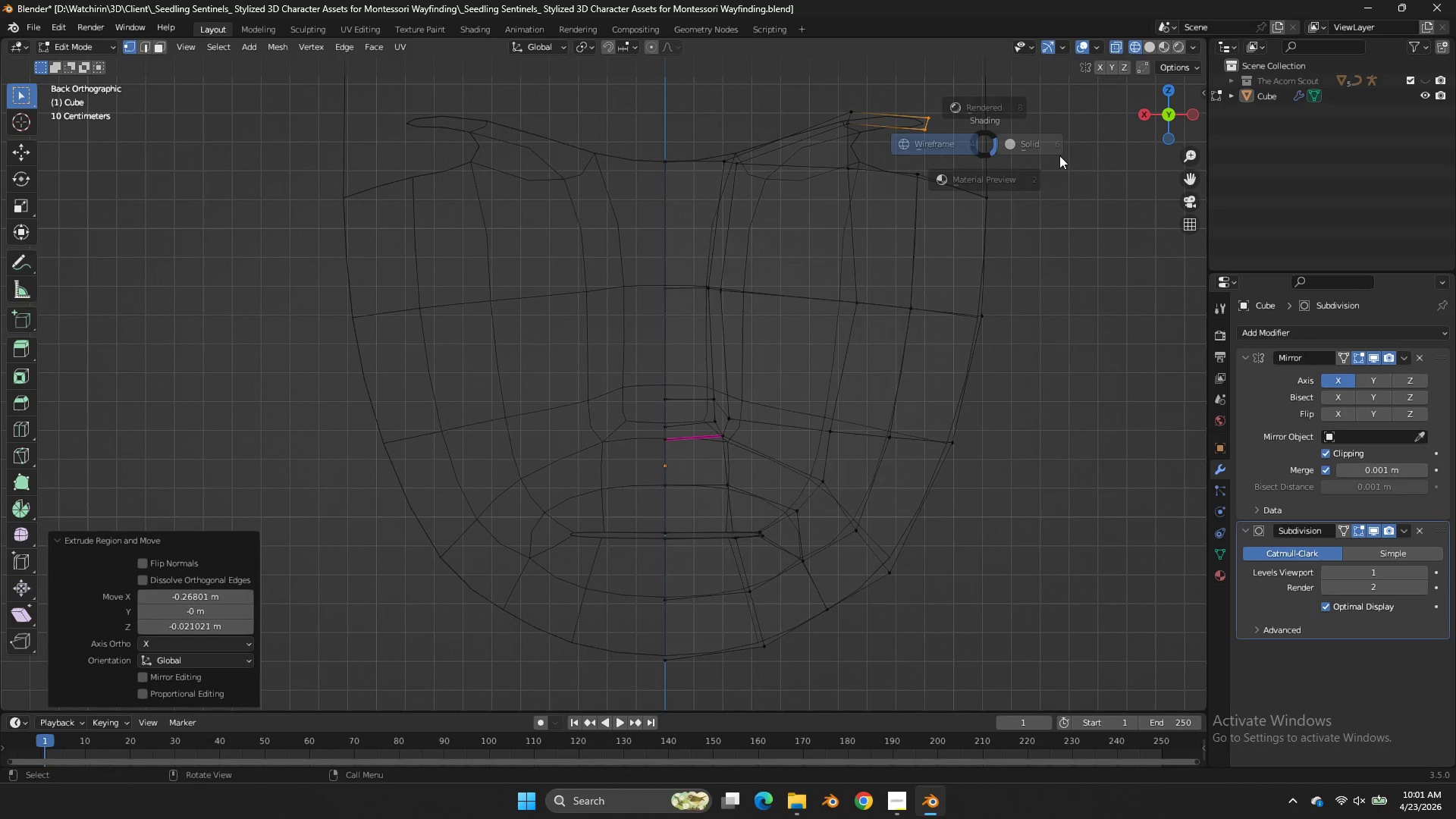 
key(Z)
 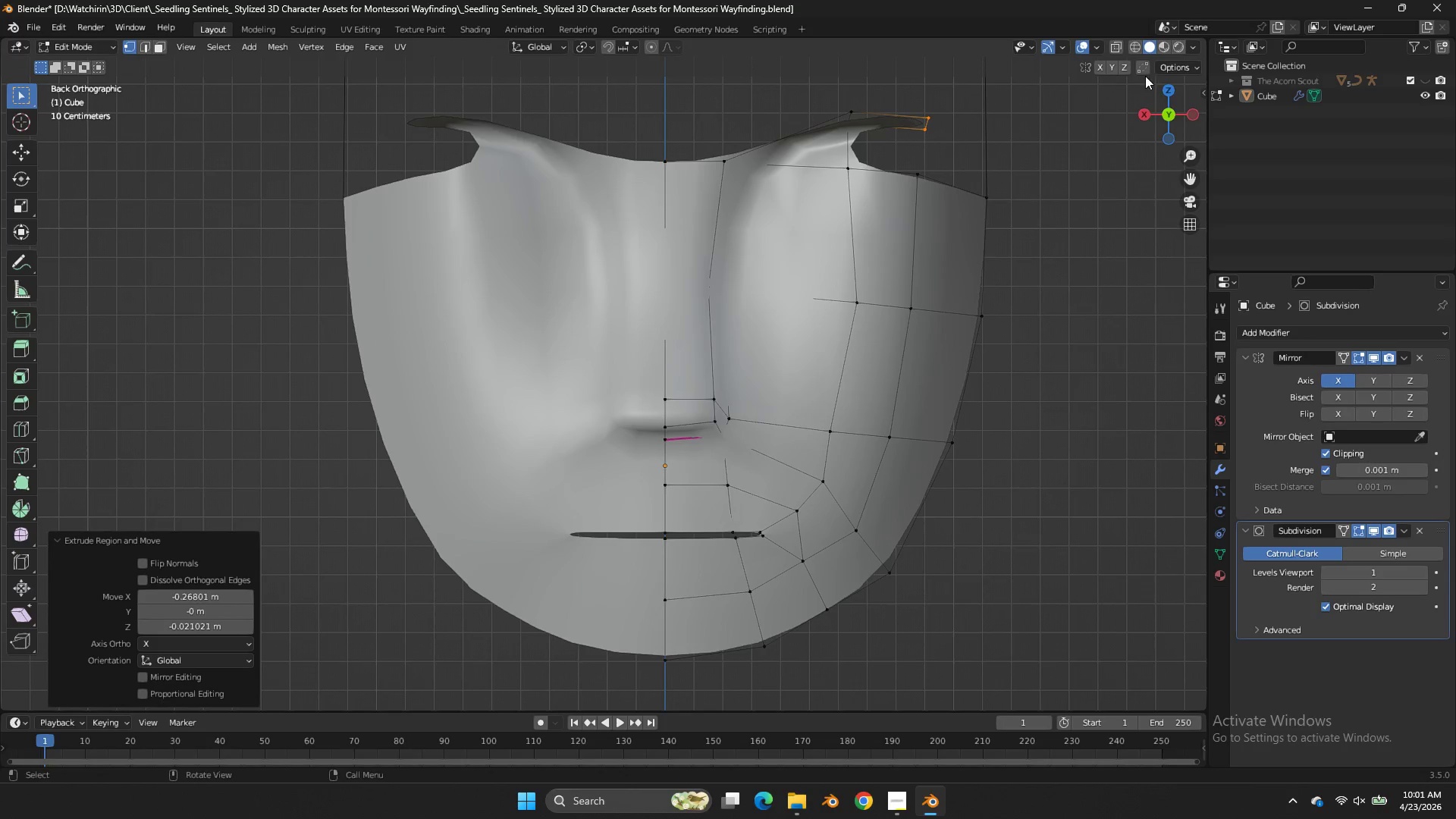 
left_click_drag(start_coordinate=[1170, 102], to_coordinate=[1029, 154])
 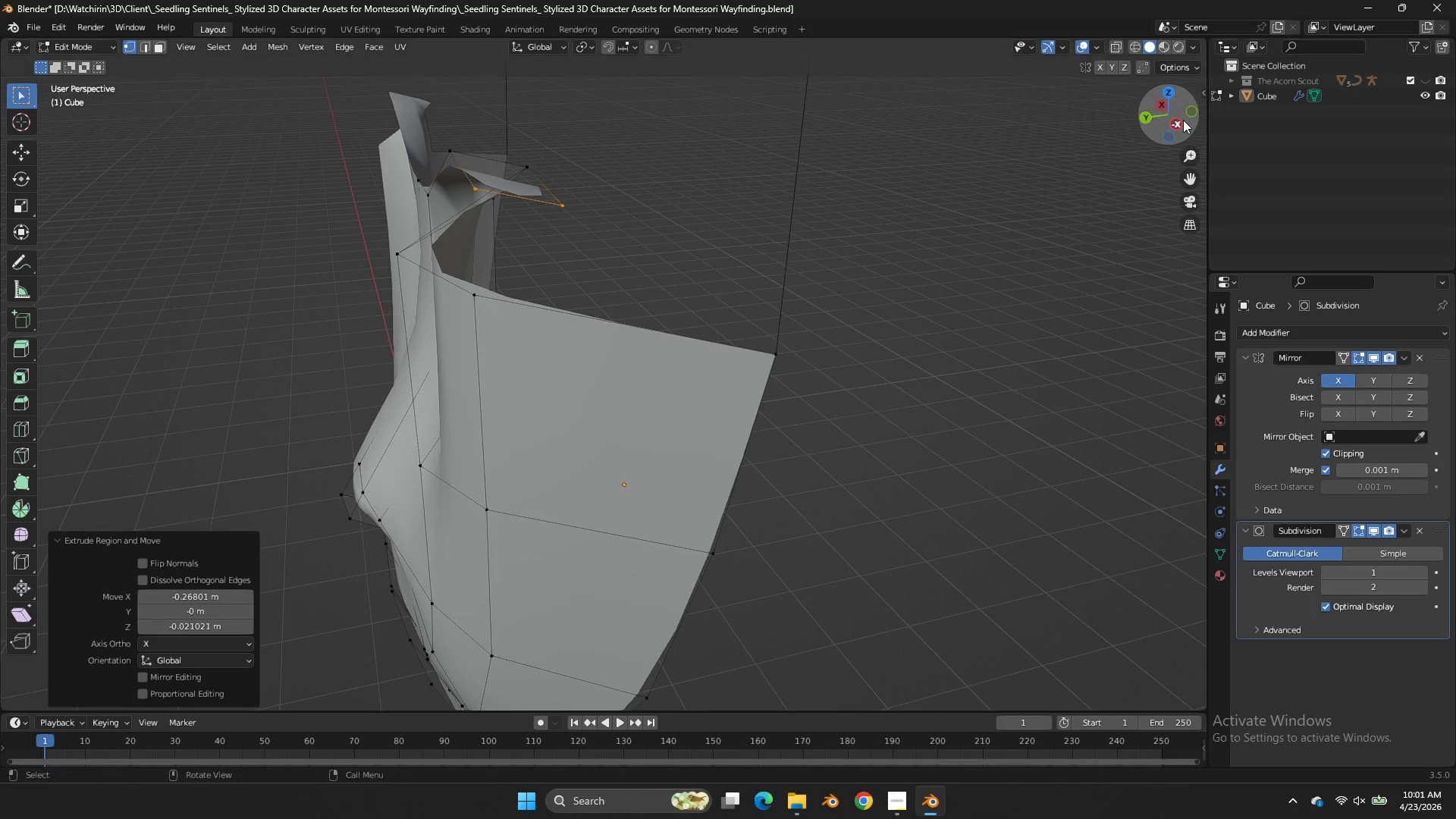 
key(Control+Z)
 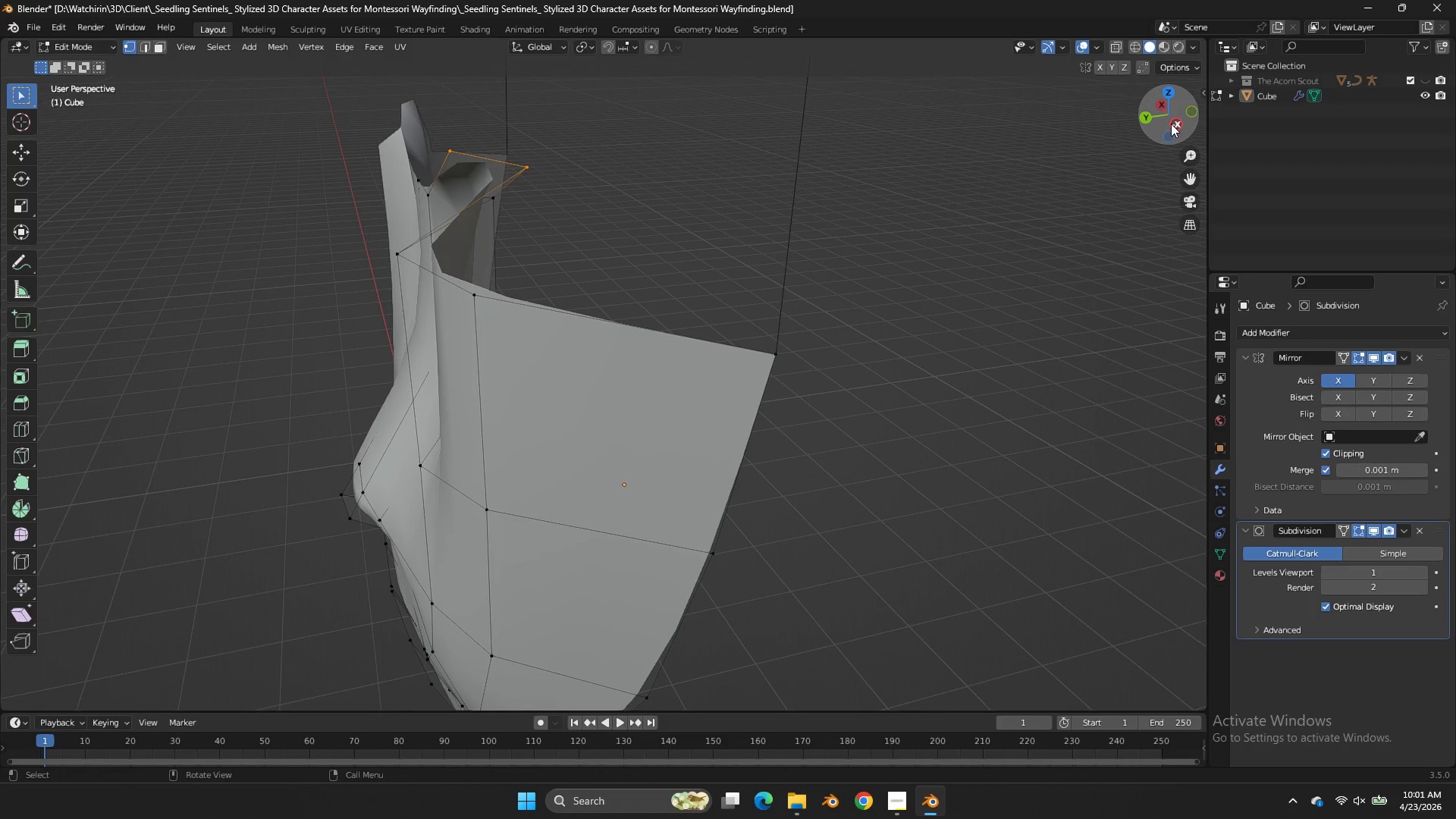 
left_click([1172, 124])
 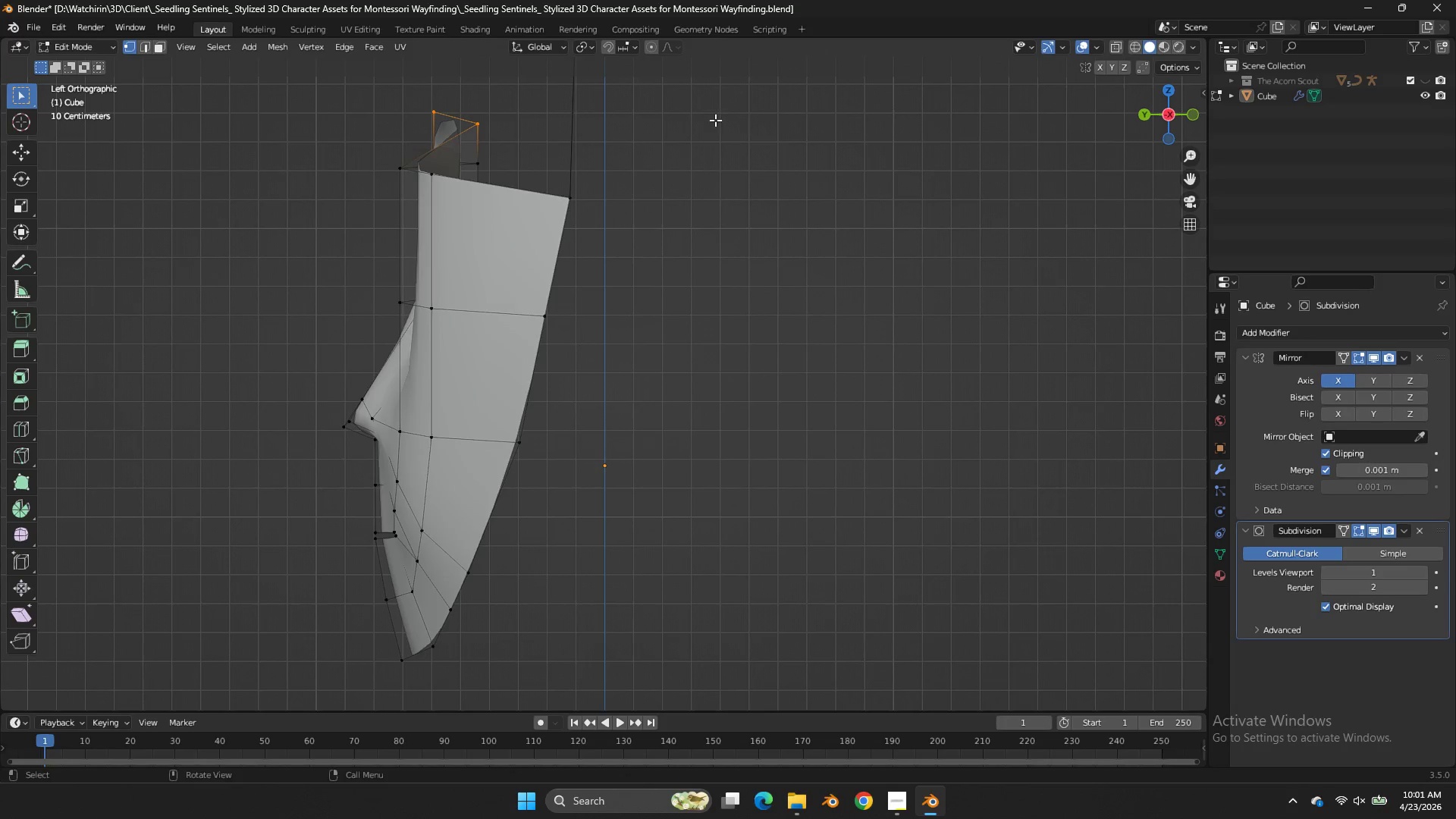 
key(R)
 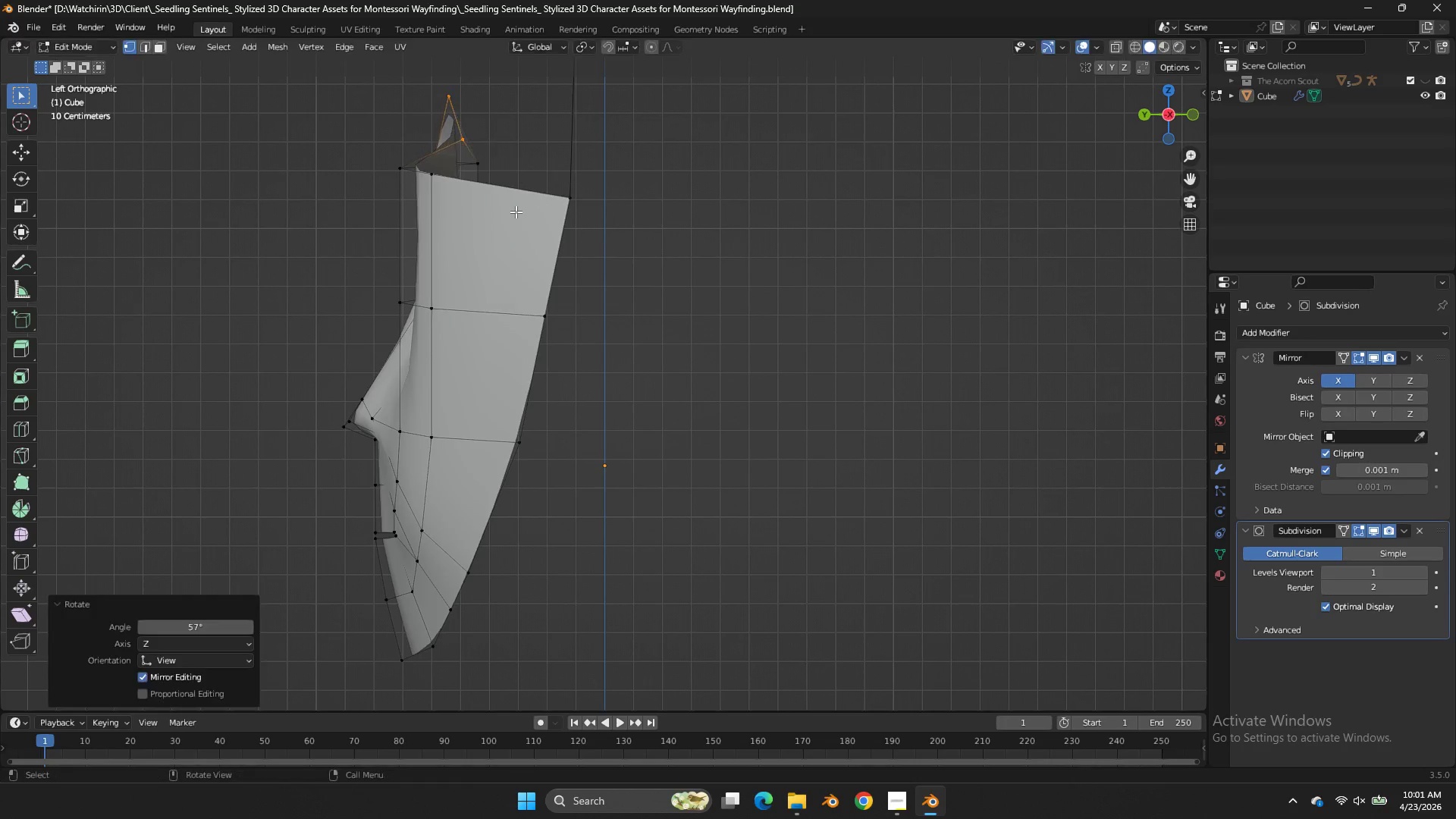 
left_click([516, 212])
 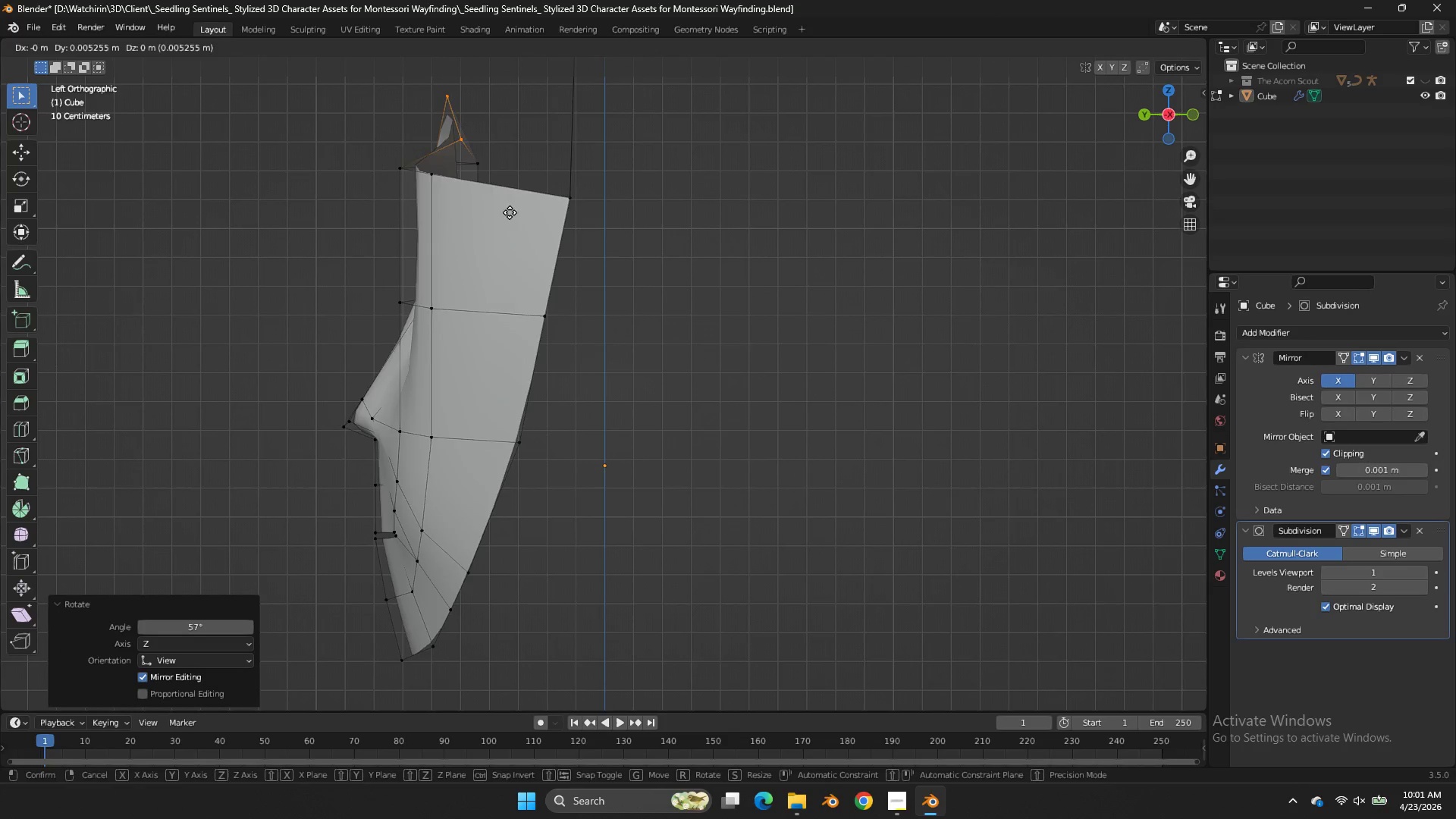 
key(G)
 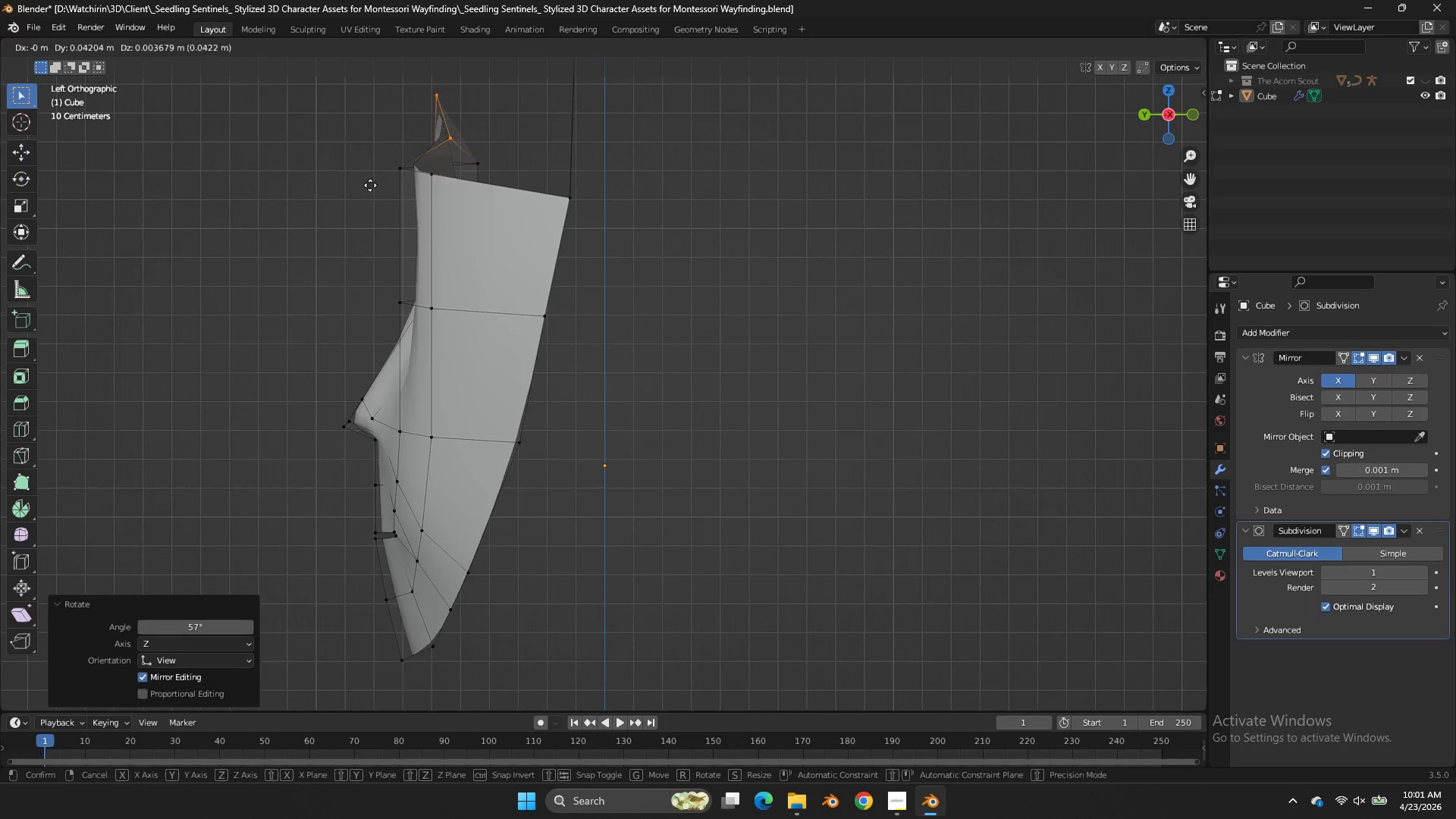 
hold_key(key=ShiftLeft, duration=1.05)
left_click([105, 149])
 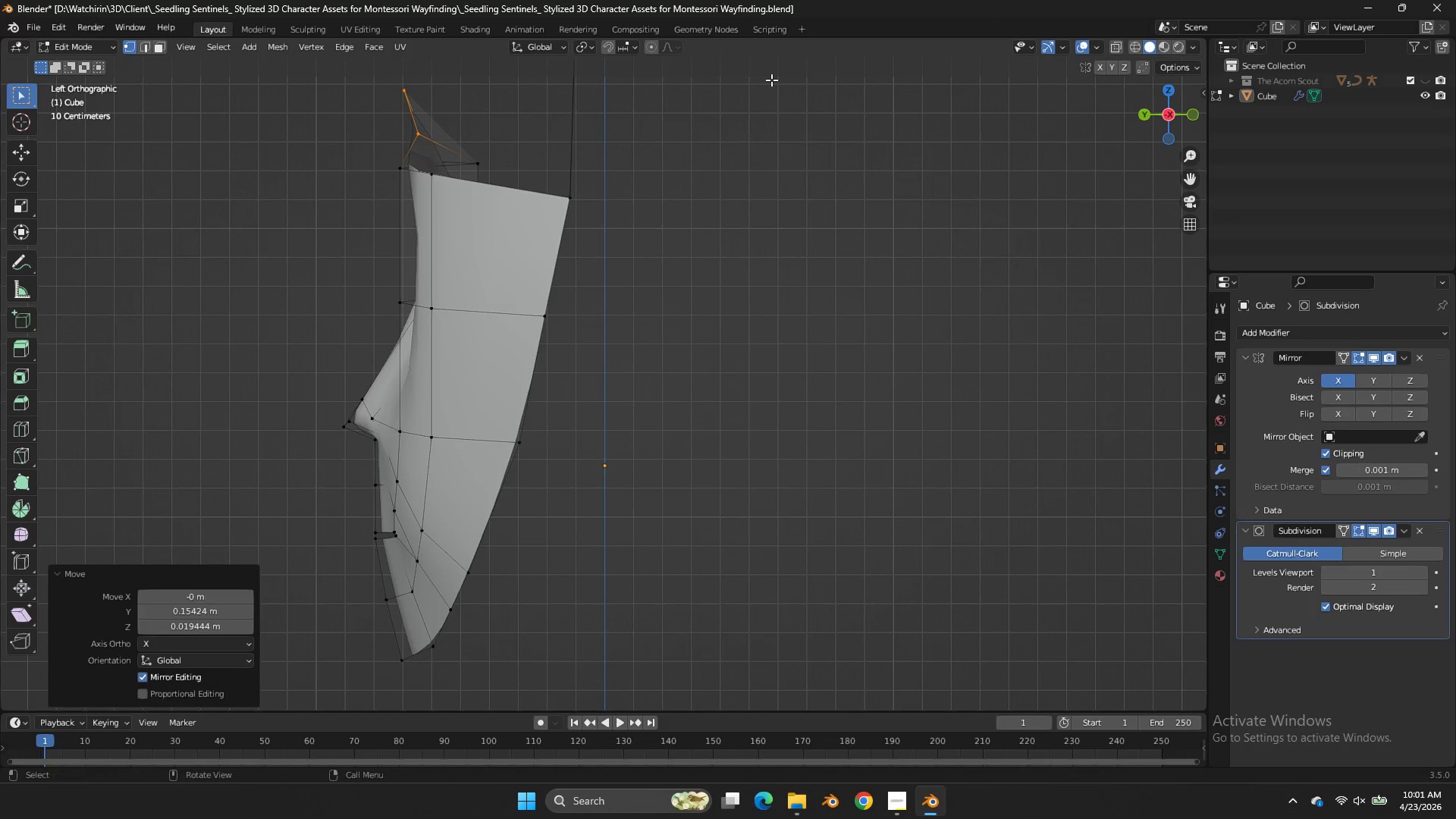 
left_click_drag(start_coordinate=[106, 149], to_coordinate=[122, 148])
 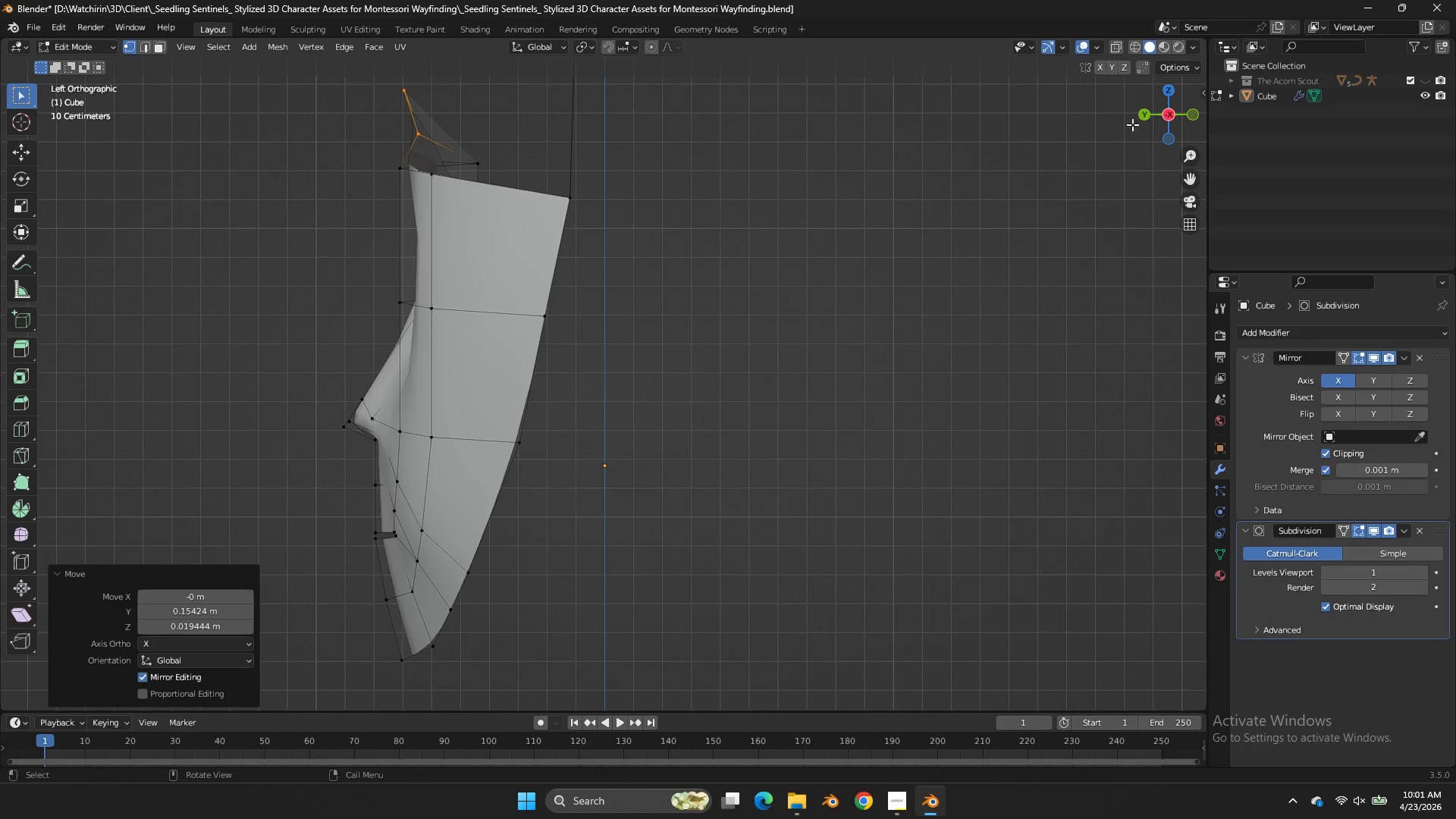 
left_click_drag(start_coordinate=[1132, 124], to_coordinate=[1169, 136])
 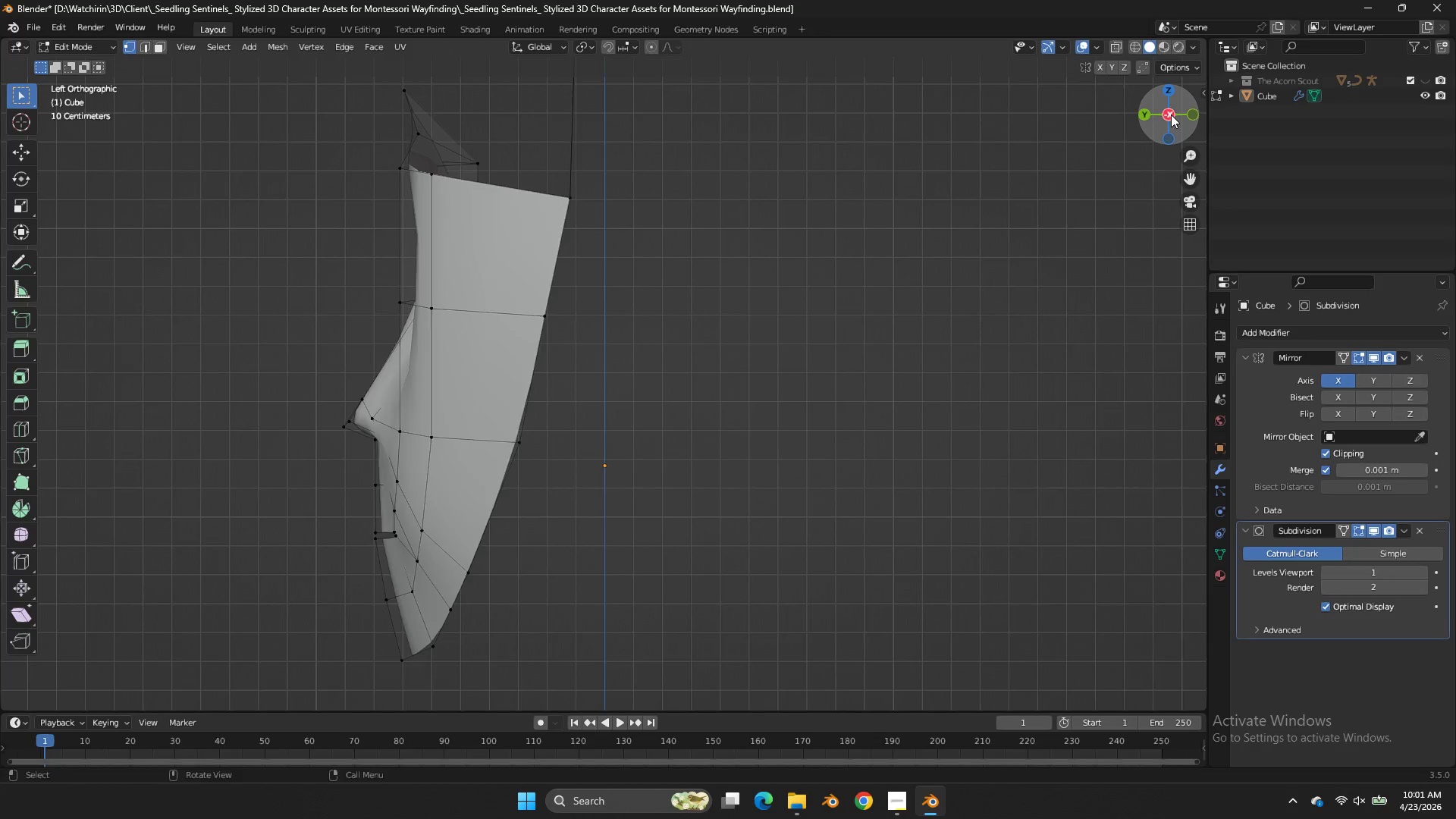 
left_click_drag(start_coordinate=[1168, 113], to_coordinate=[126, 154])
 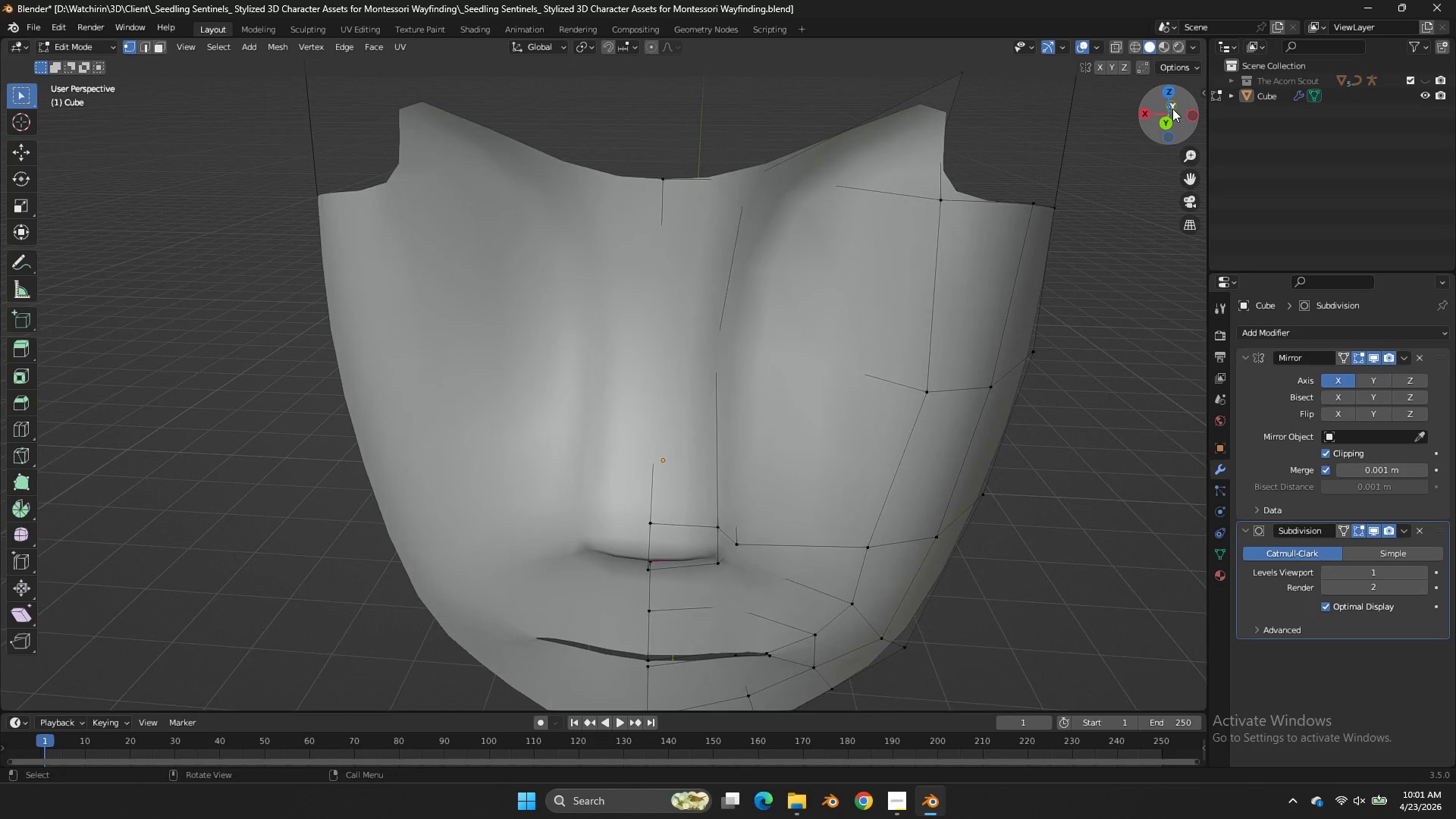 
left_click_drag(start_coordinate=[1172, 108], to_coordinate=[1138, 130])
 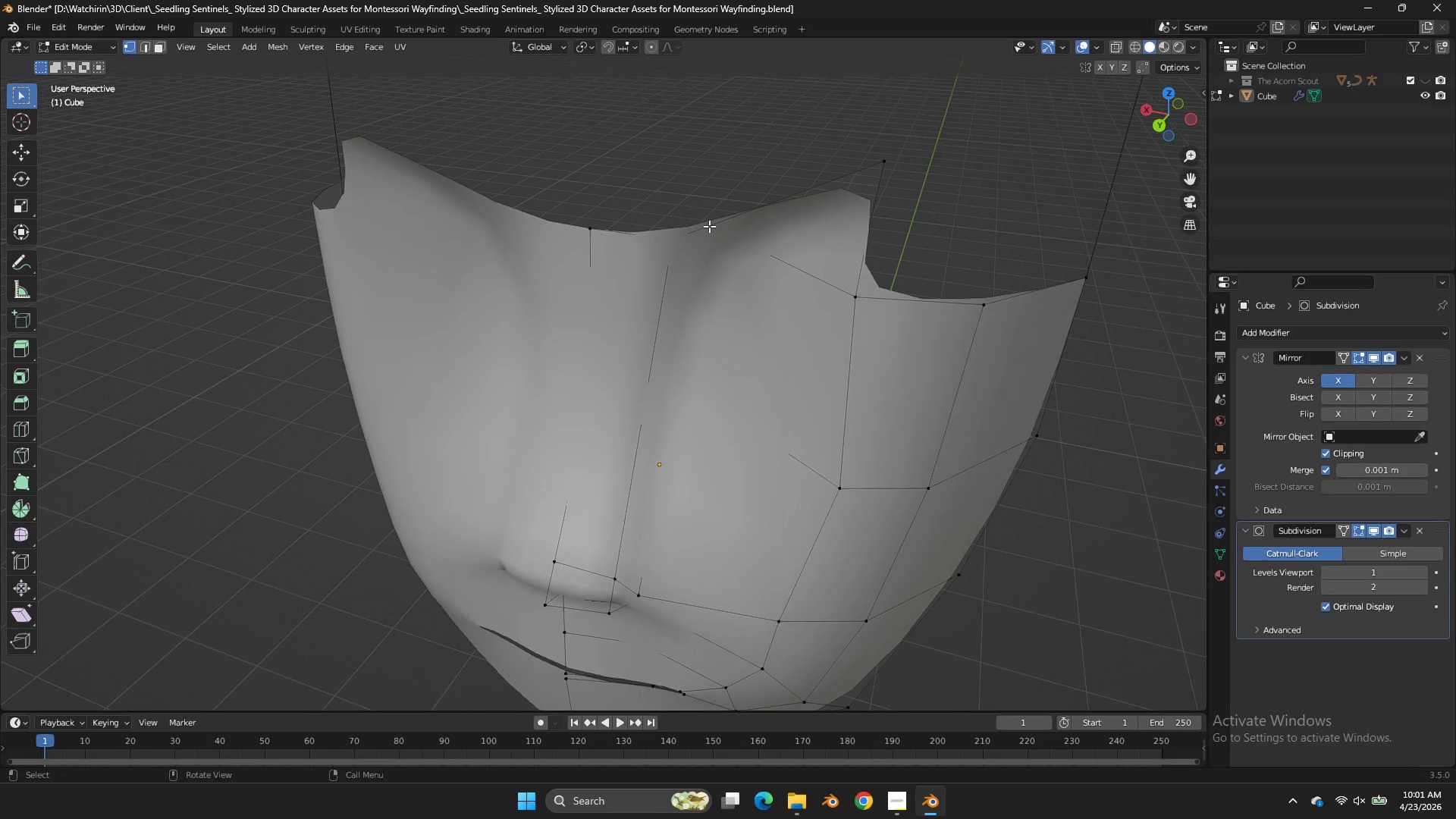 
left_click([709, 226])
 